 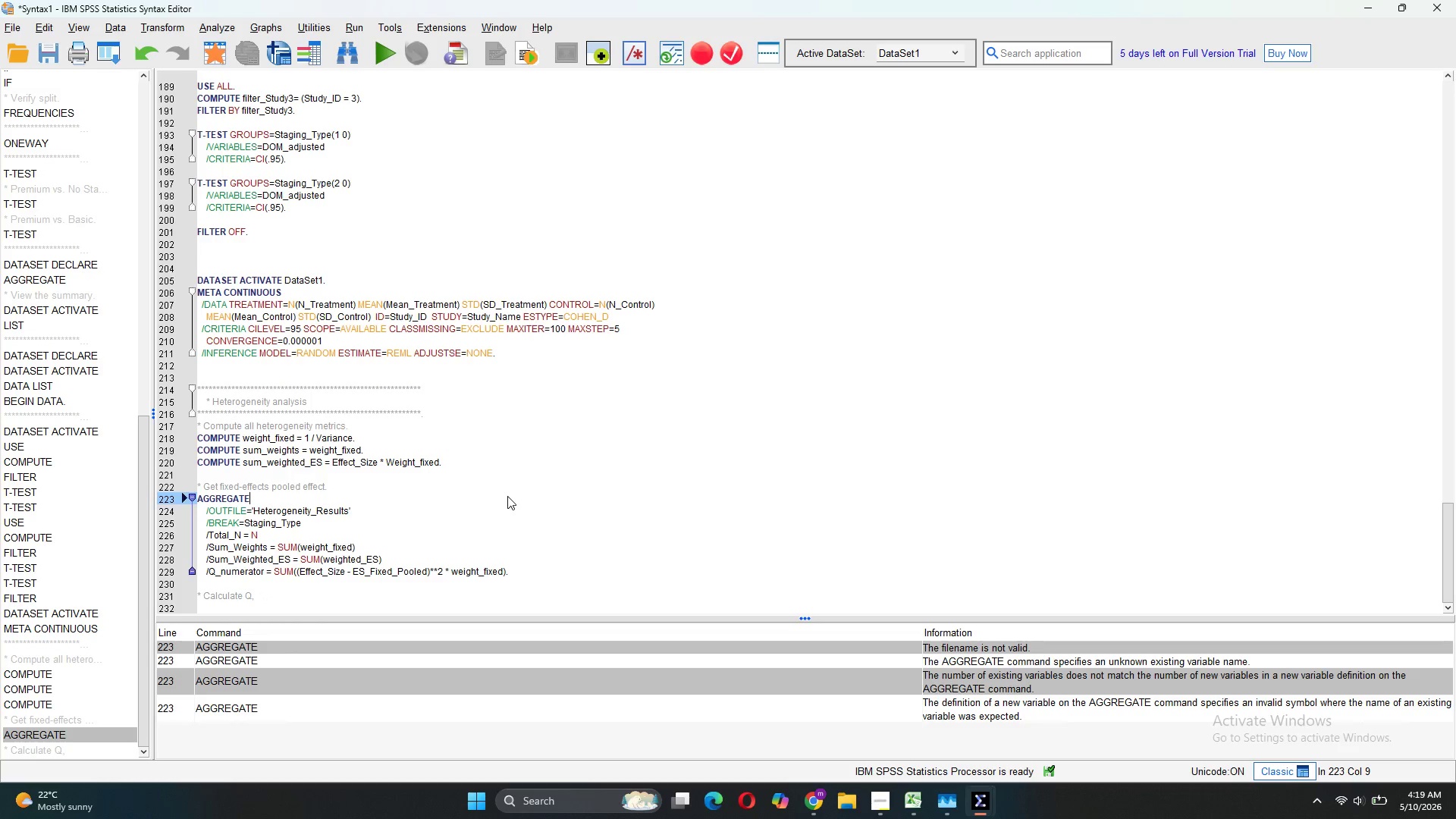 
left_click_drag(start_coordinate=[454, 466], to_coordinate=[196, 437])
 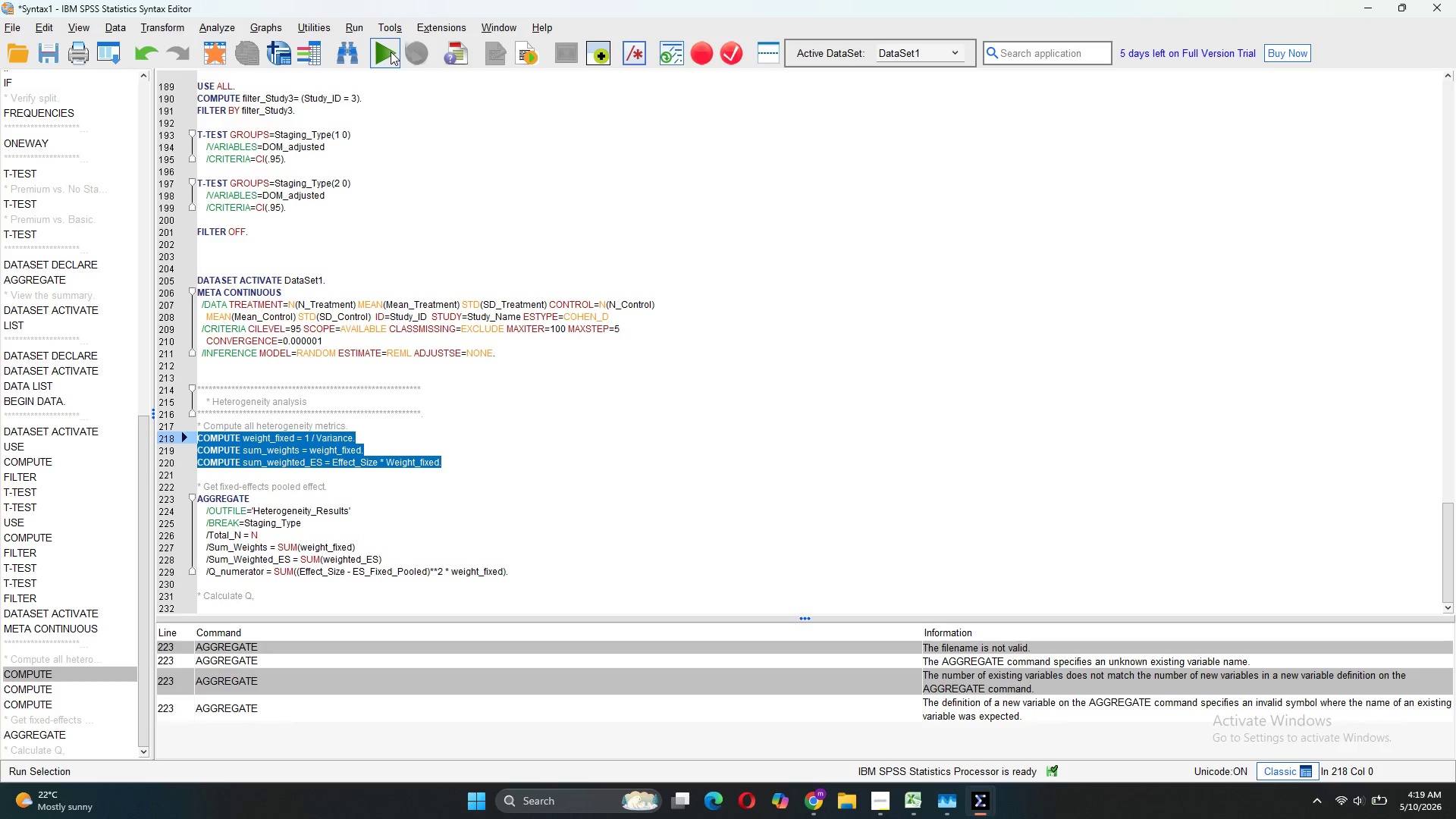 
left_click([391, 52])
 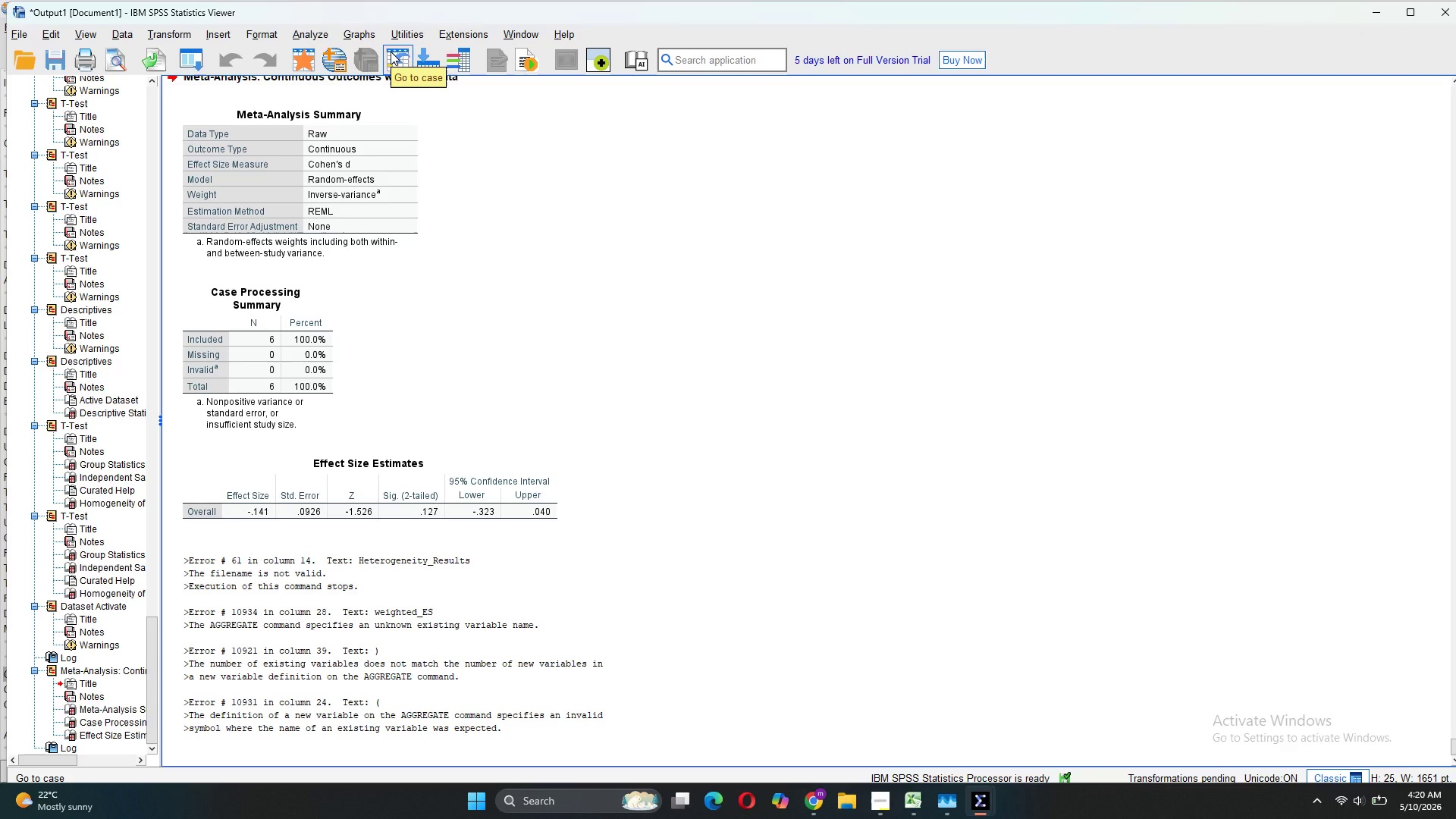 
wait(5.86)
 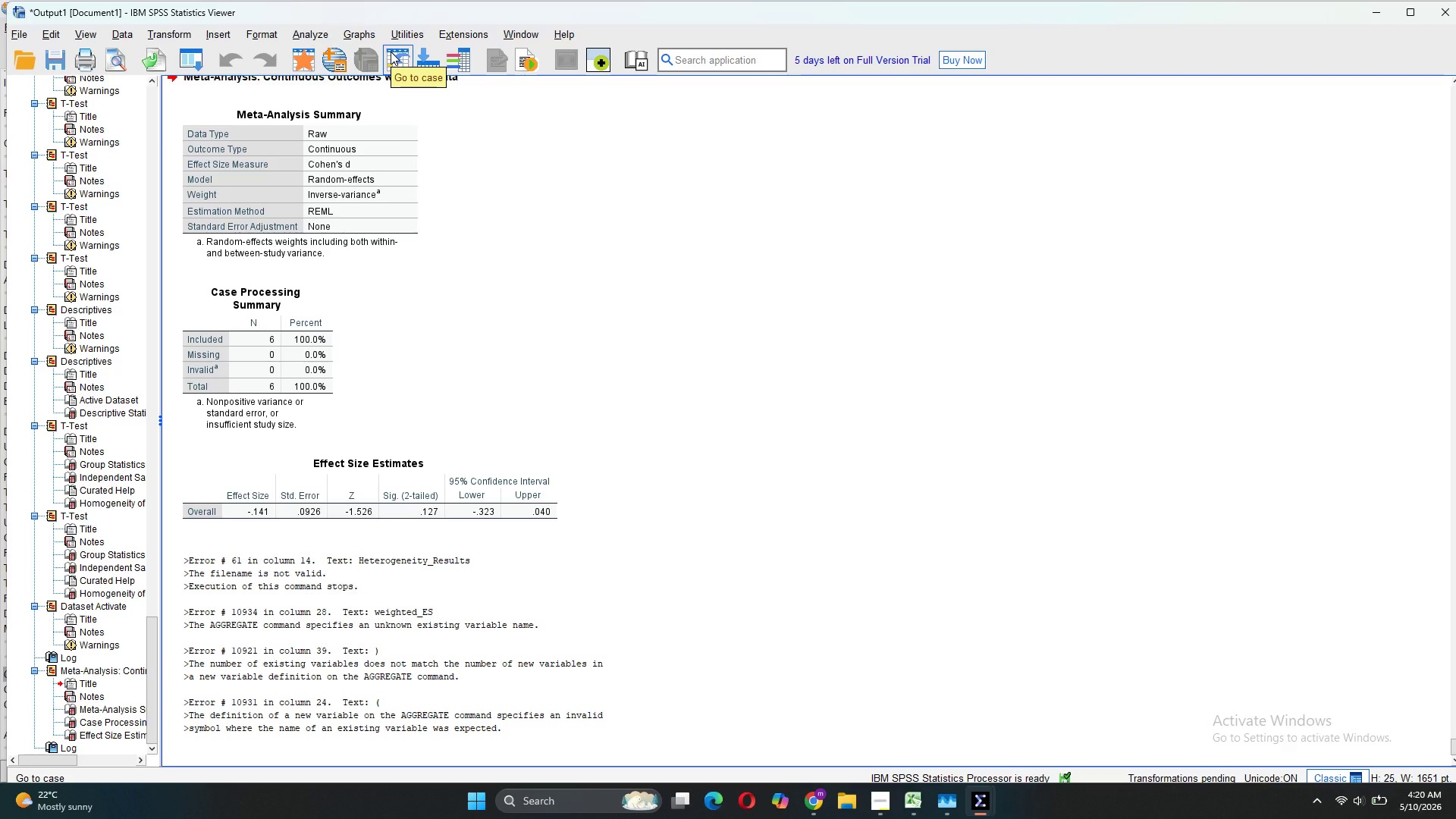 
scroll: coordinate [532, 660], scroll_direction: down, amount: 5.0
 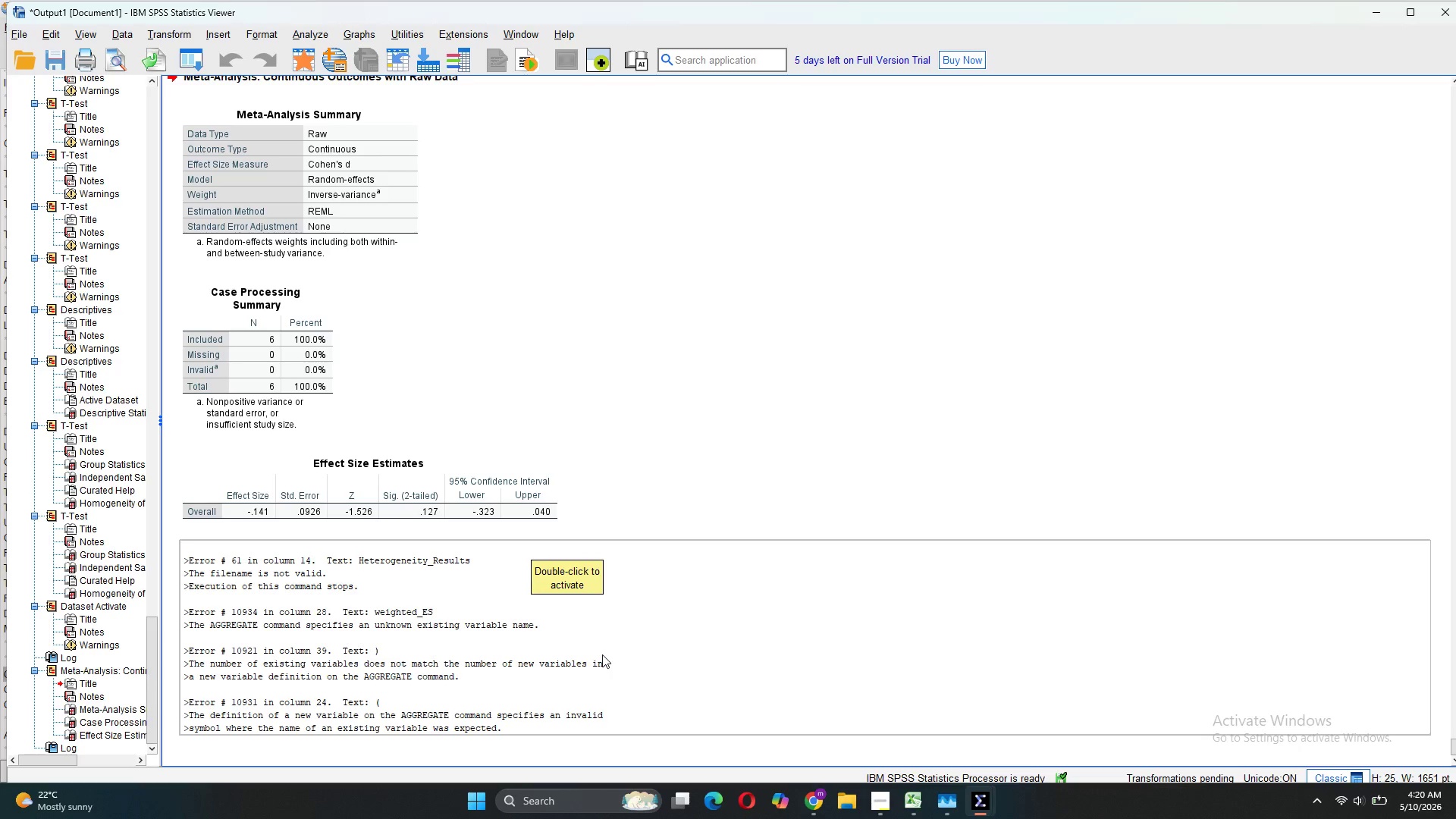 
right_click([602, 654])
 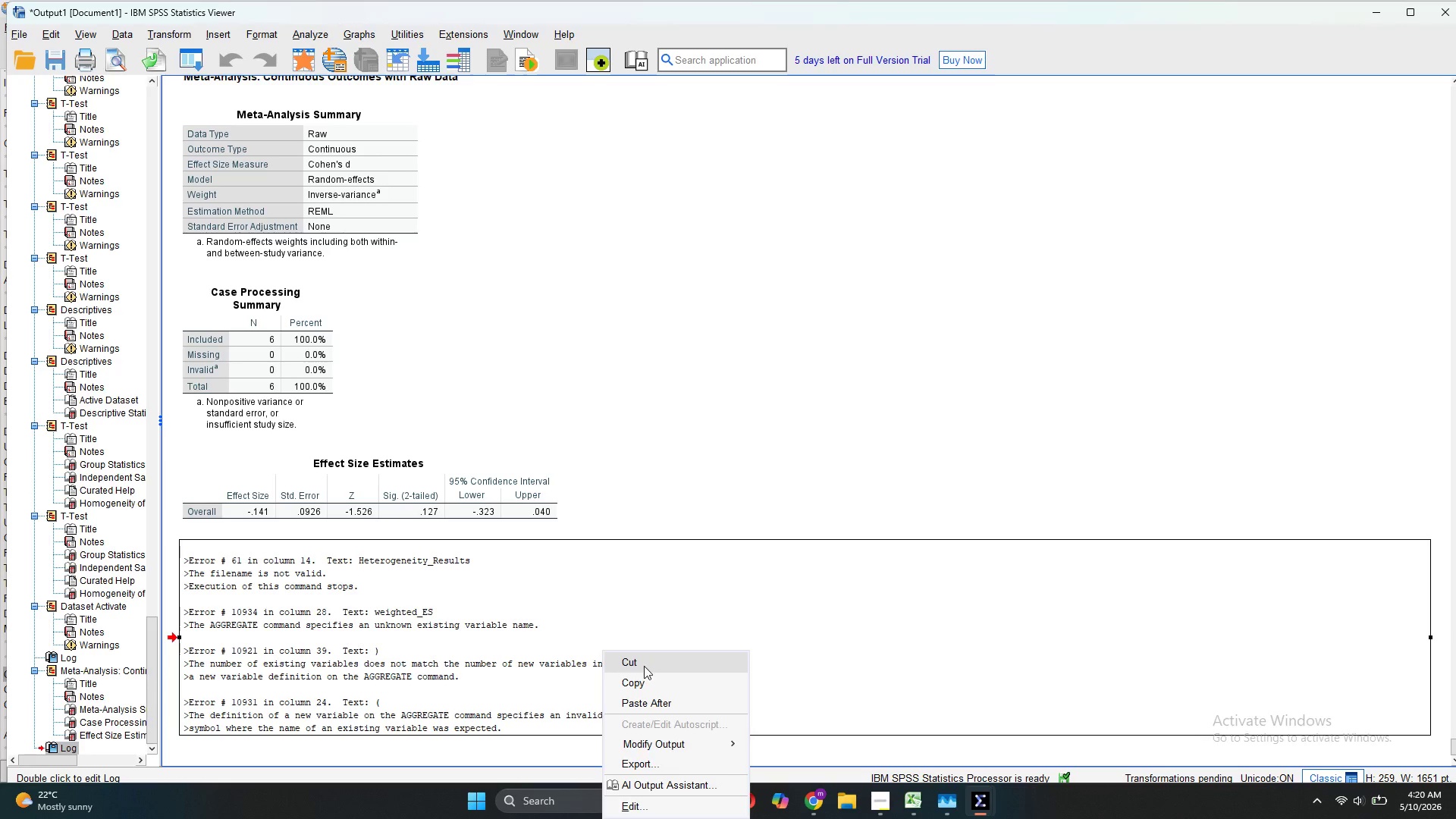 
left_click([644, 666])
 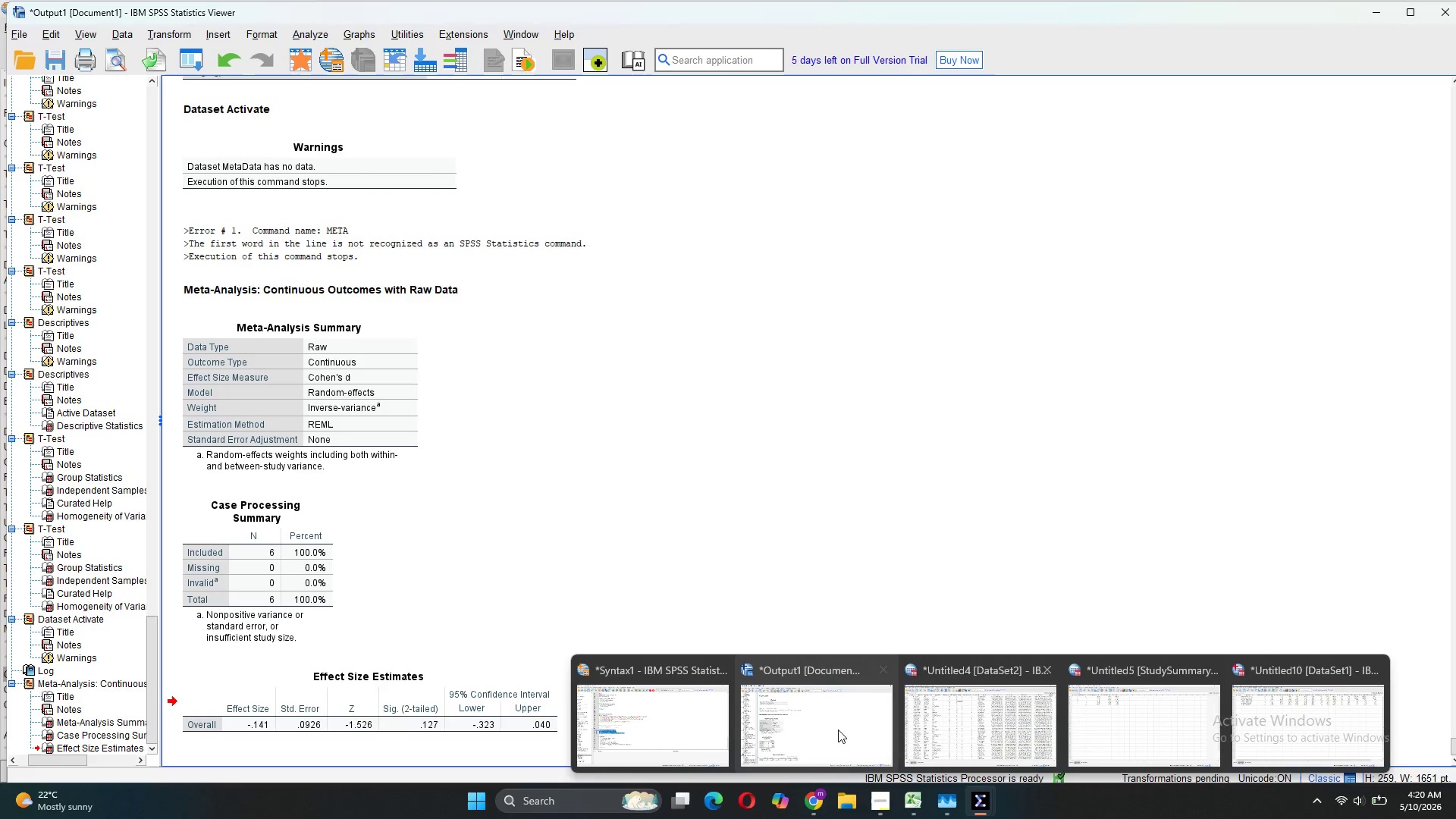 
left_click([689, 736])
 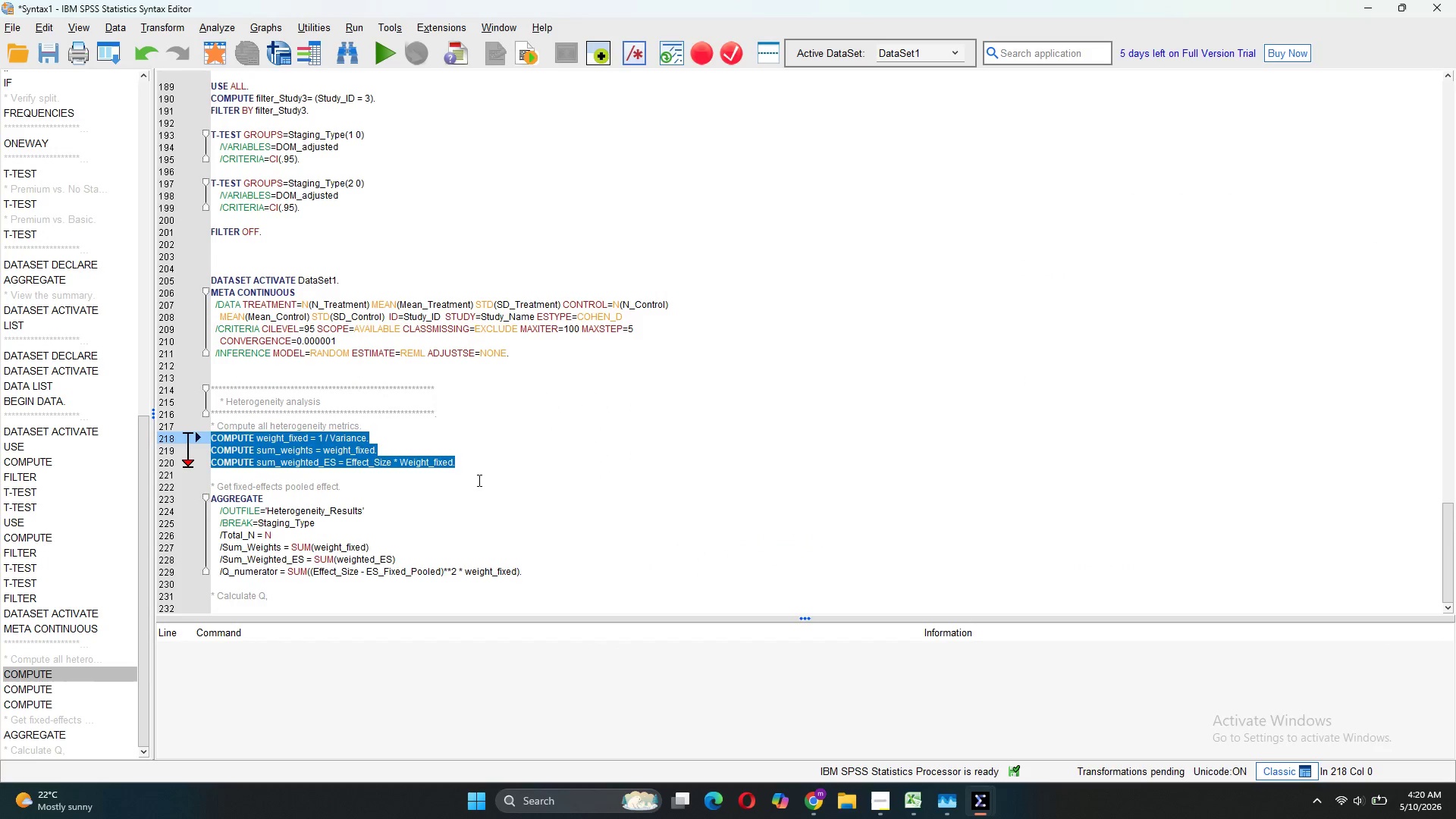 
left_click([478, 480])
 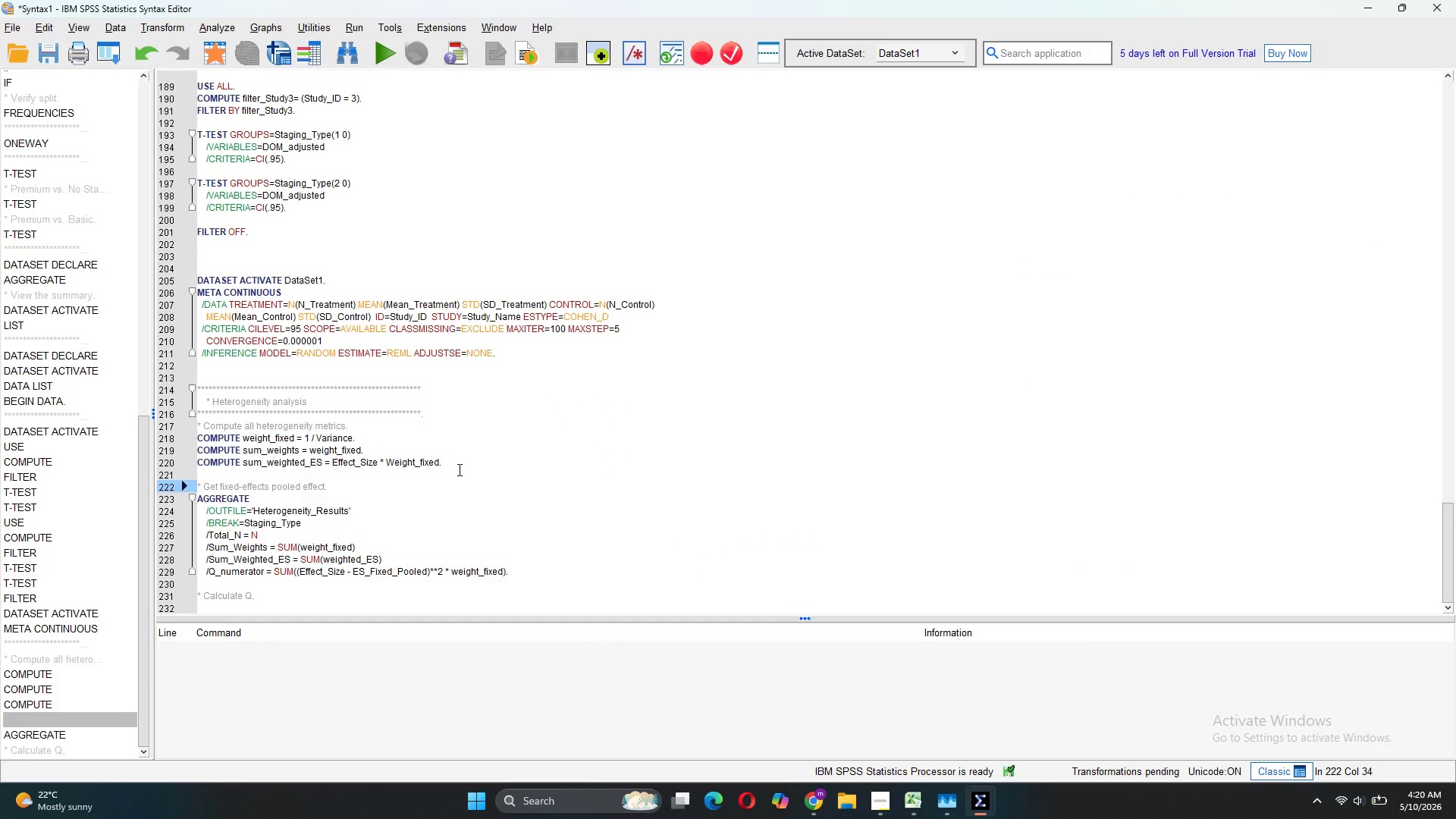 
left_click_drag(start_coordinate=[458, 469], to_coordinate=[189, 436])
 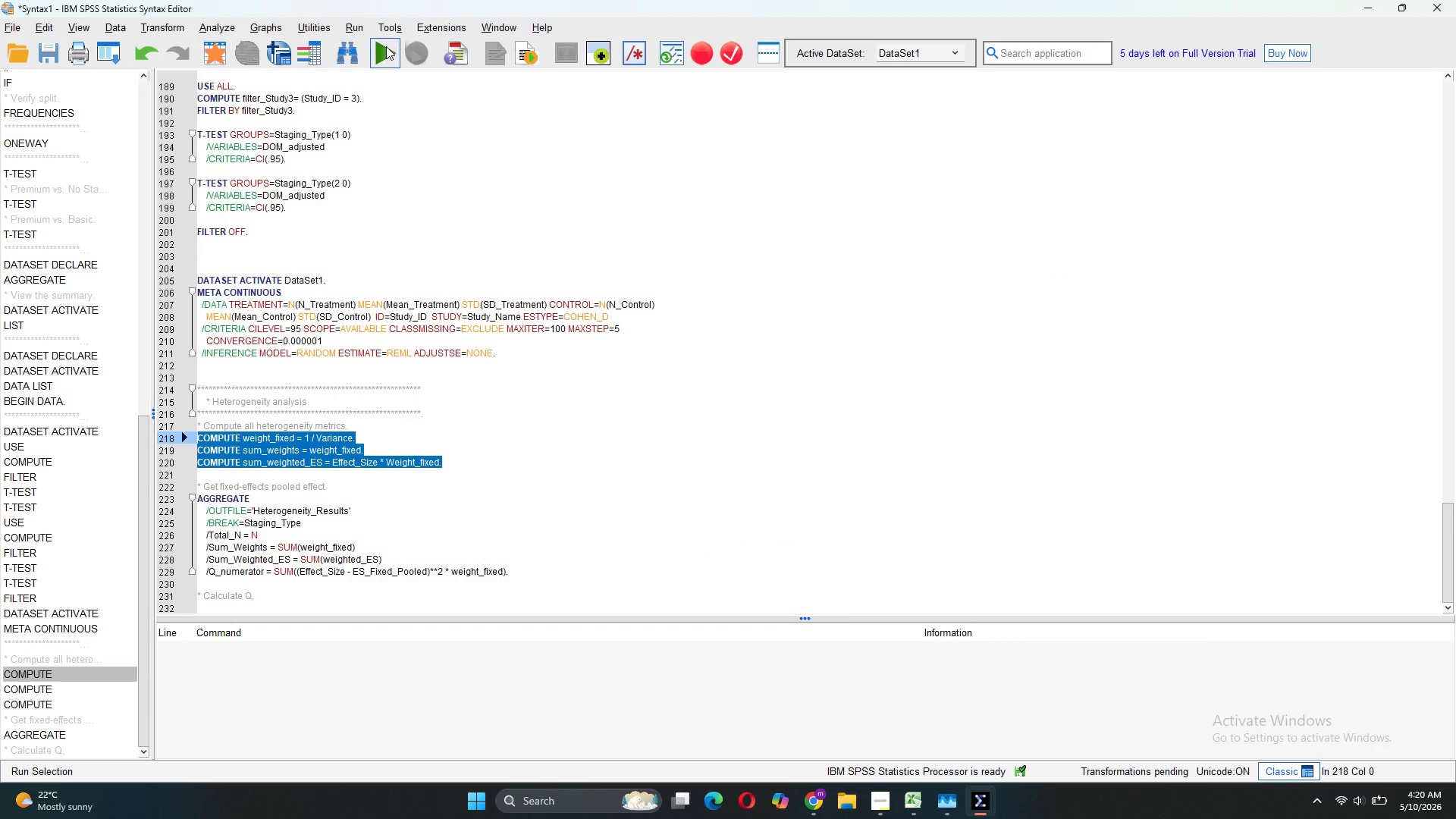 
left_click([385, 48])
 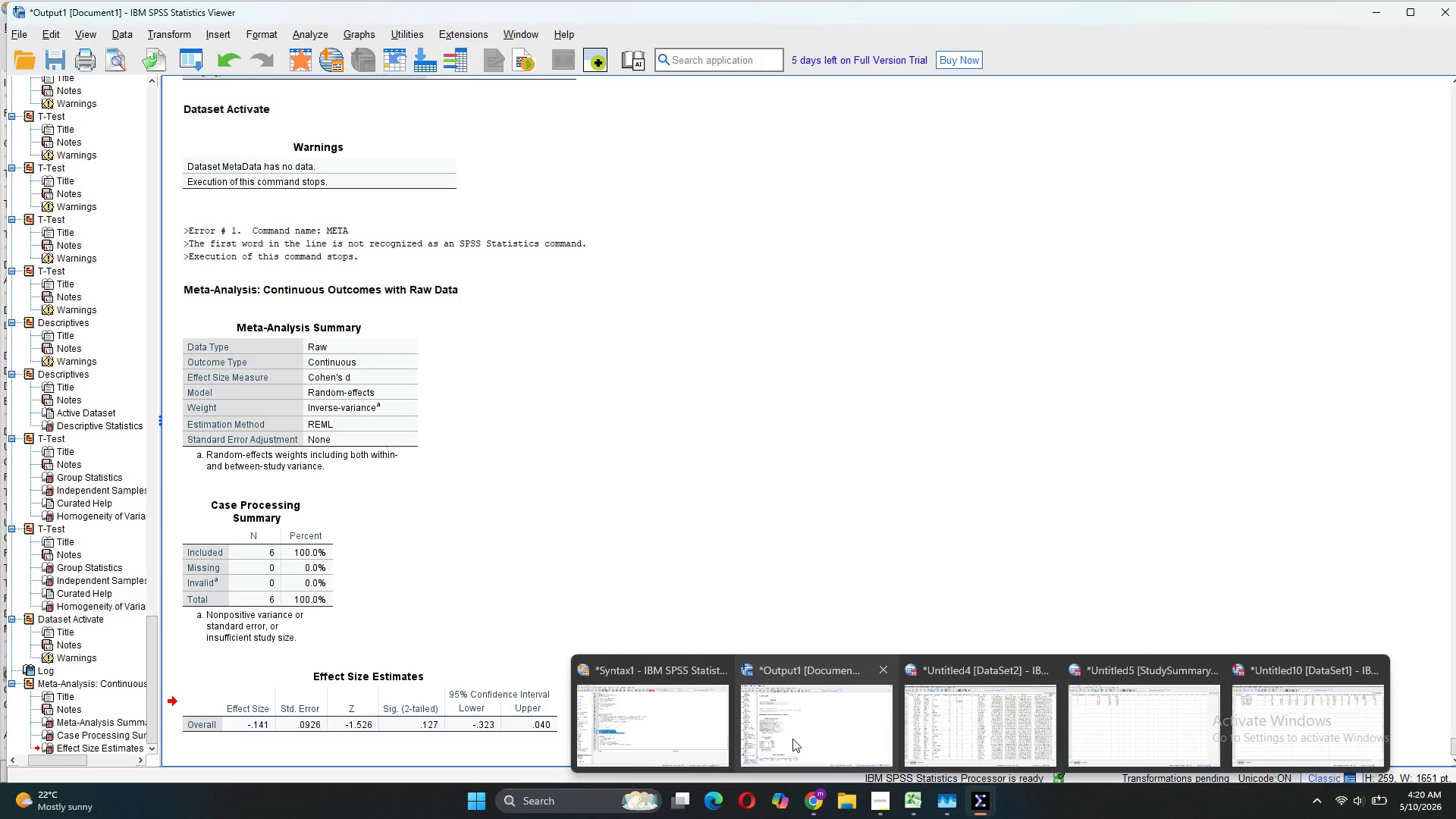 
wait(13.69)
 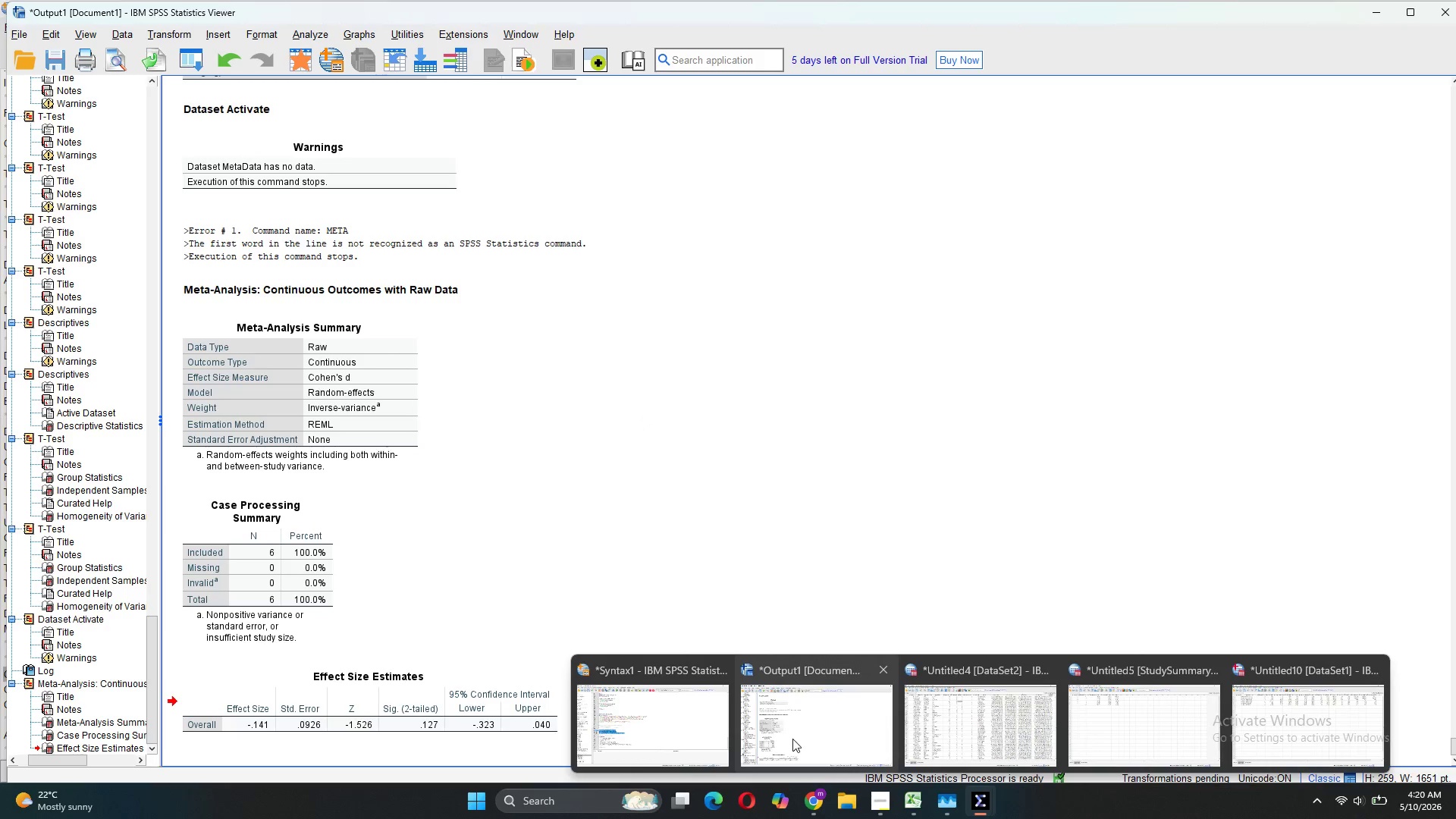 
left_click([701, 733])
 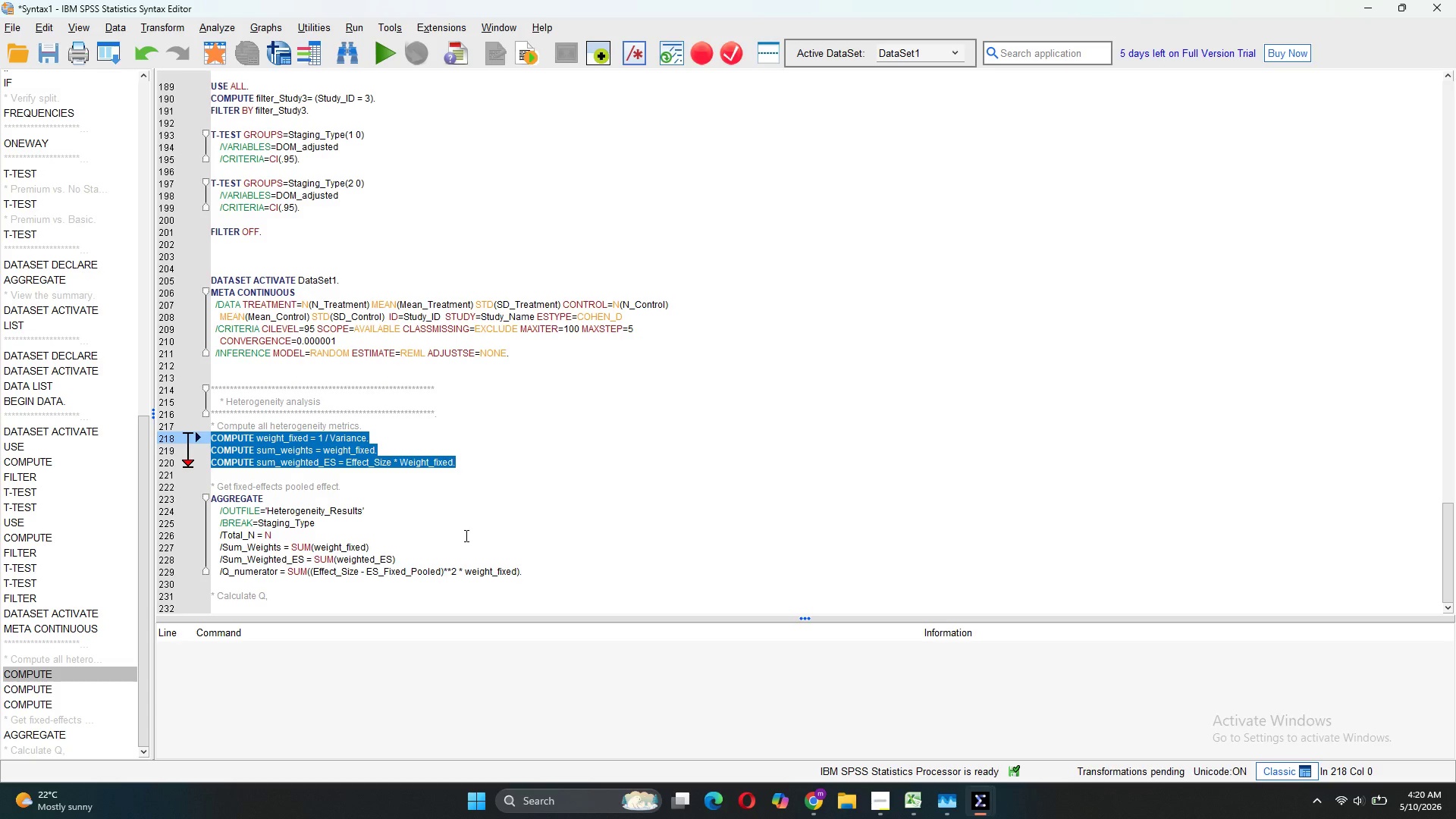 
wait(13.17)
 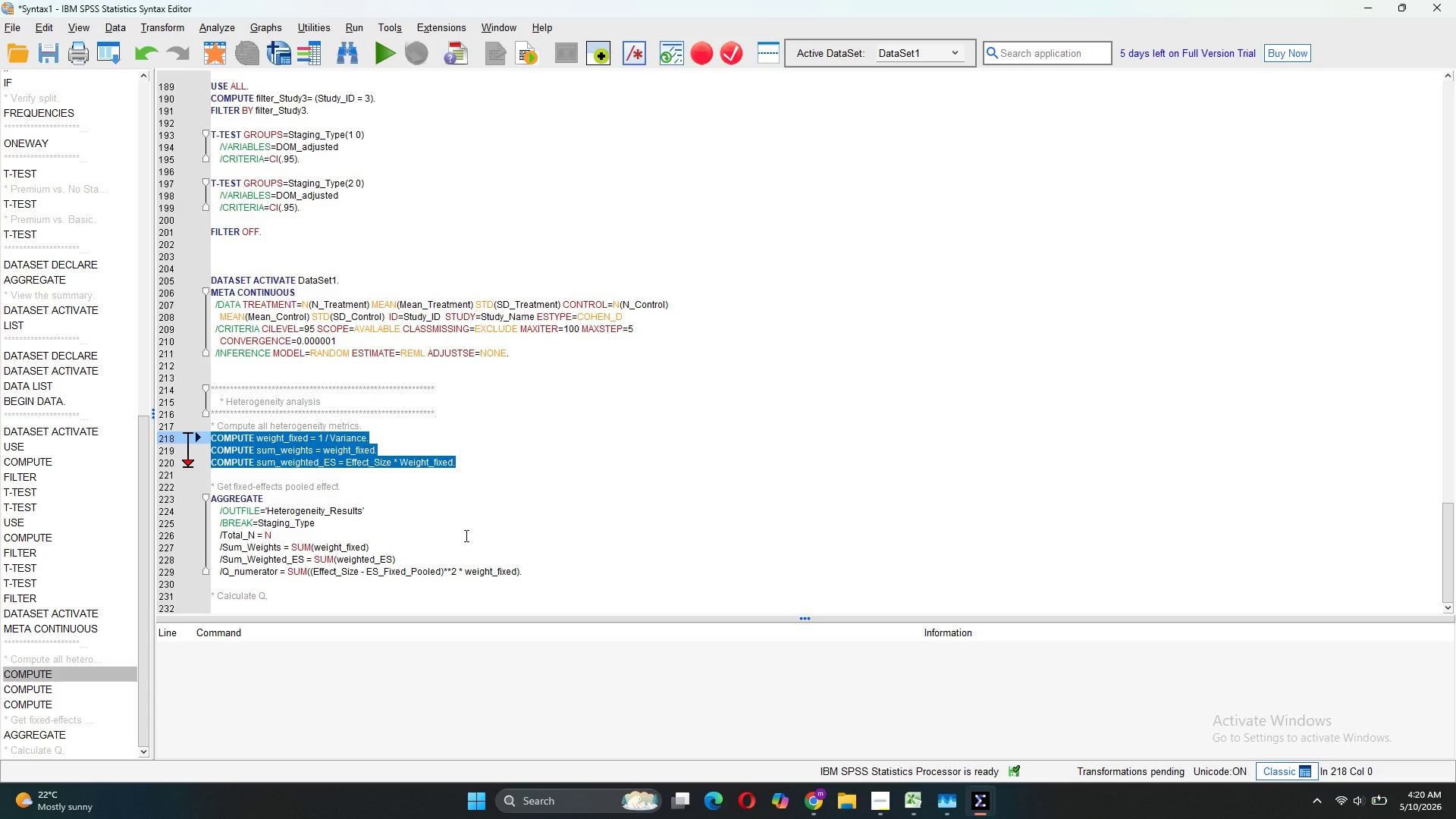 
left_click([946, 714])
 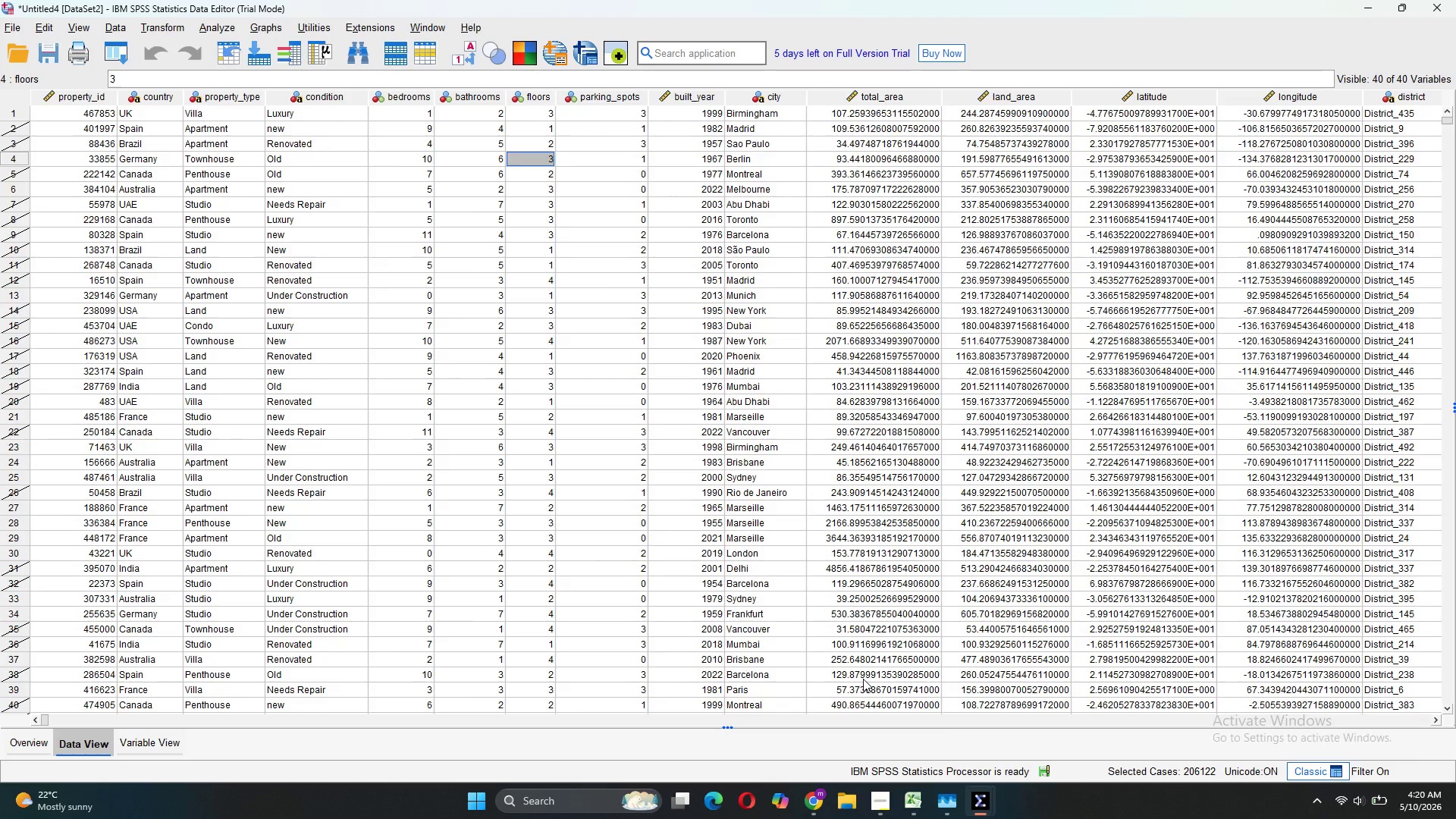 
mouse_move([987, 798])
 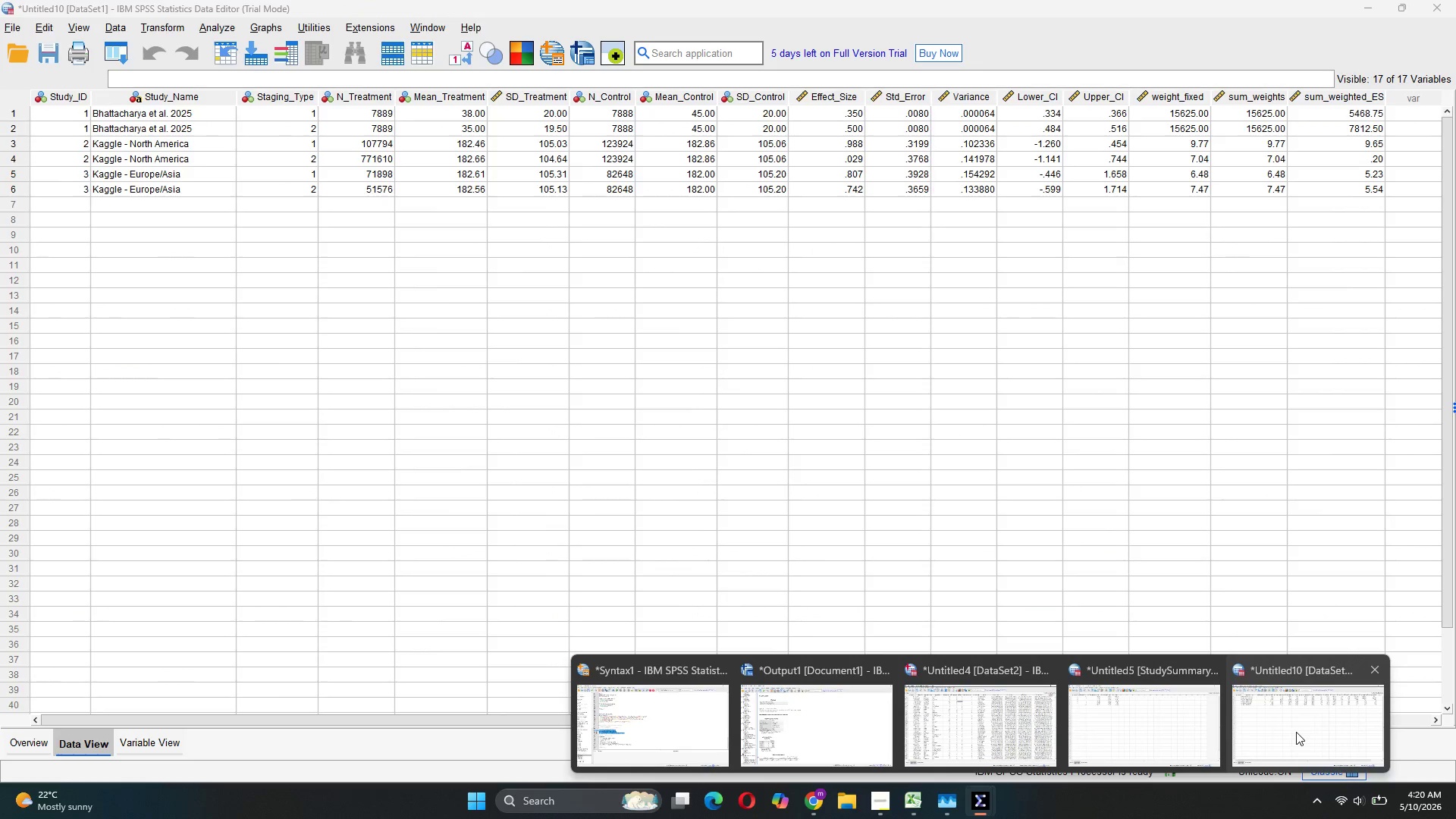 
left_click([1296, 732])
 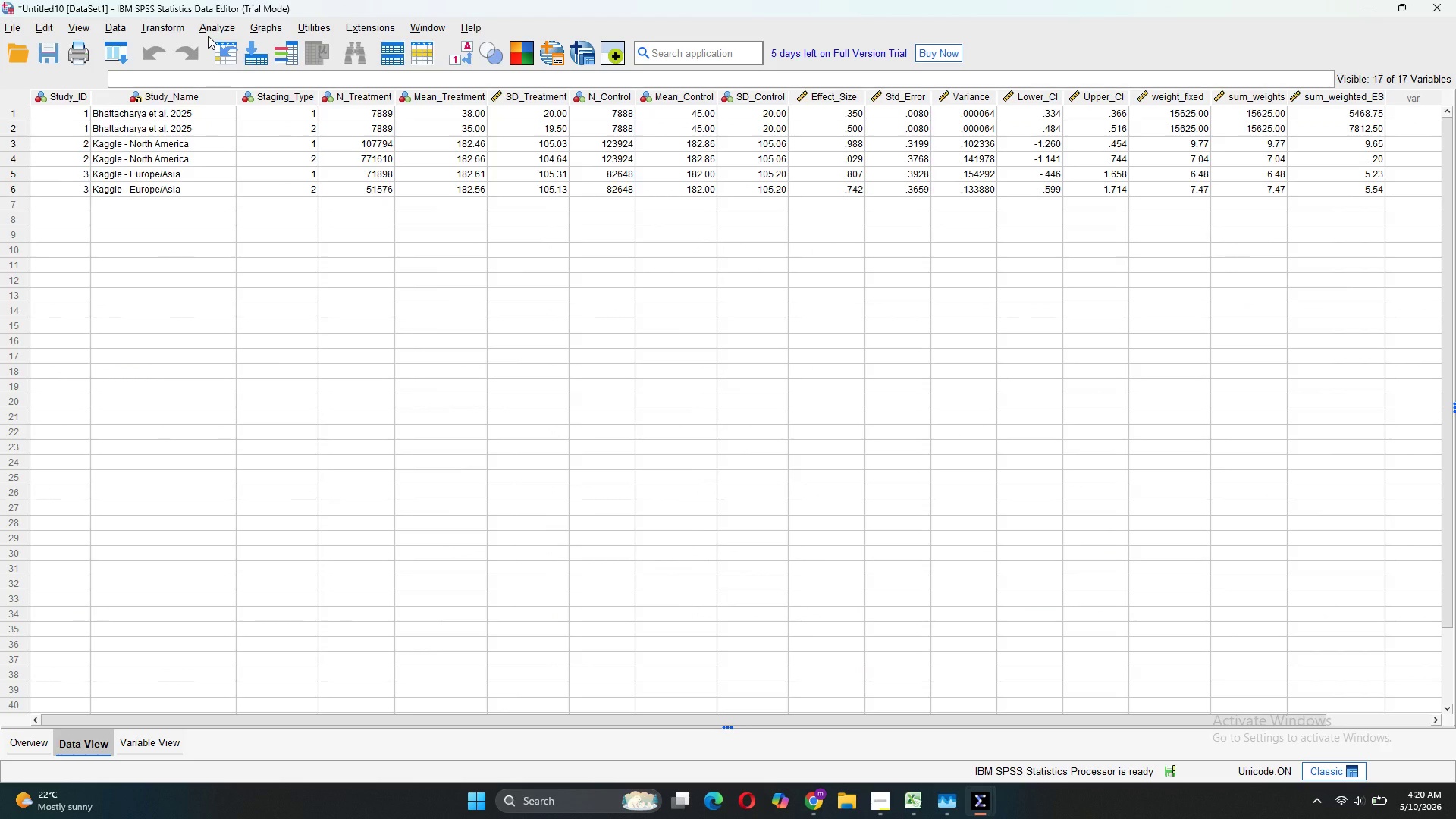 
left_click([208, 36])
 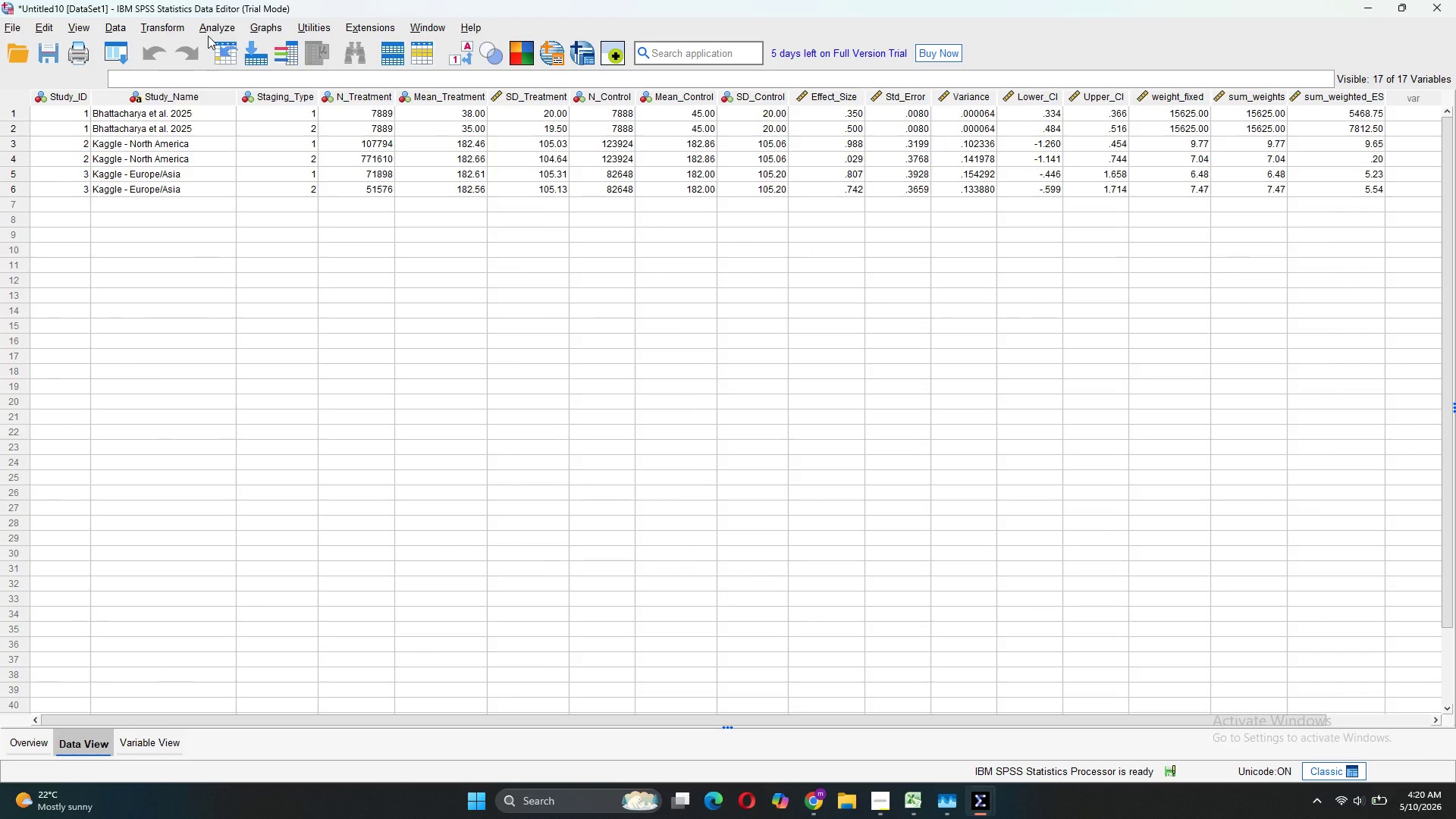 
left_click_drag(start_coordinate=[208, 36], to_coordinate=[191, 435])
 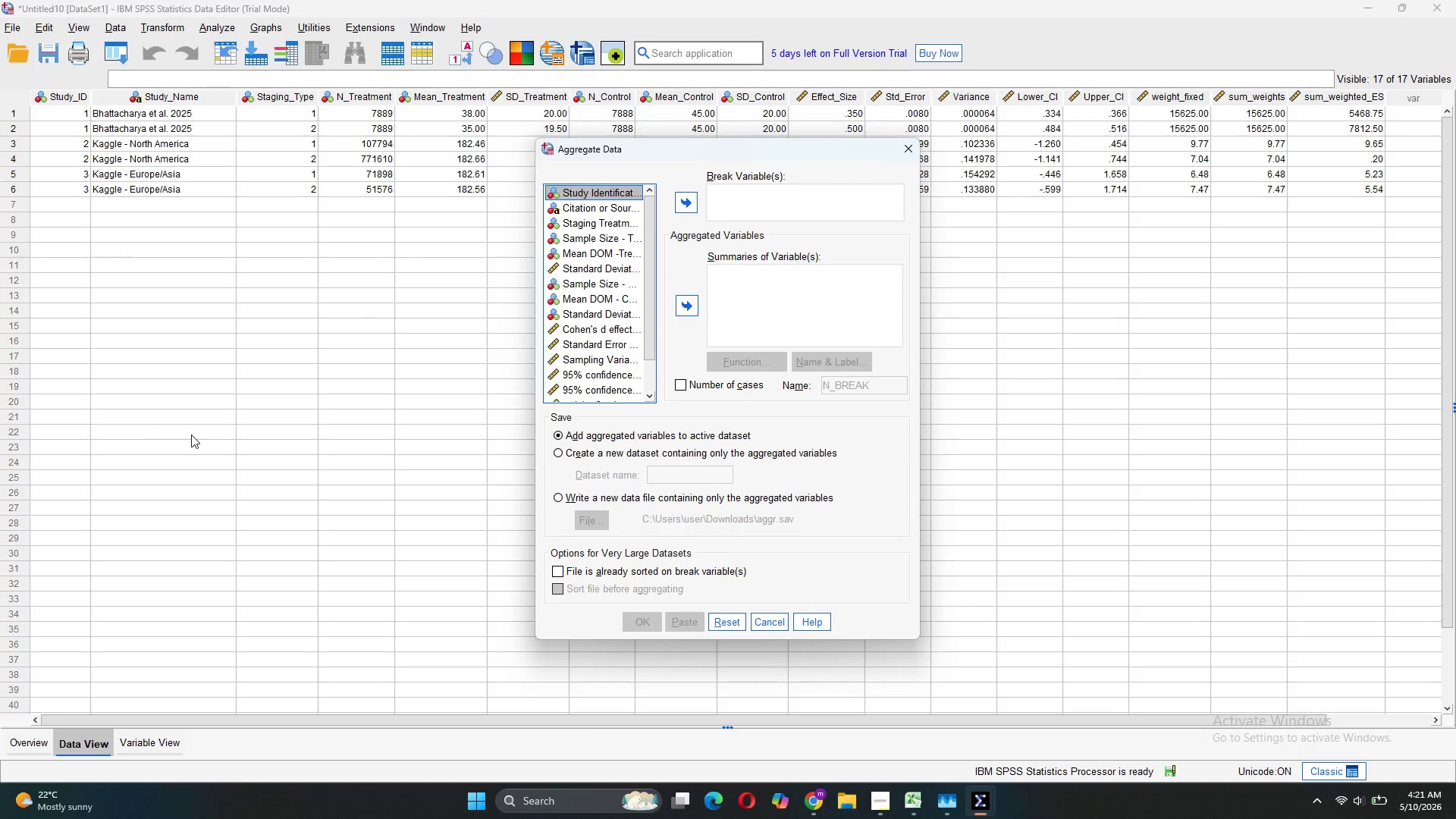 
left_click([191, 435])
 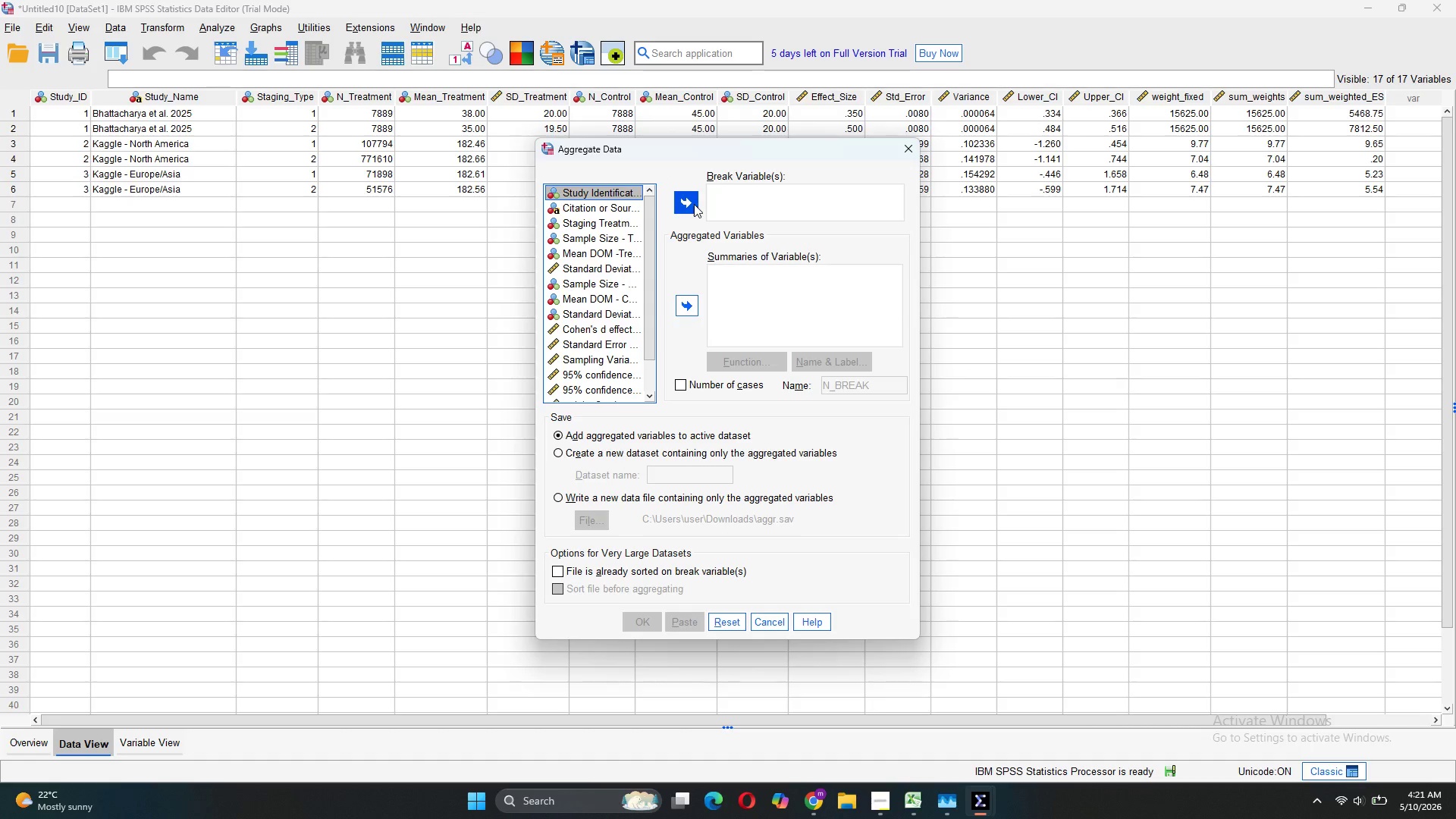 
wait(15.31)
 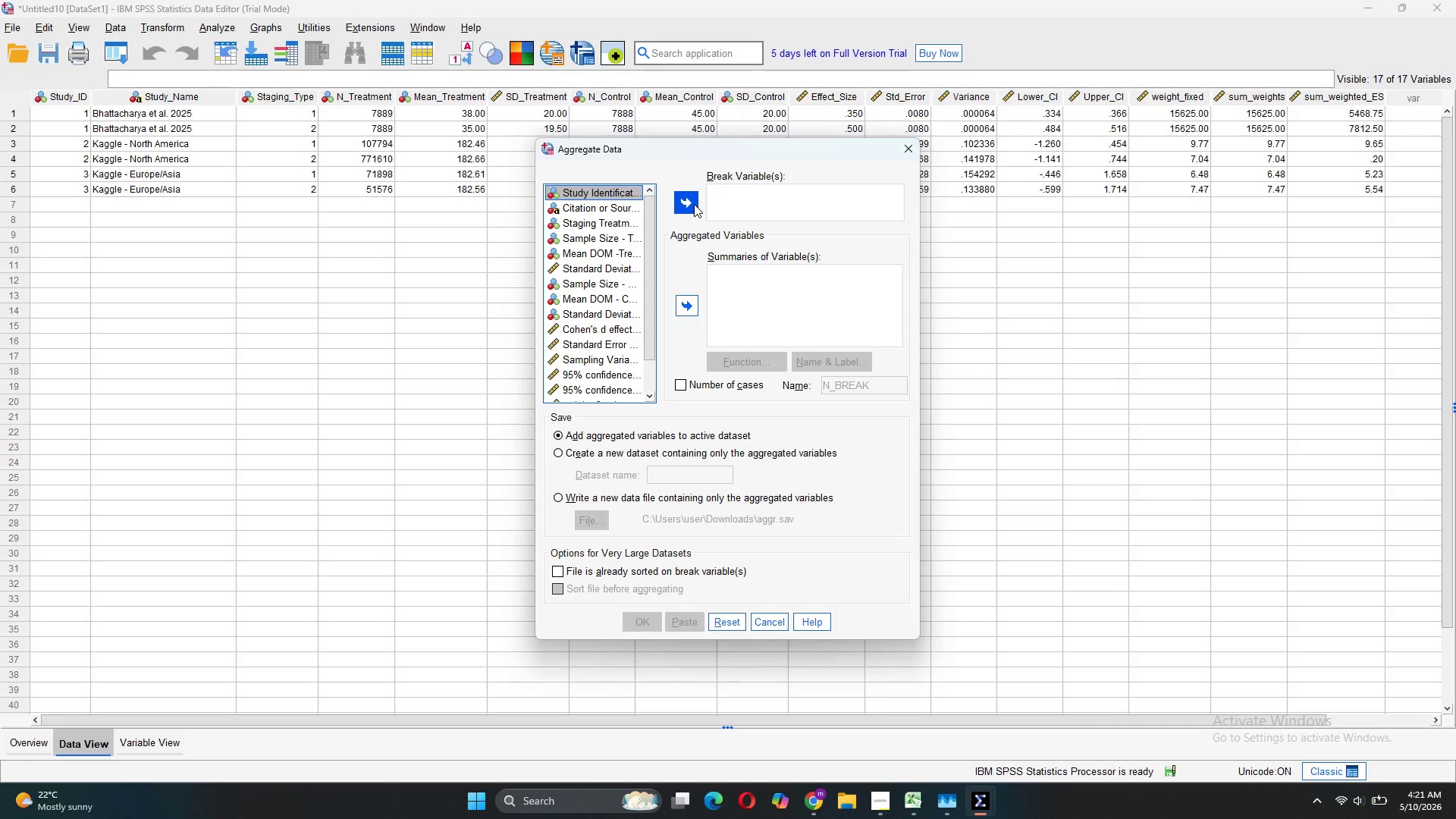 
scroll: coordinate [609, 302], scroll_direction: down, amount: 8.0
 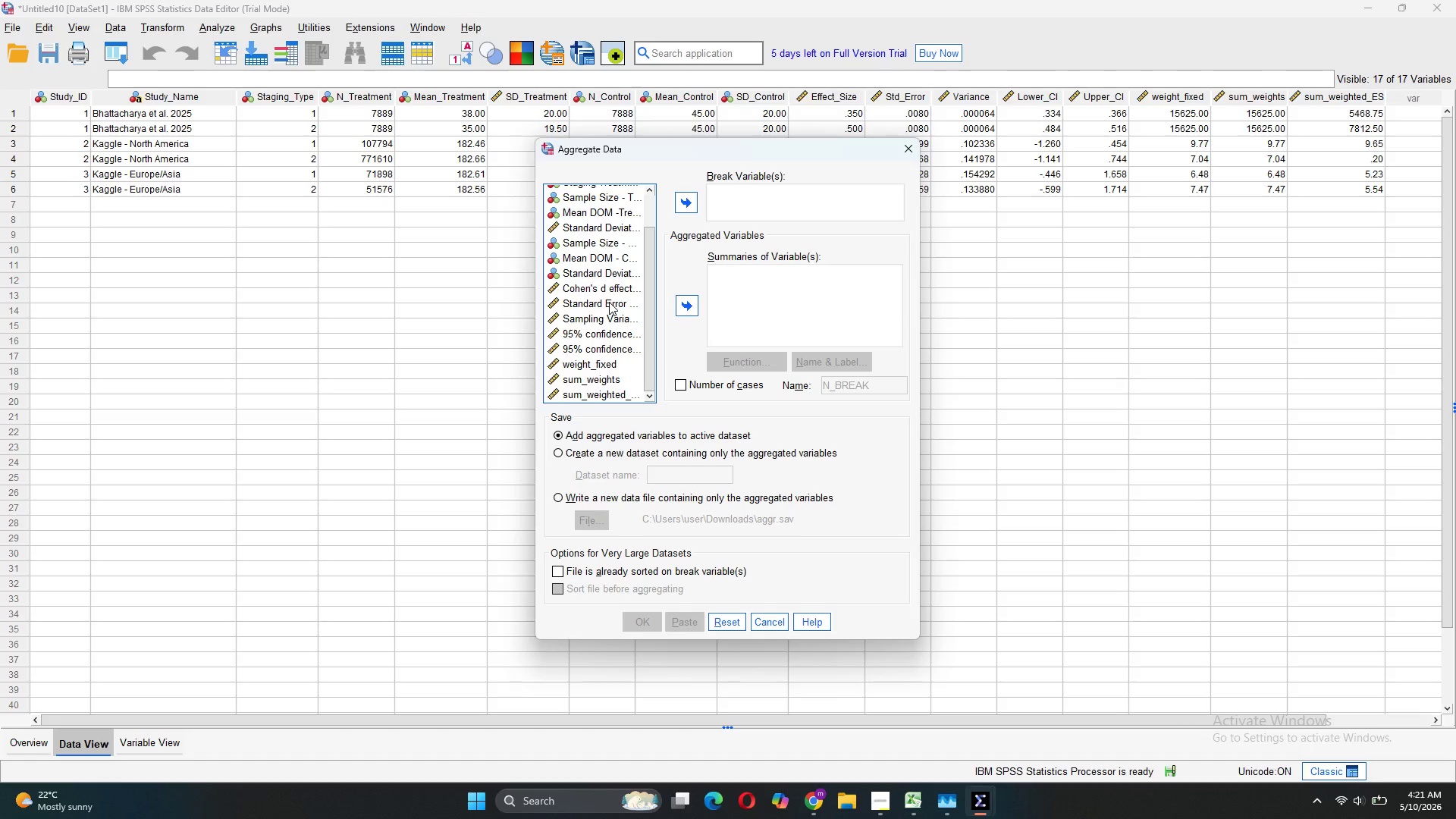 
scroll: coordinate [609, 302], scroll_direction: up, amount: 25.0
 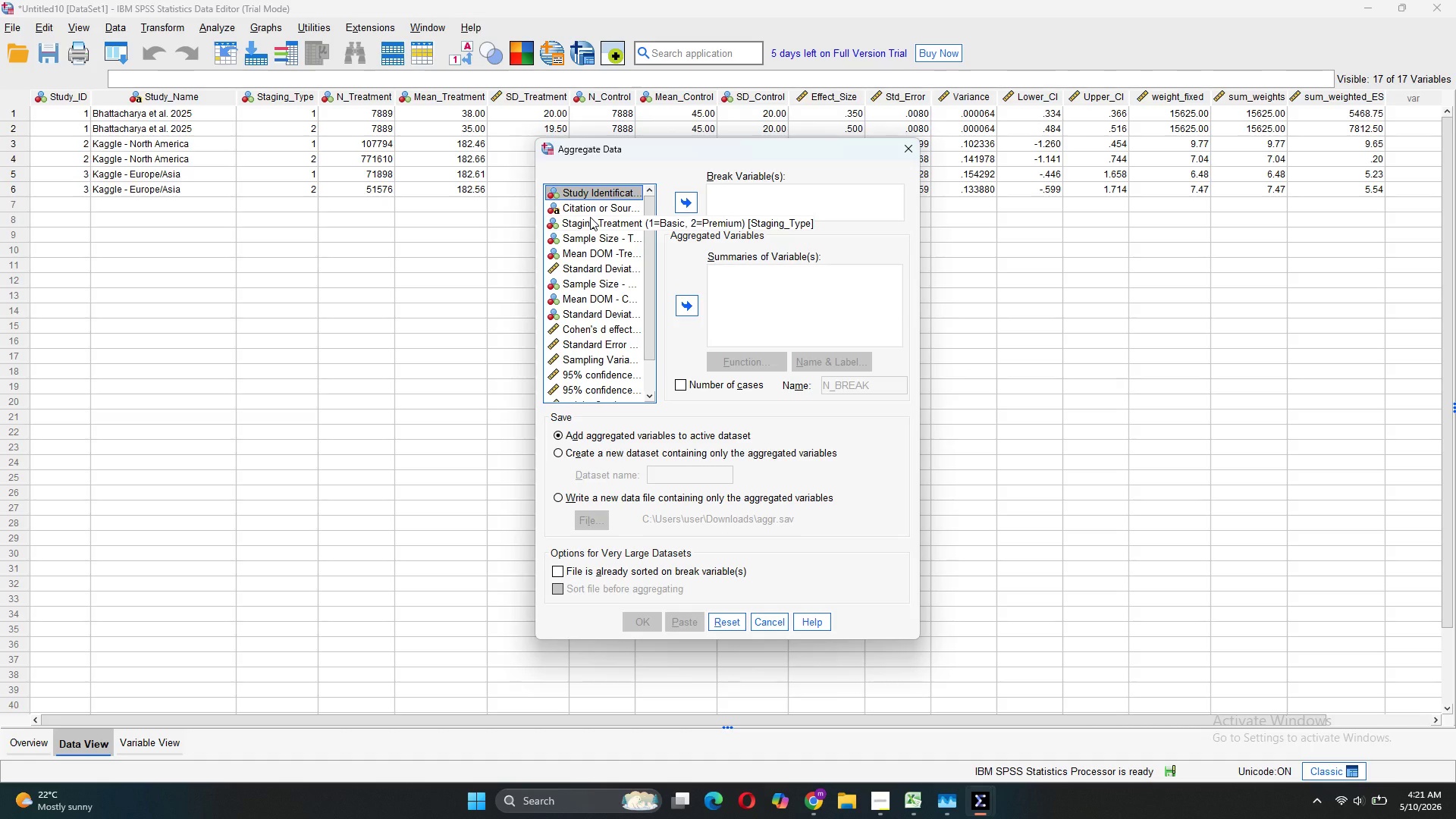 
wait(5.93)
 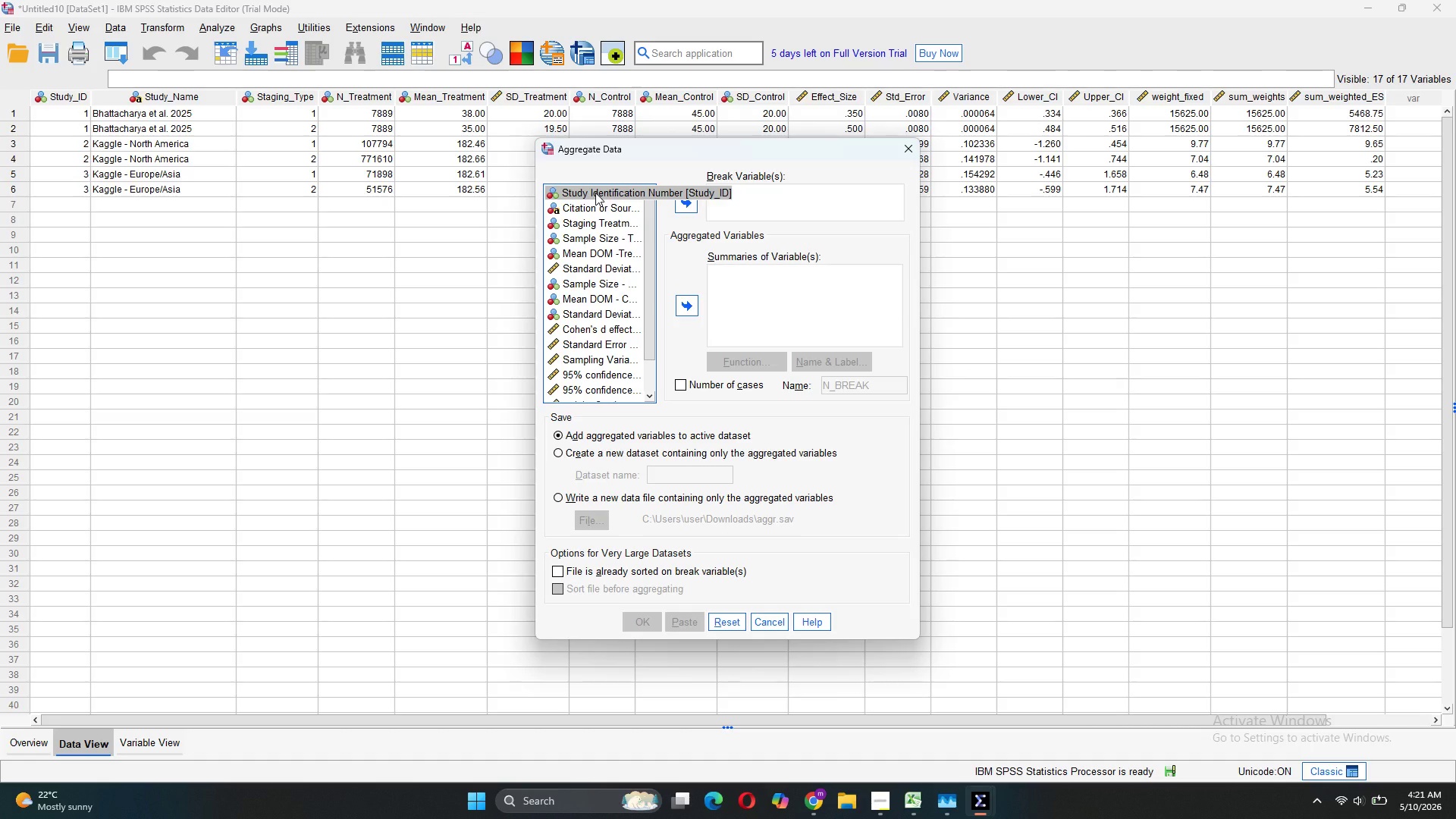 
left_click([590, 217])
 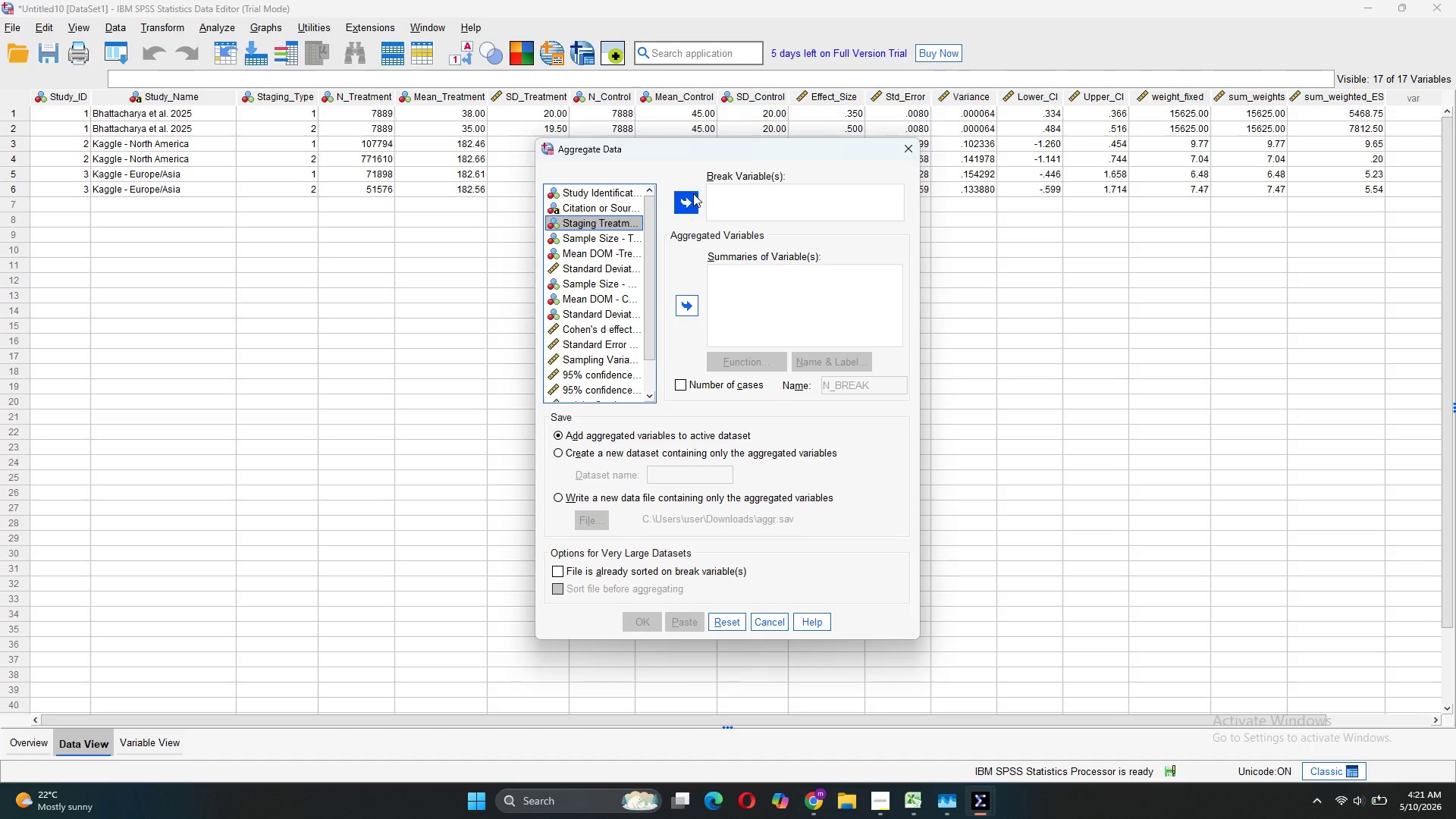 
left_click([693, 193])
 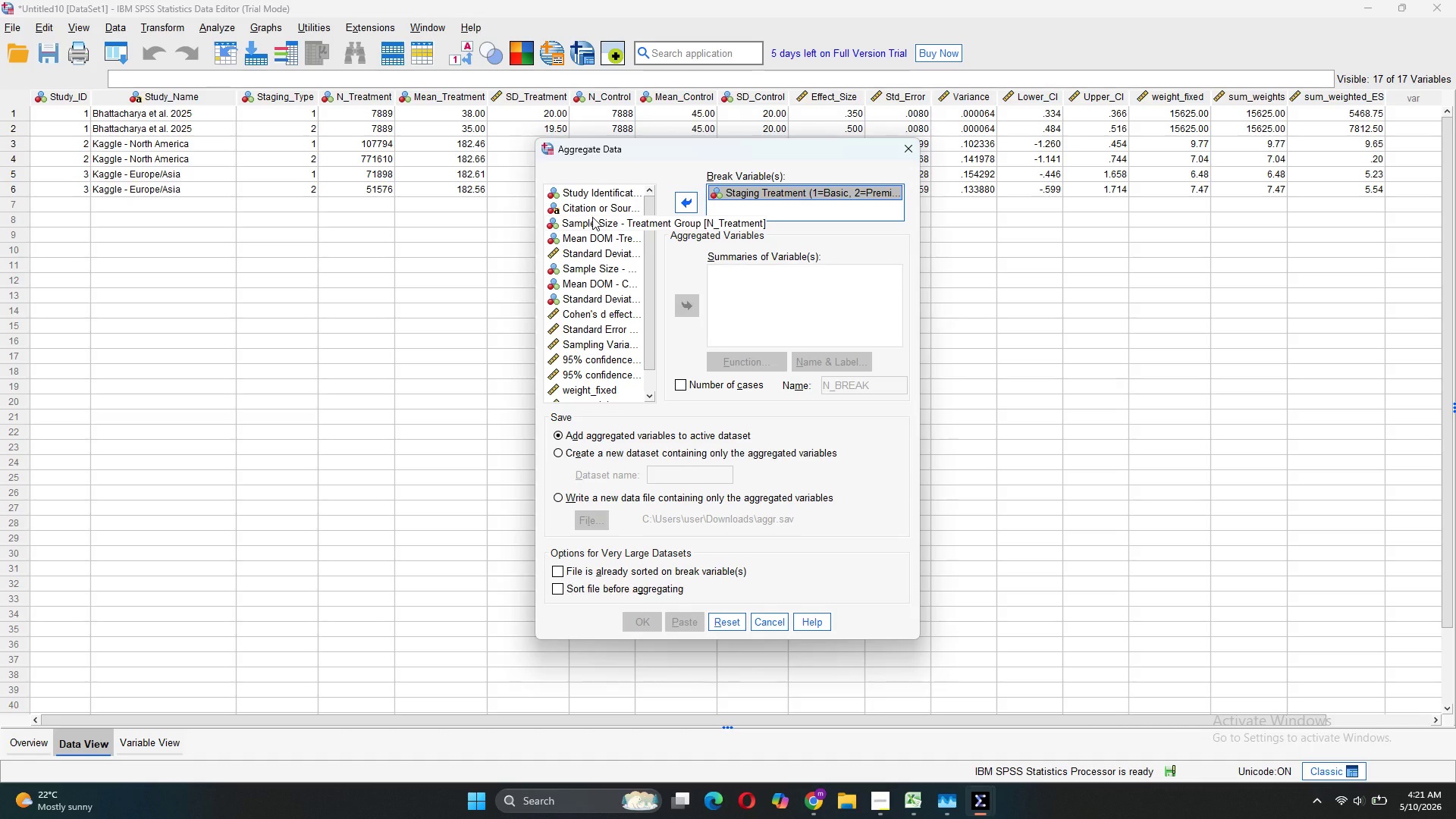 
wait(10.19)
 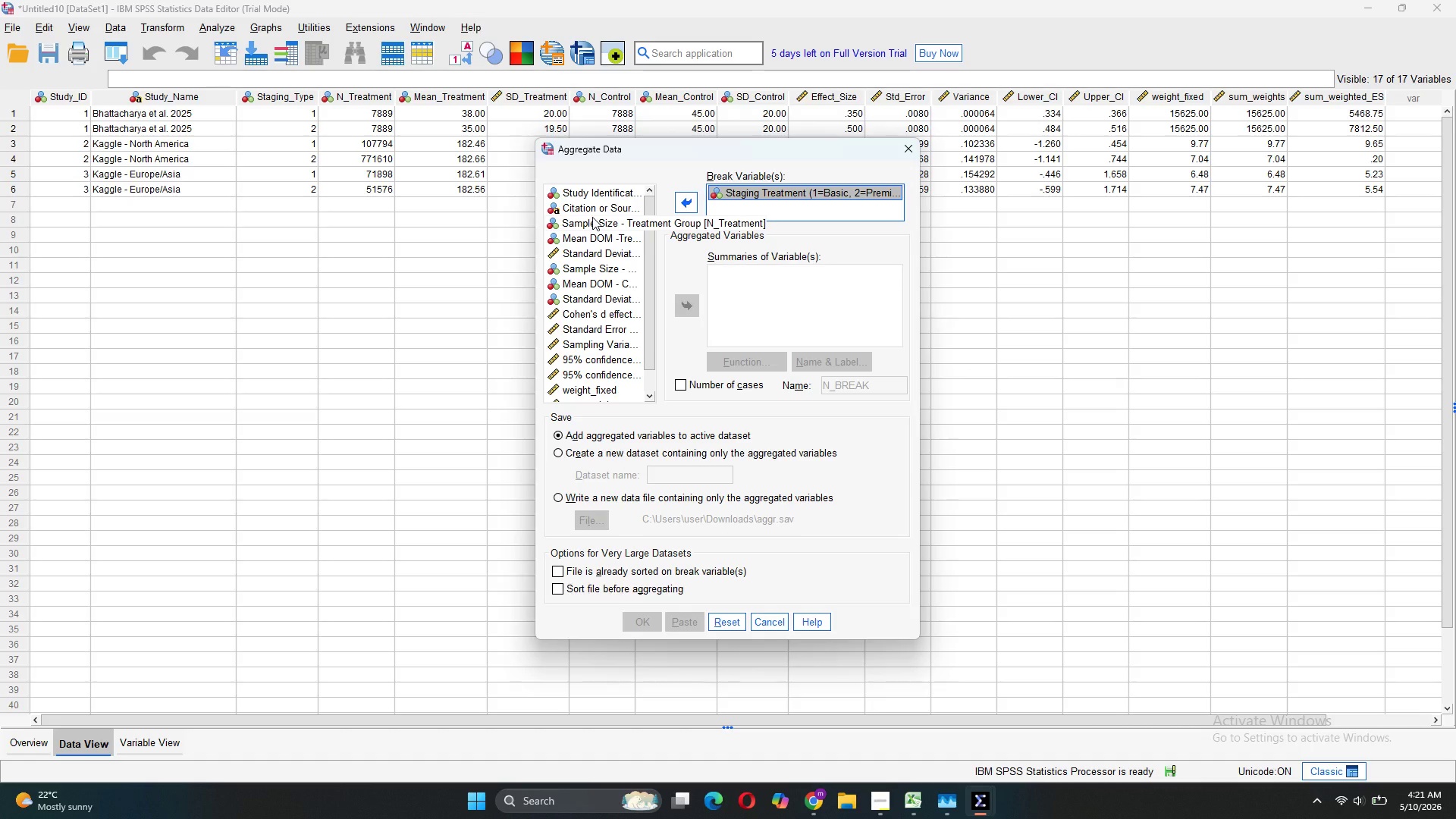 
left_click([598, 187])
 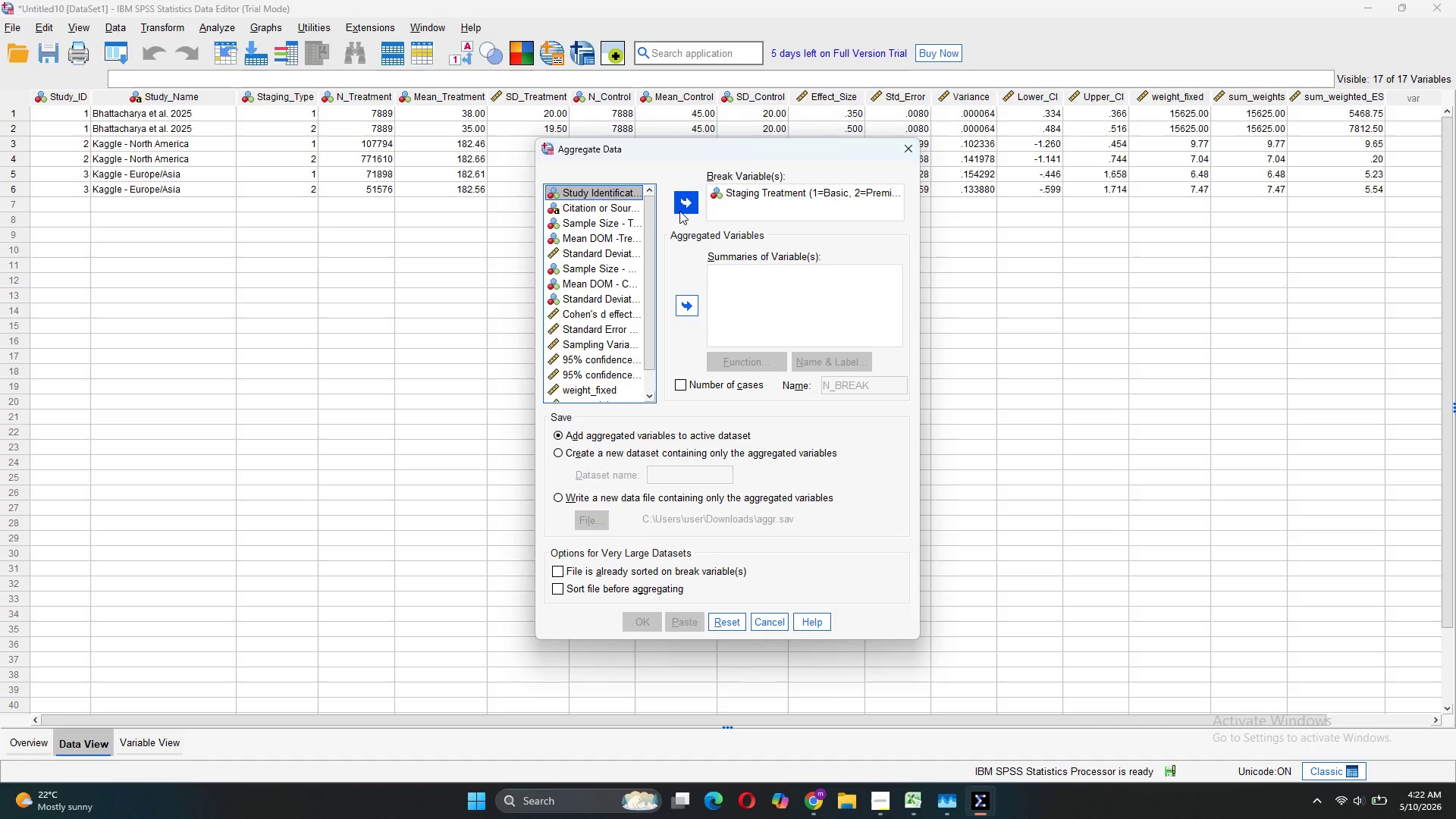 
left_click([732, 187])
 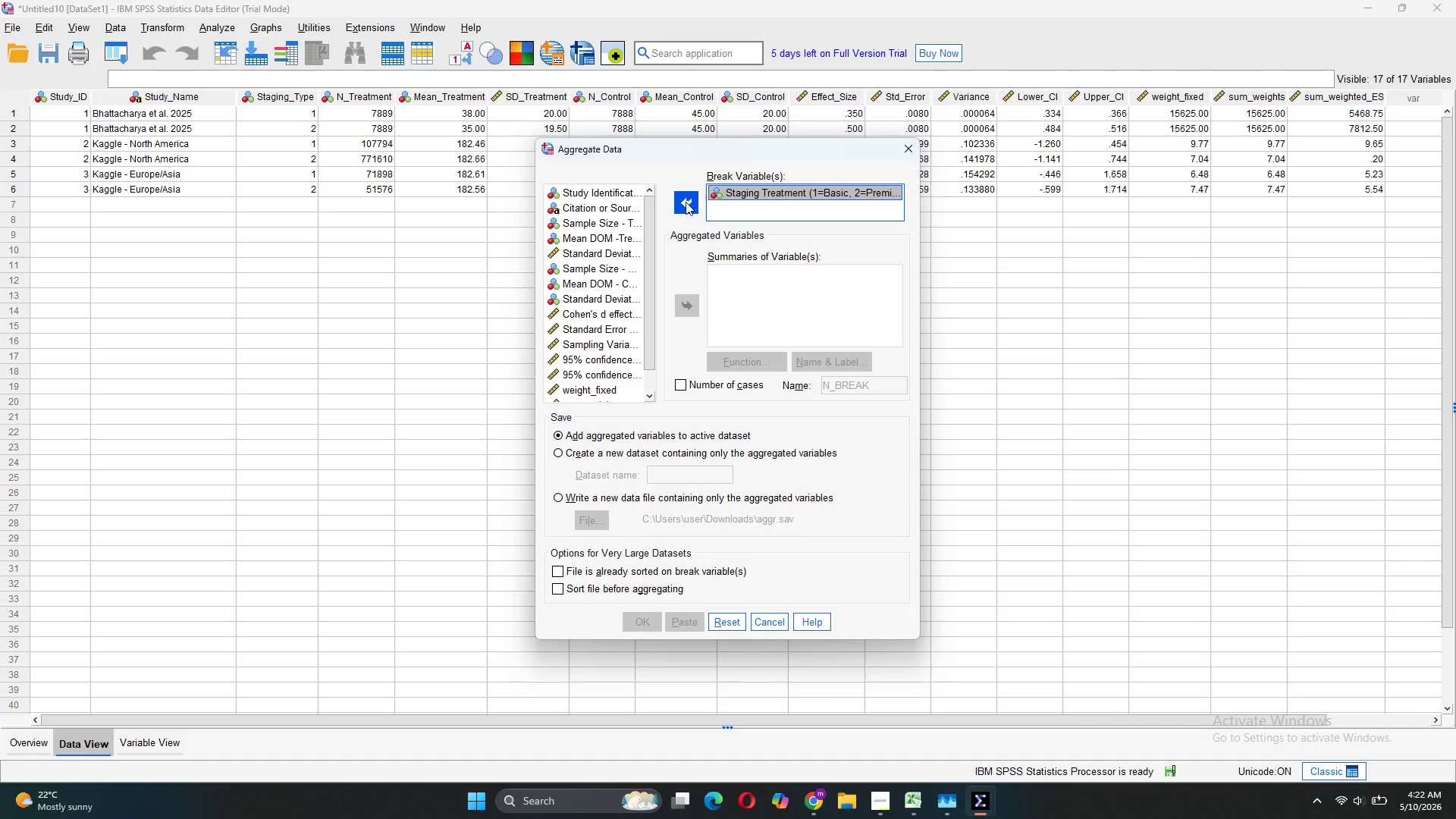 
left_click([686, 202])
 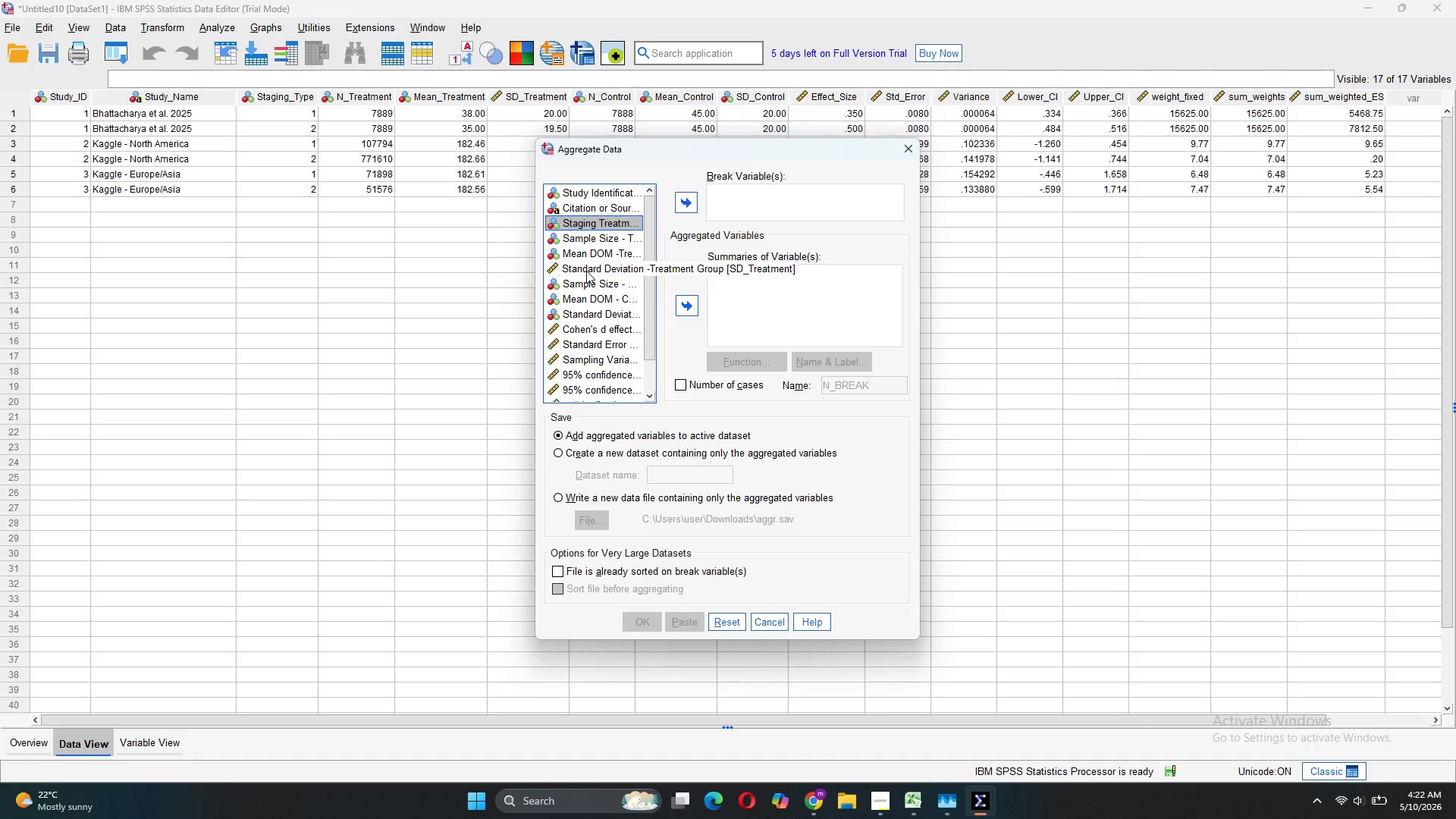 
wait(7.99)
 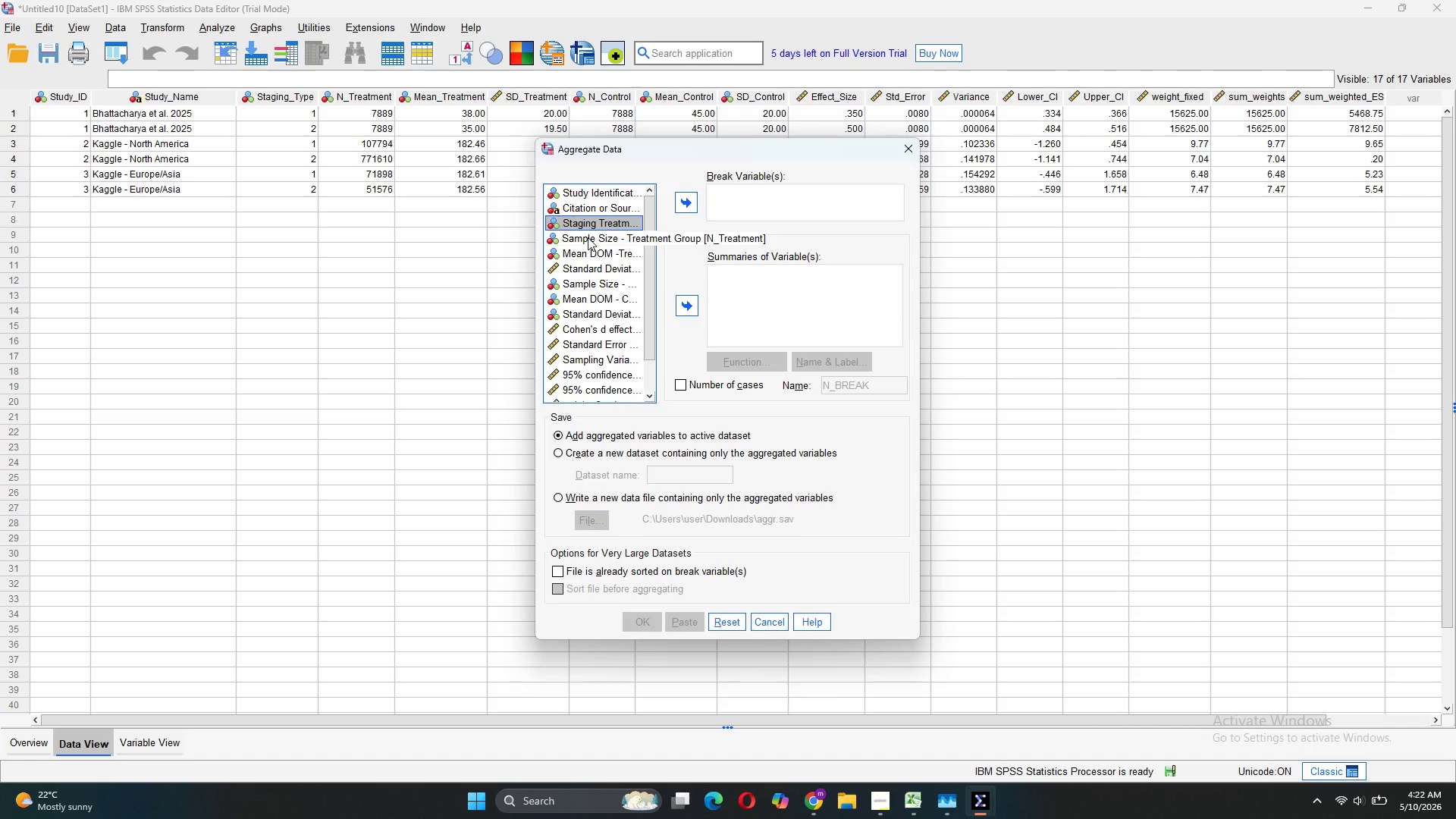 
mouse_move([585, 304])
 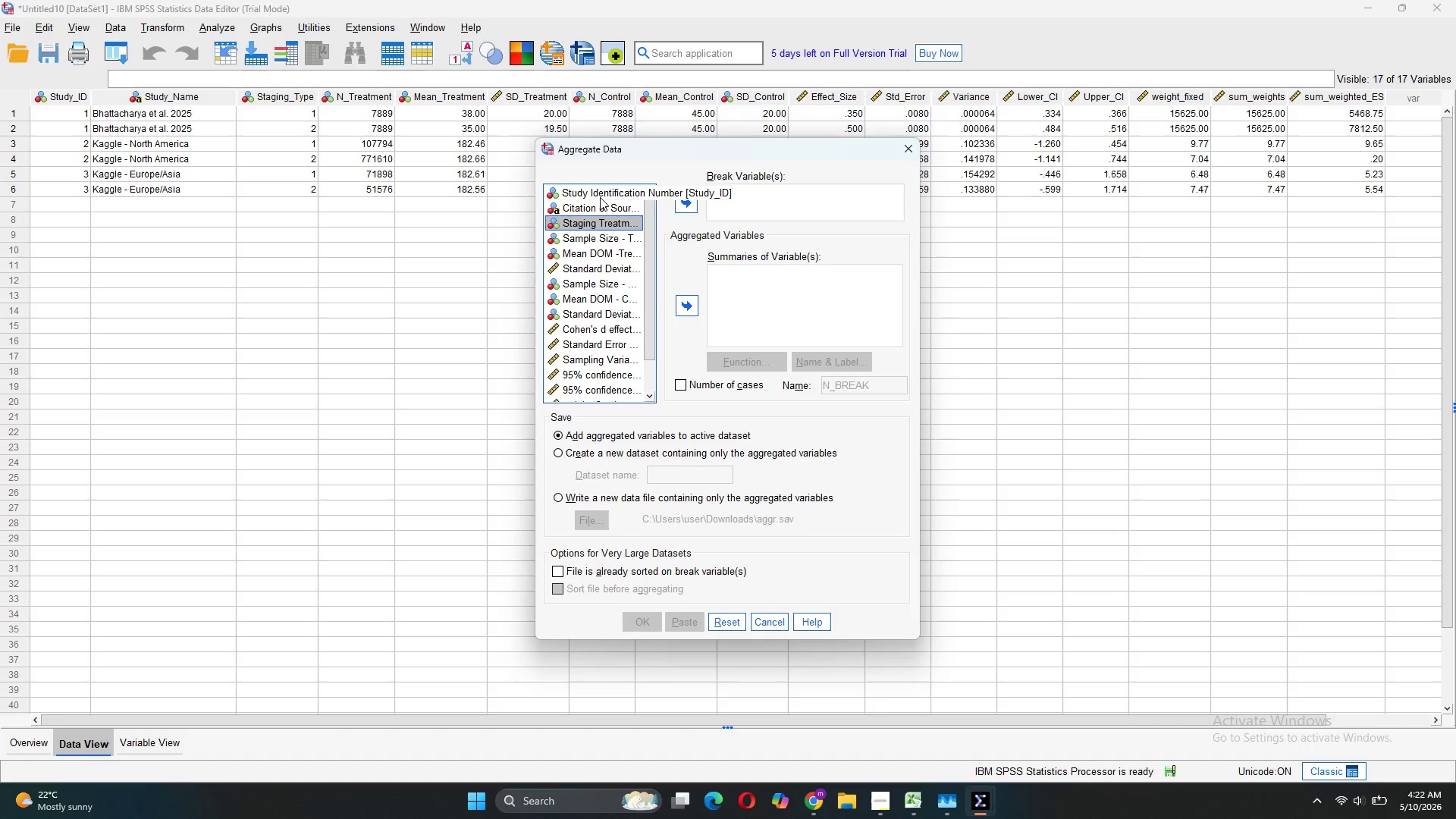 
wait(7.5)
 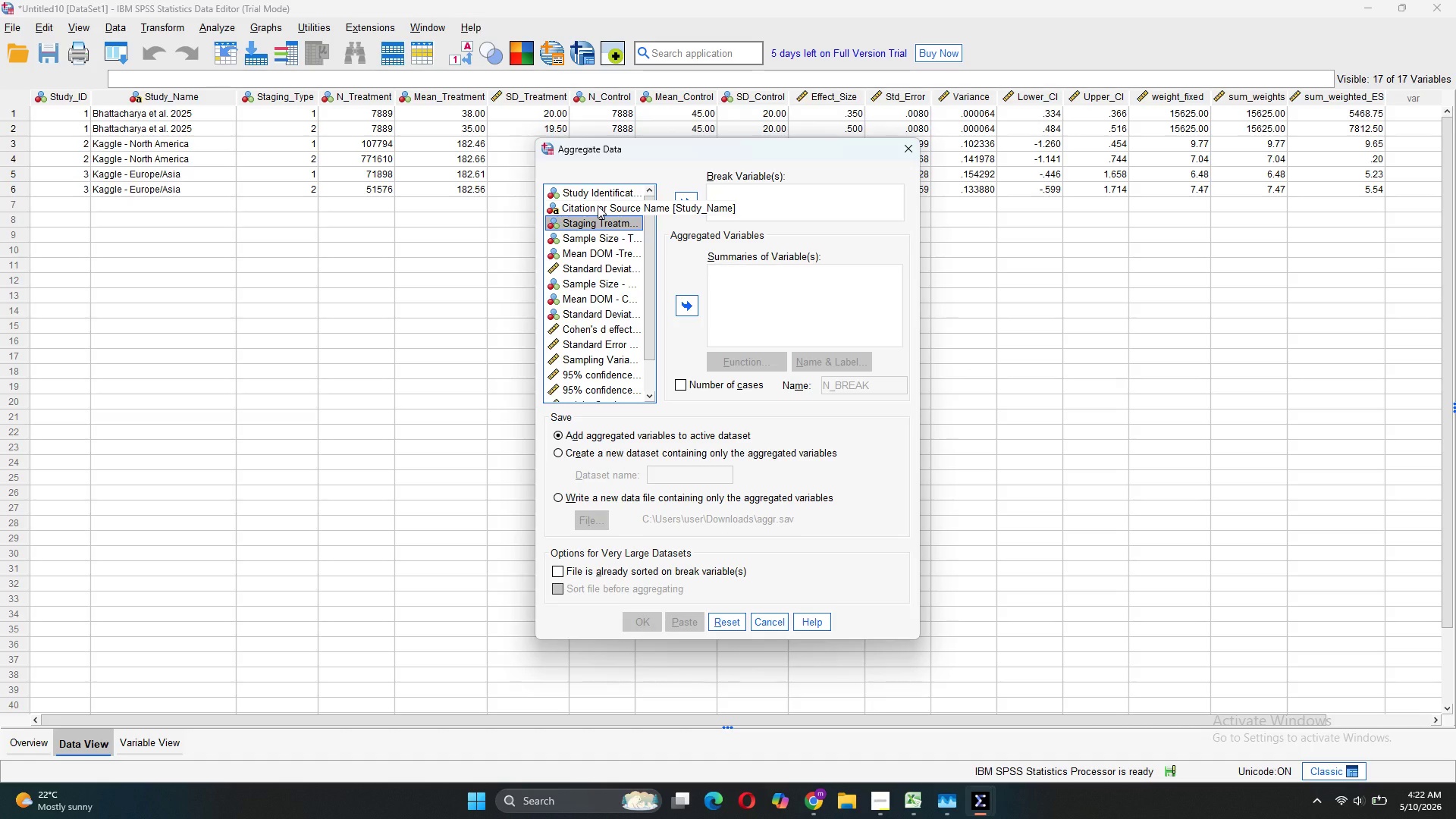 
left_click([601, 224])
 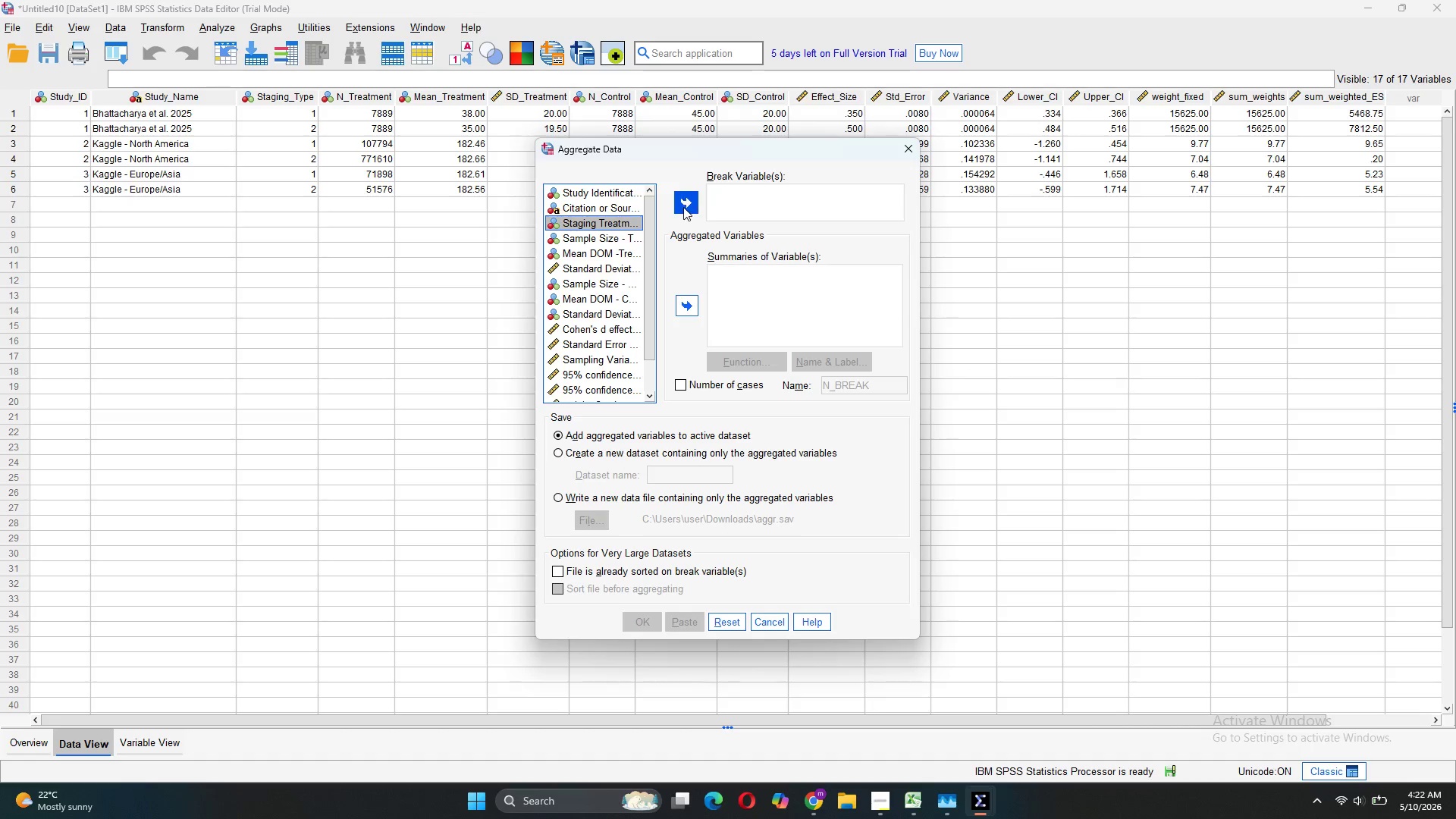 
left_click([683, 207])
 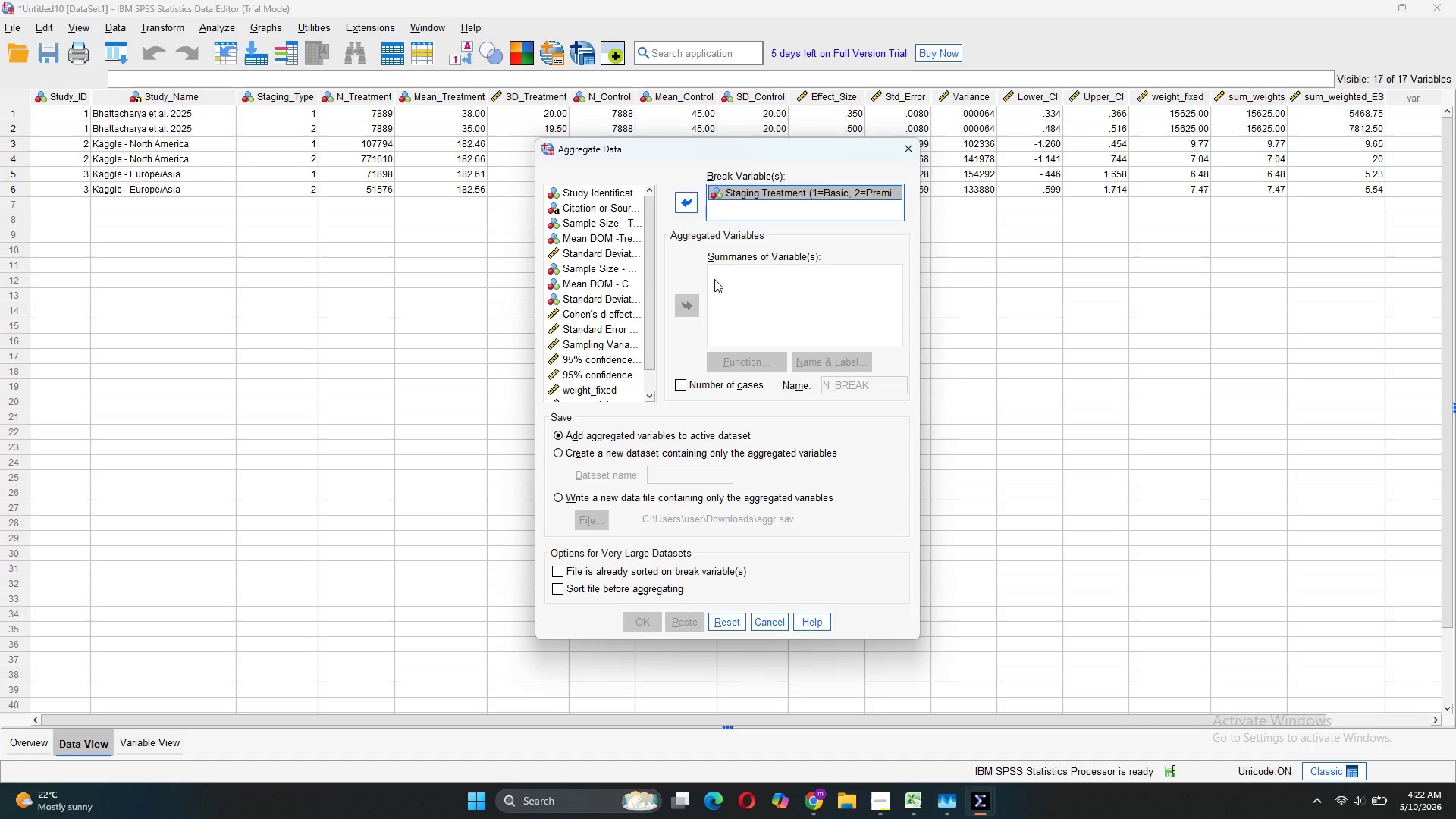 
wait(22.81)
 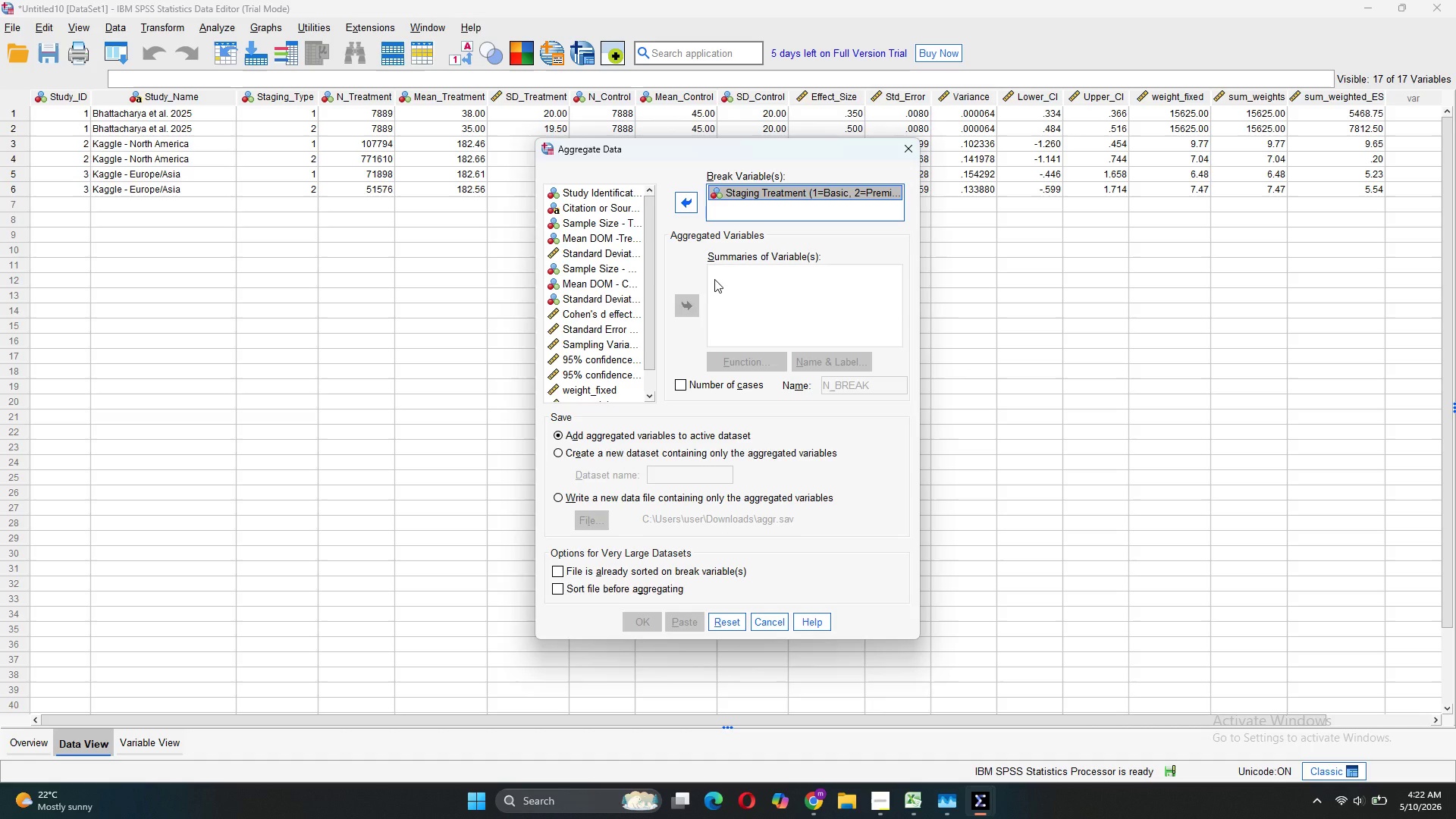 
left_click([579, 451])
 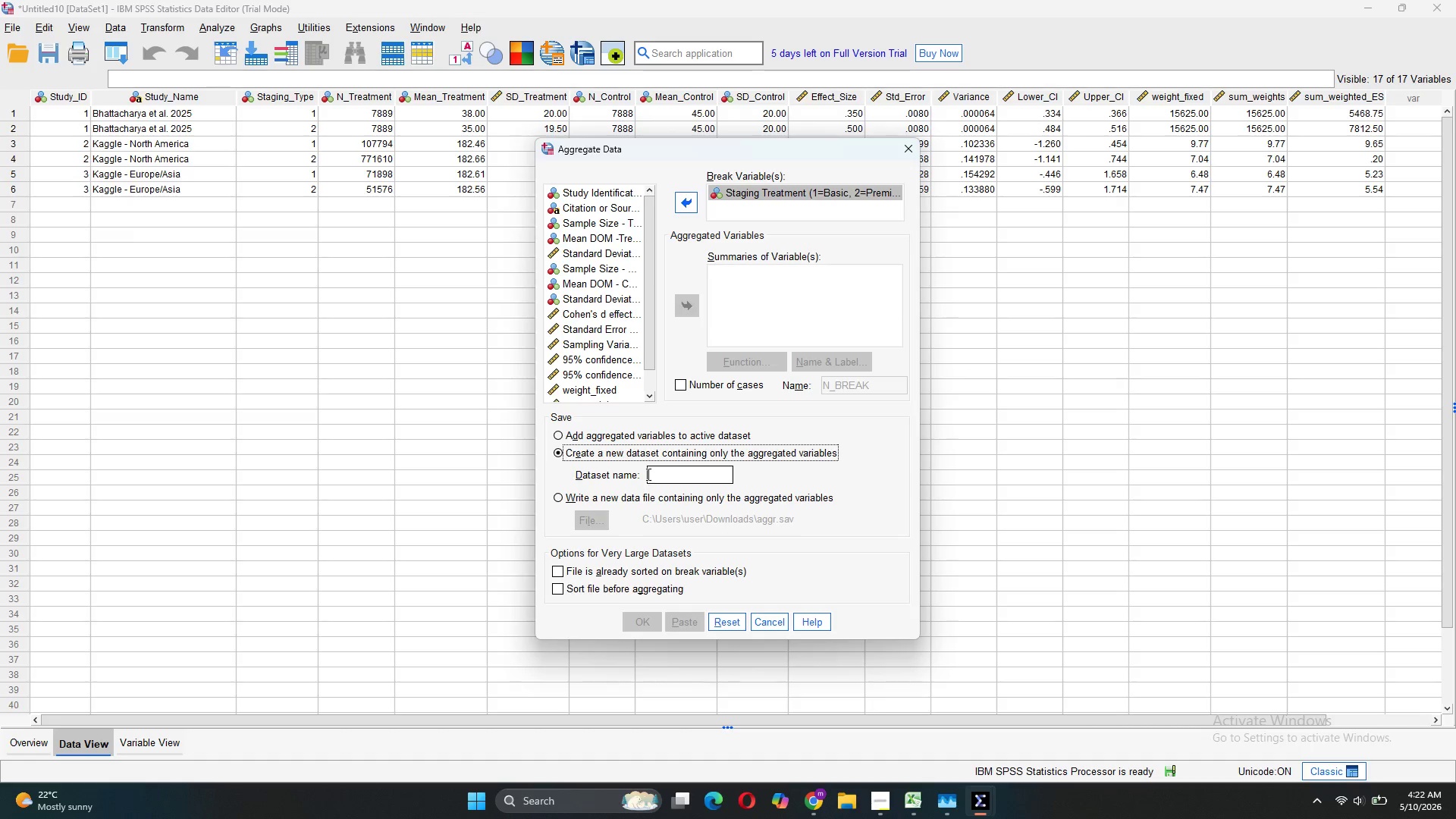 
left_click([664, 473])
 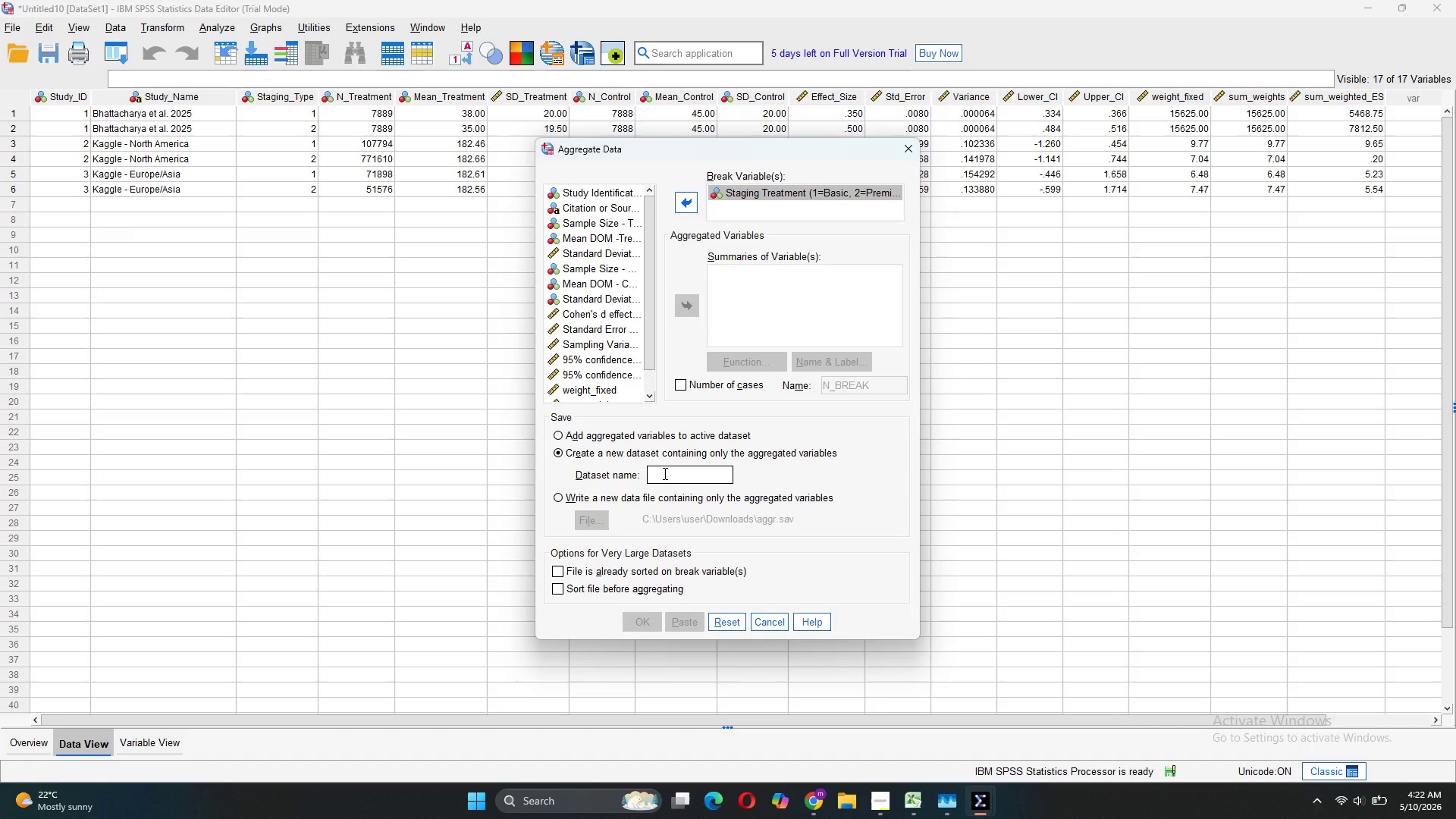 
type(Heterogeneity_Results)
 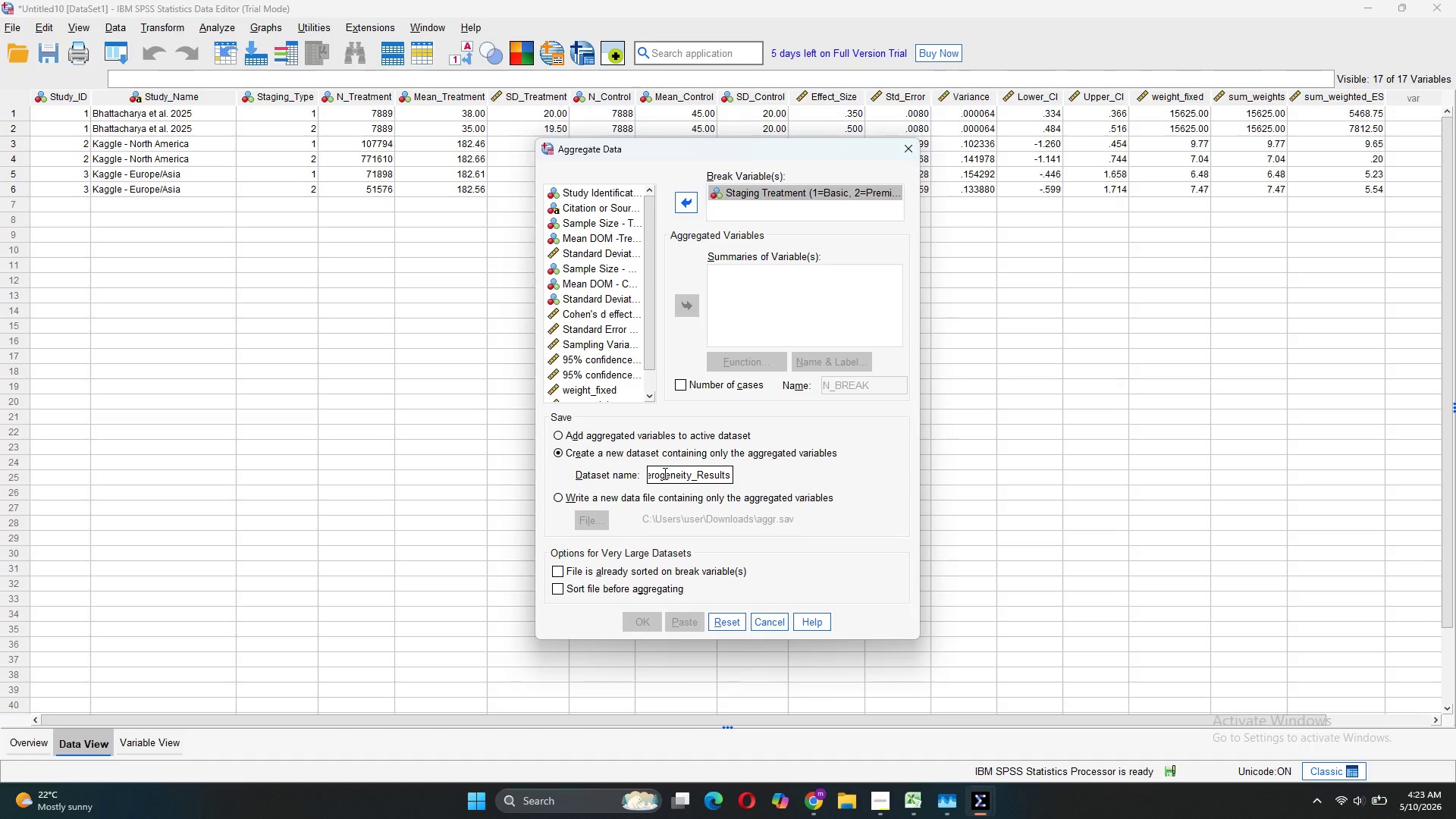 
left_click([719, 384])
 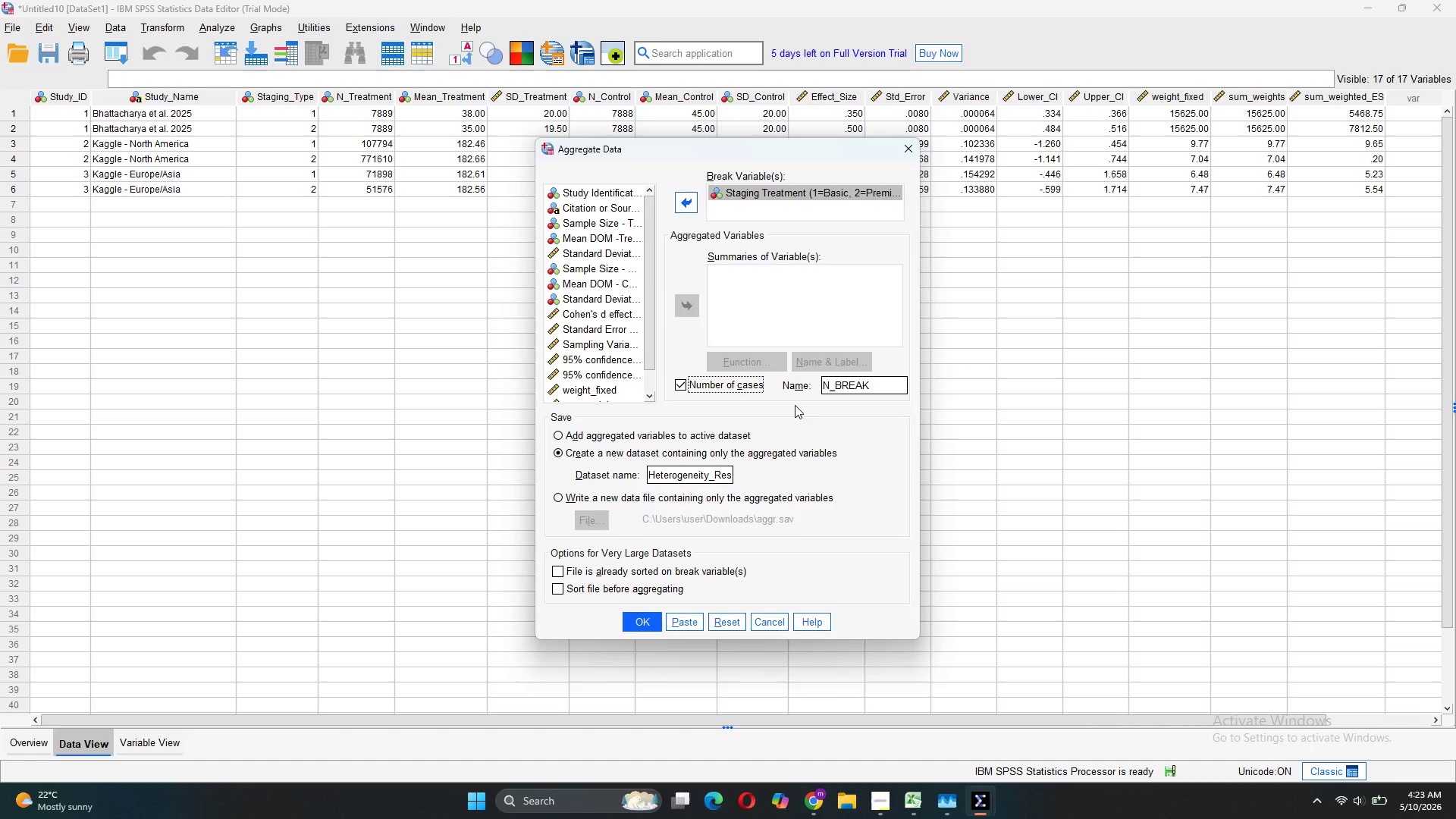 
left_click([868, 378])
 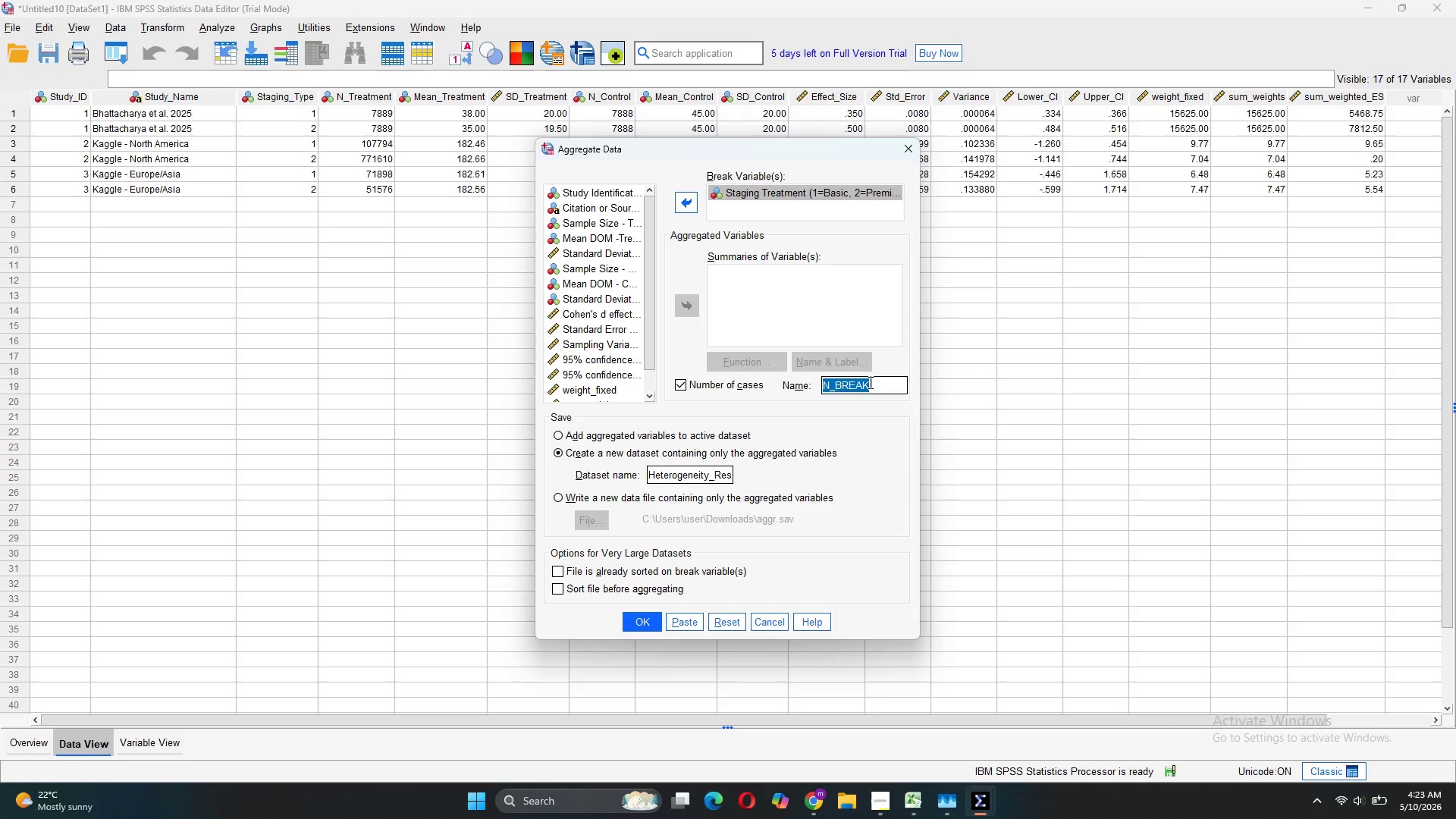 
type(Total_N)
 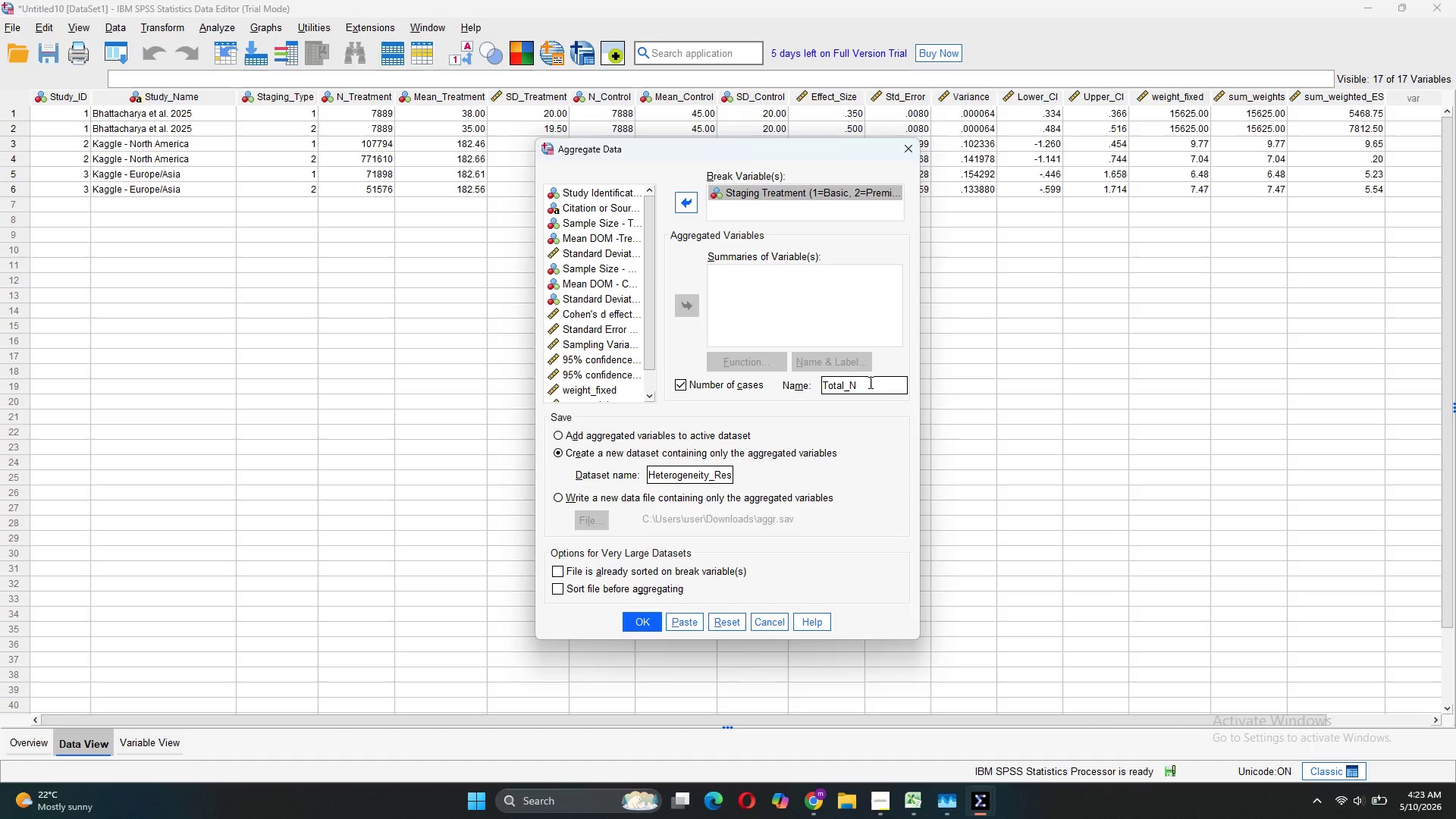 
wait(17.81)
 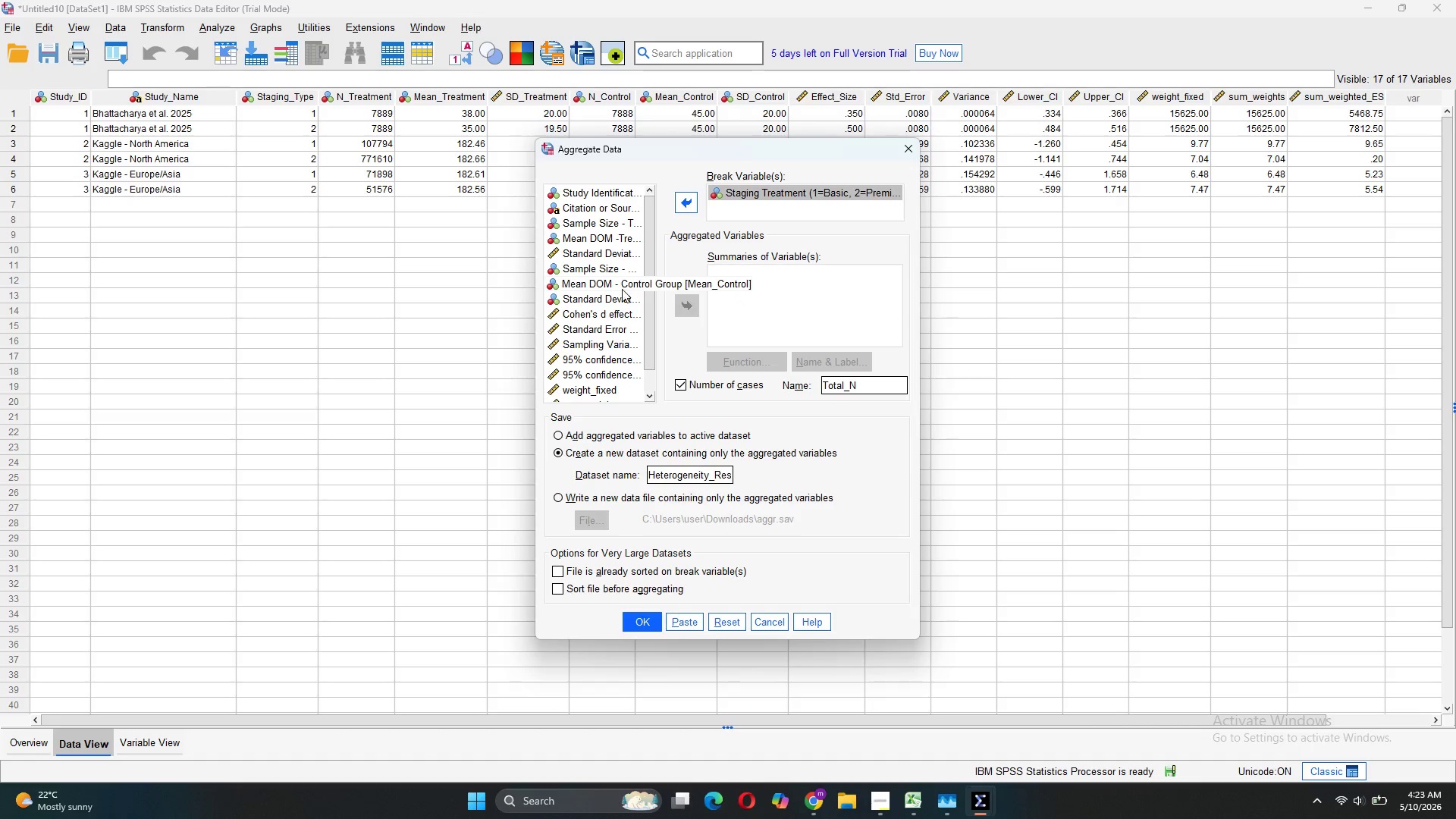 
left_click([623, 387])
 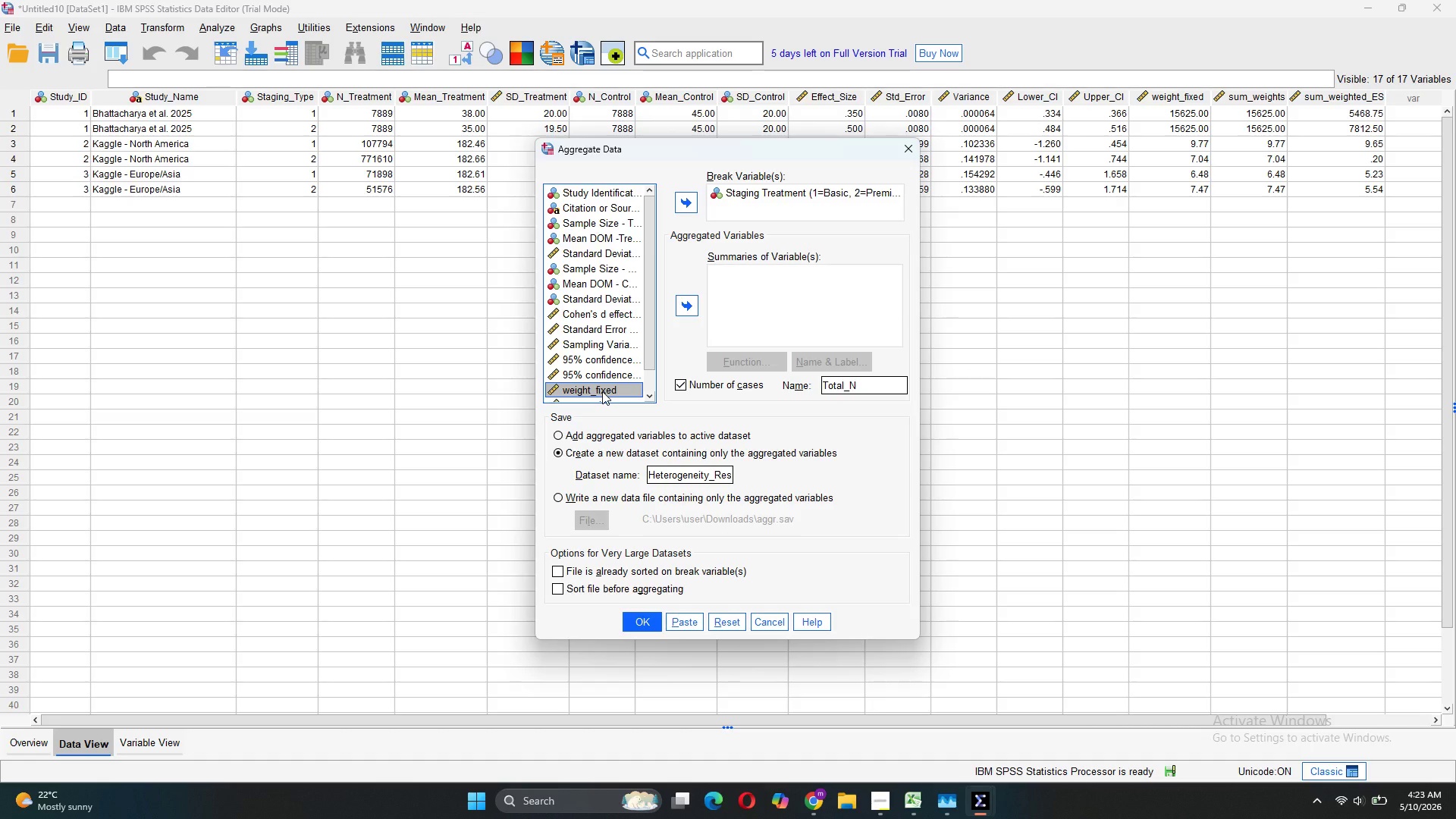 
wait(13.0)
 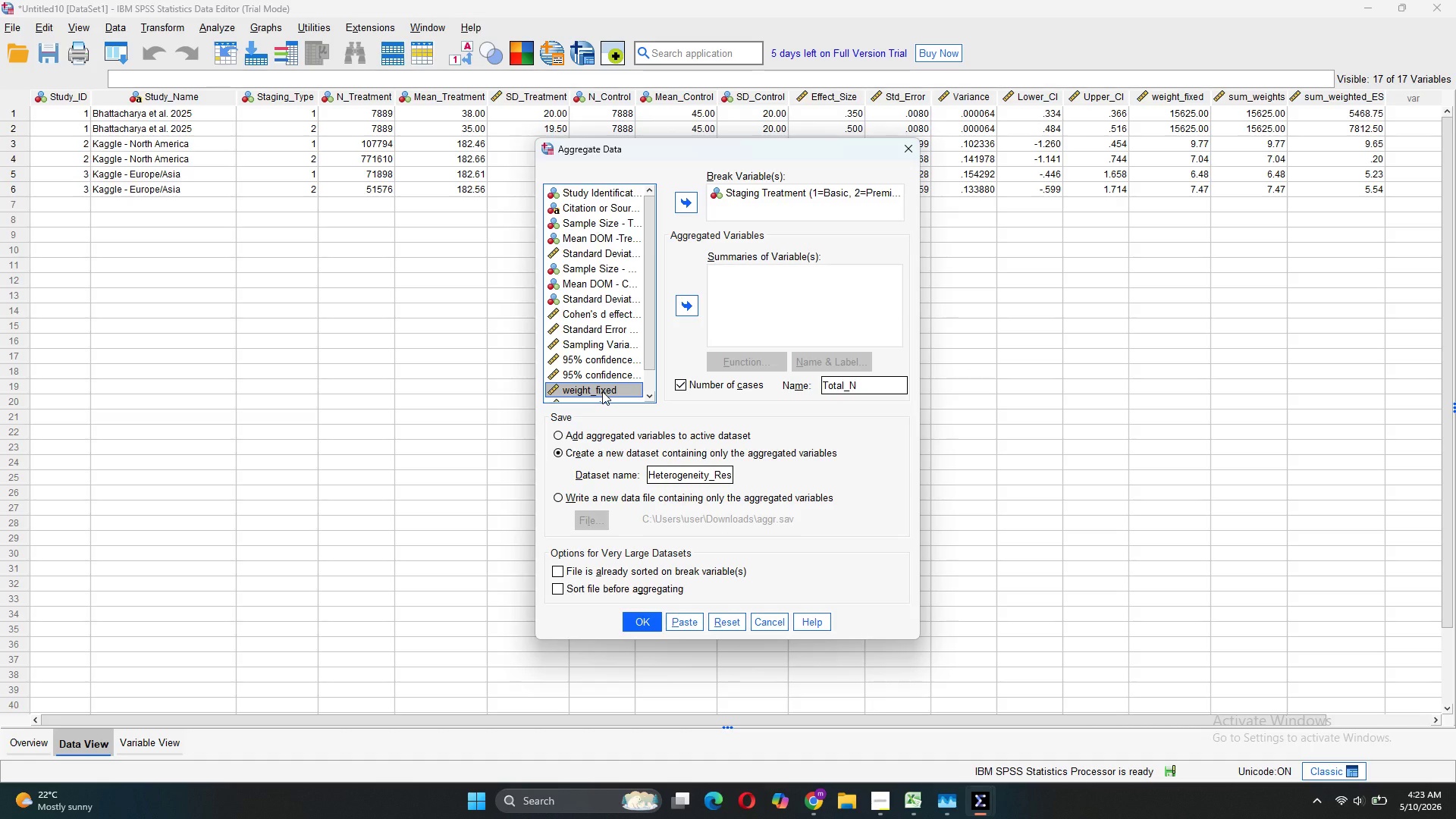 
left_click([689, 304])
 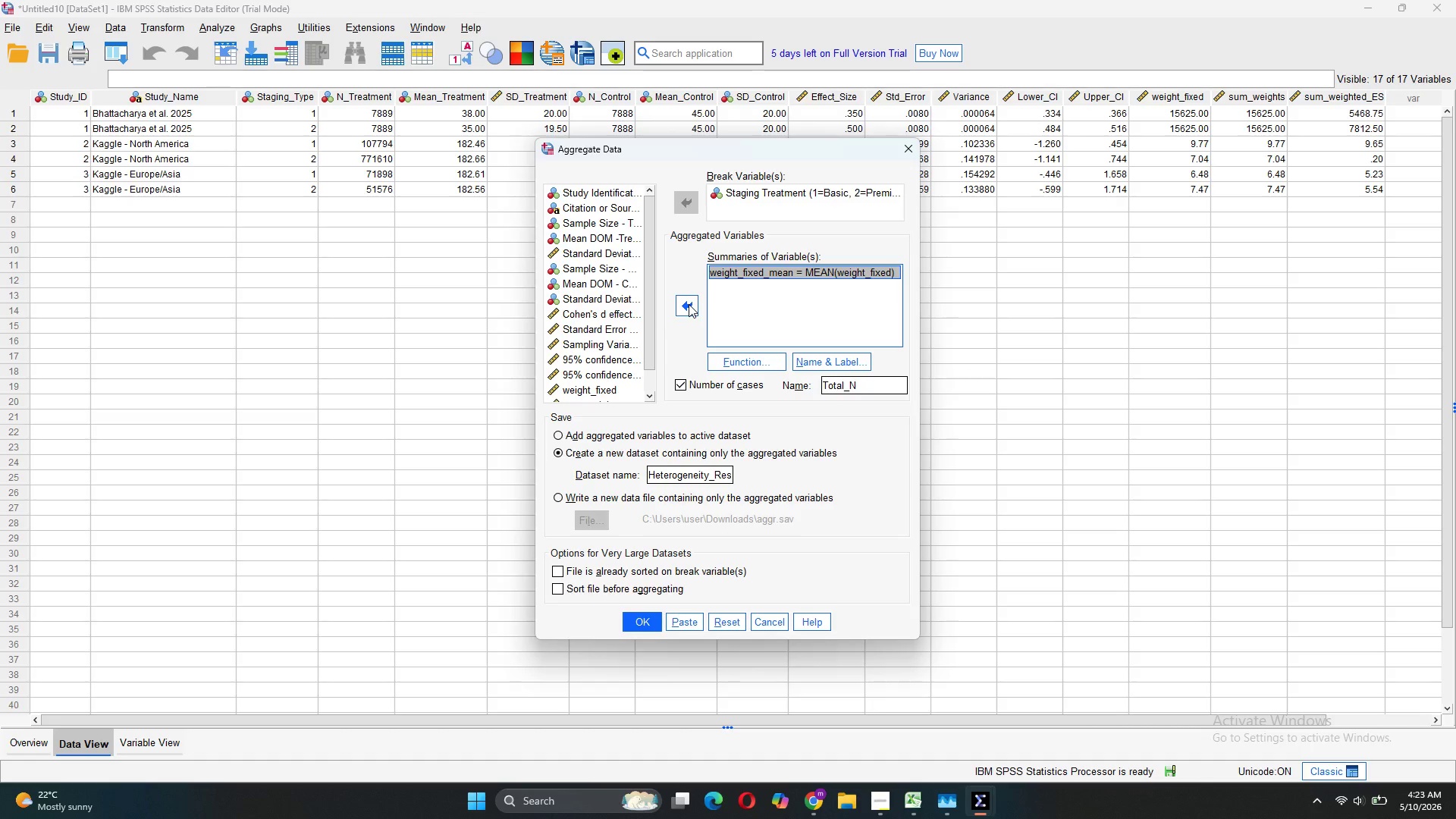 
wait(8.31)
 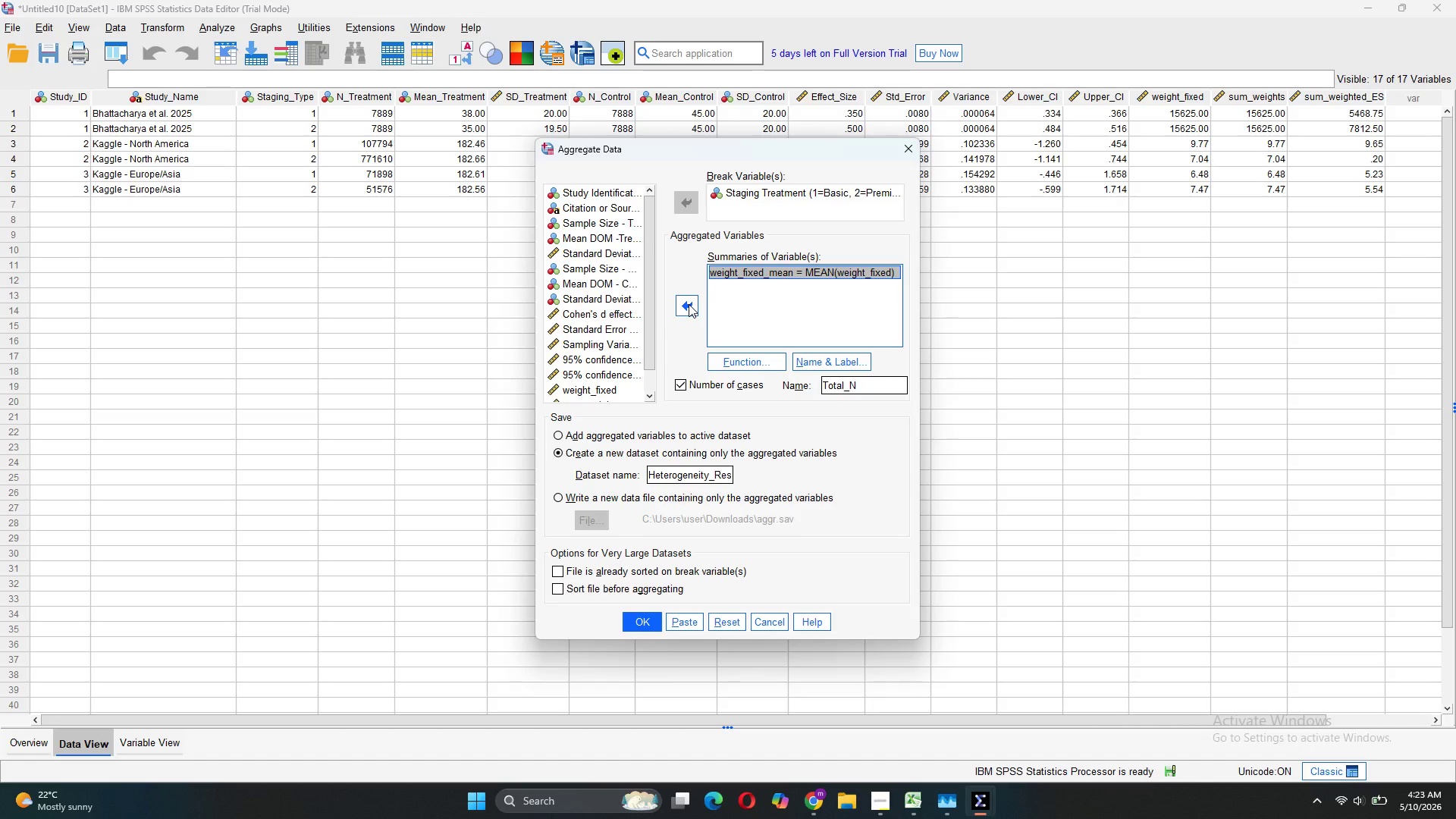 
scroll: coordinate [607, 376], scroll_direction: down, amount: 3.0
 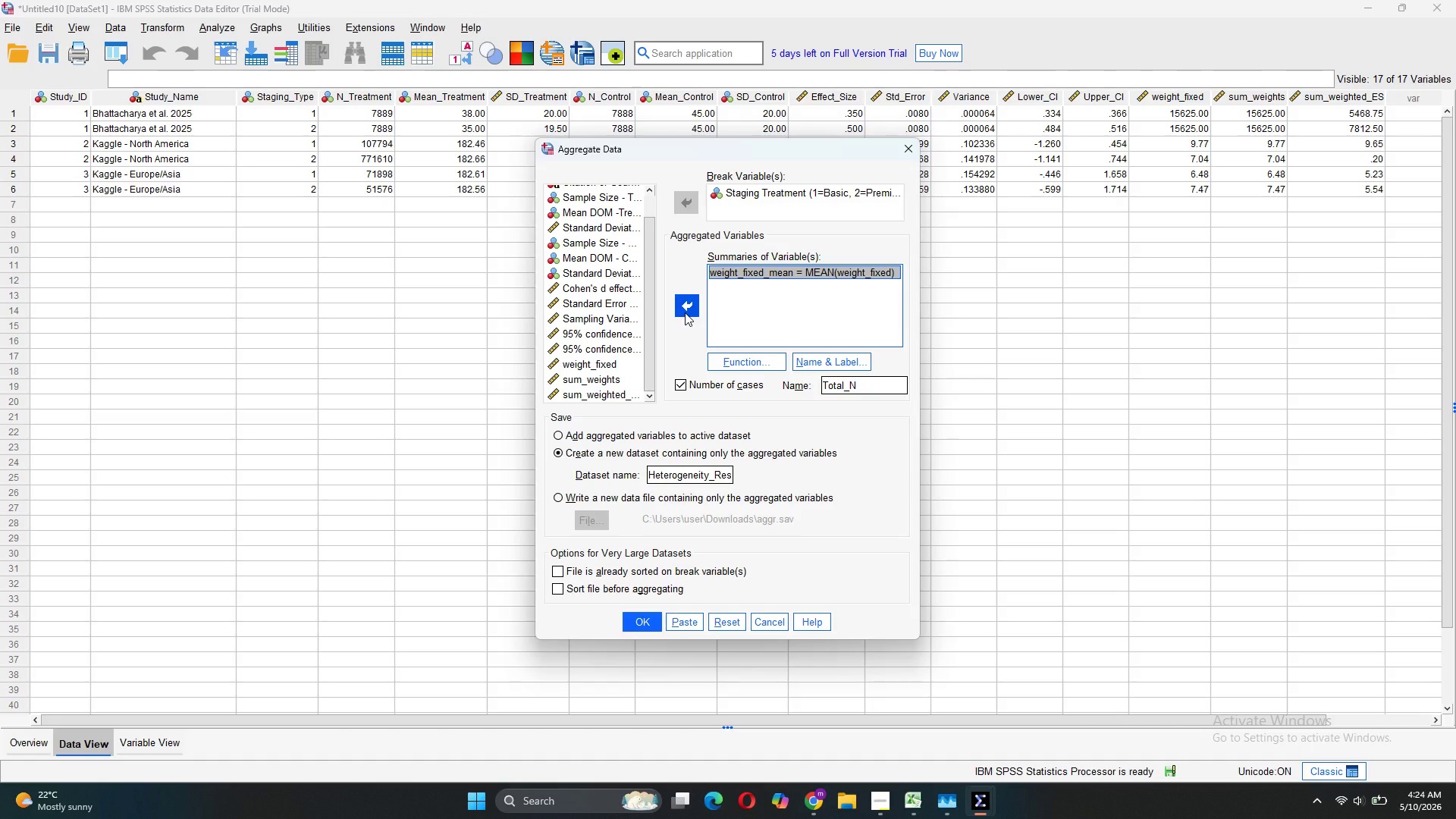 
wait(6.94)
 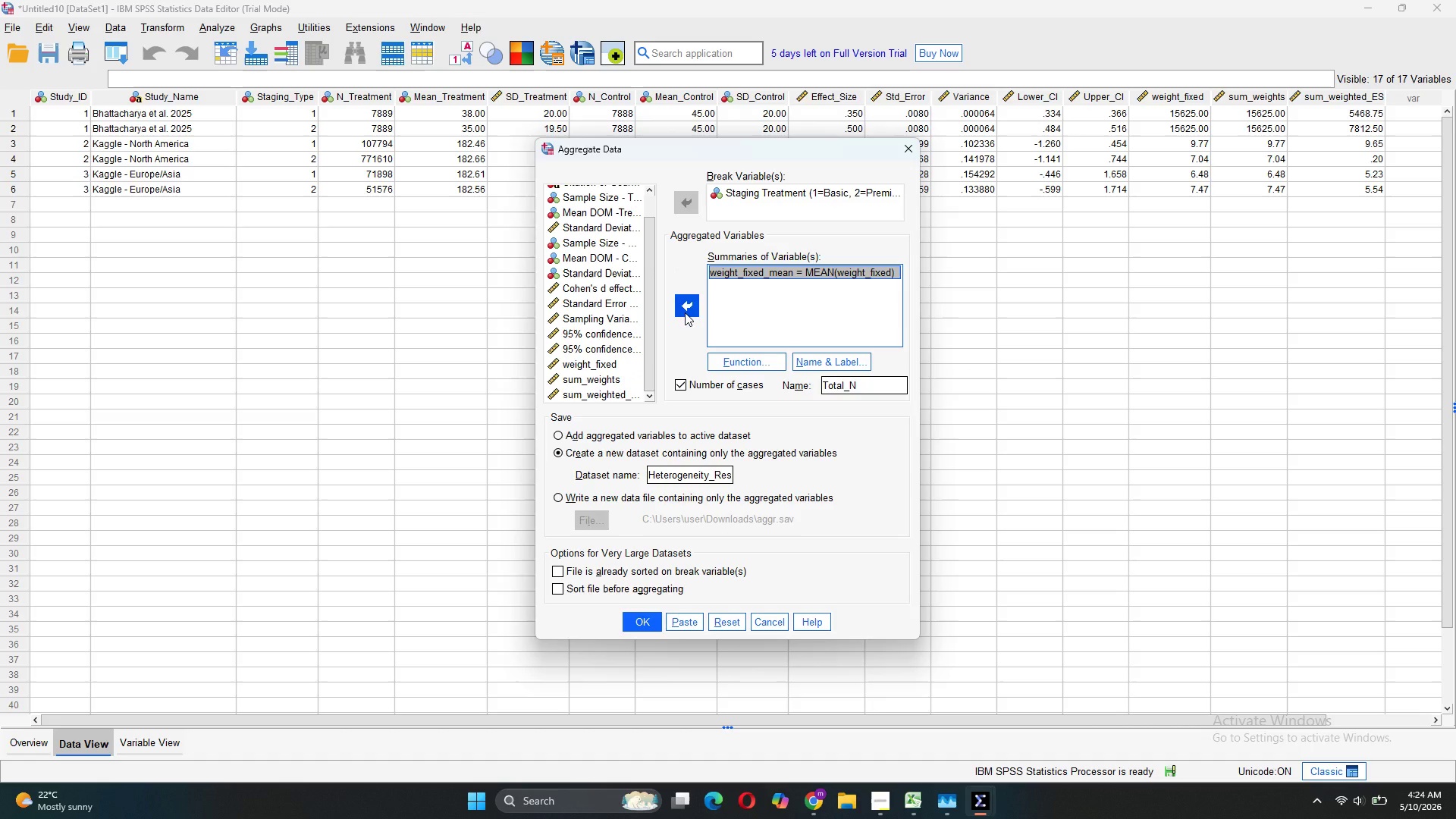 
left_click([616, 384])
 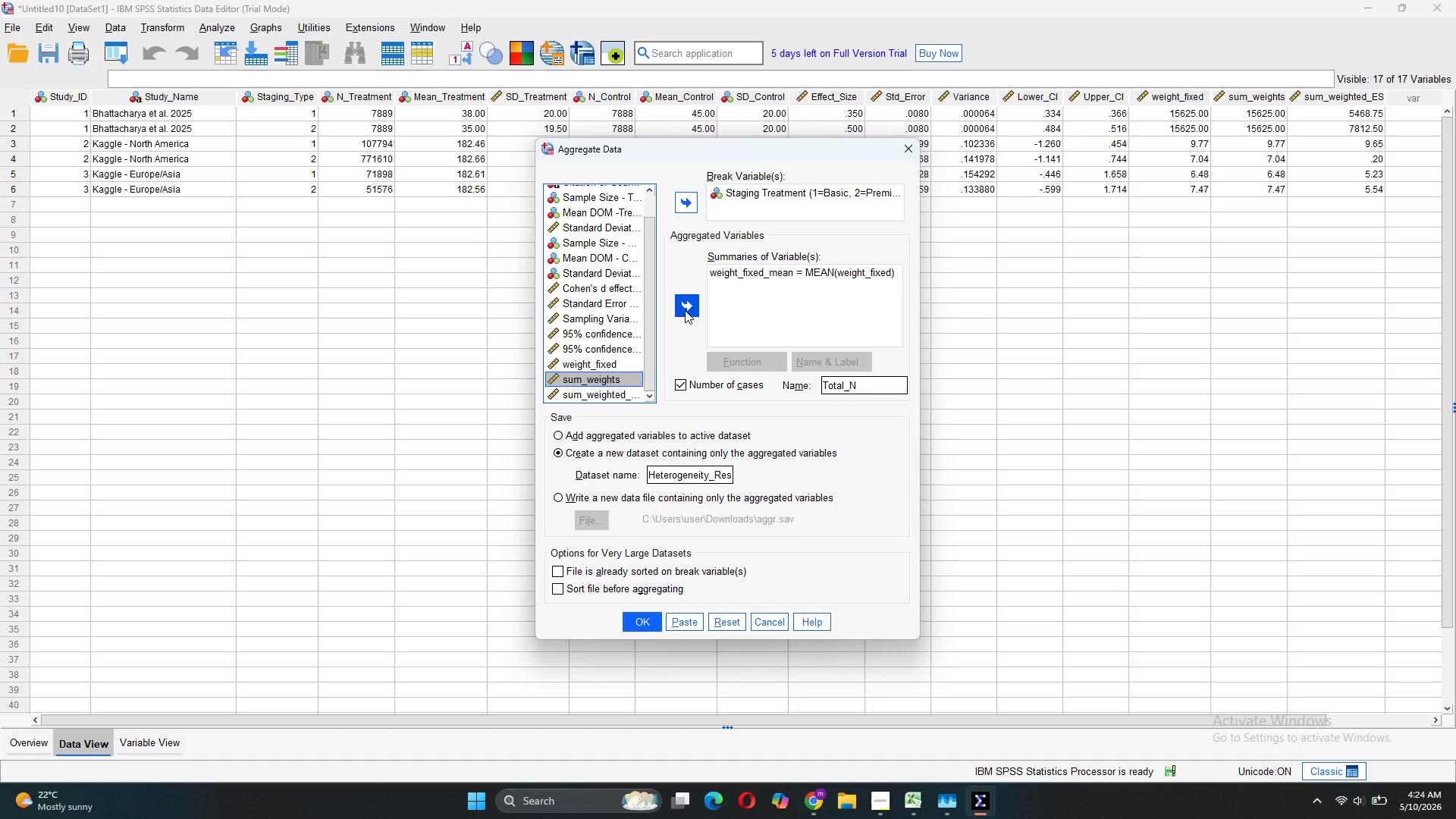 
left_click([686, 310])
 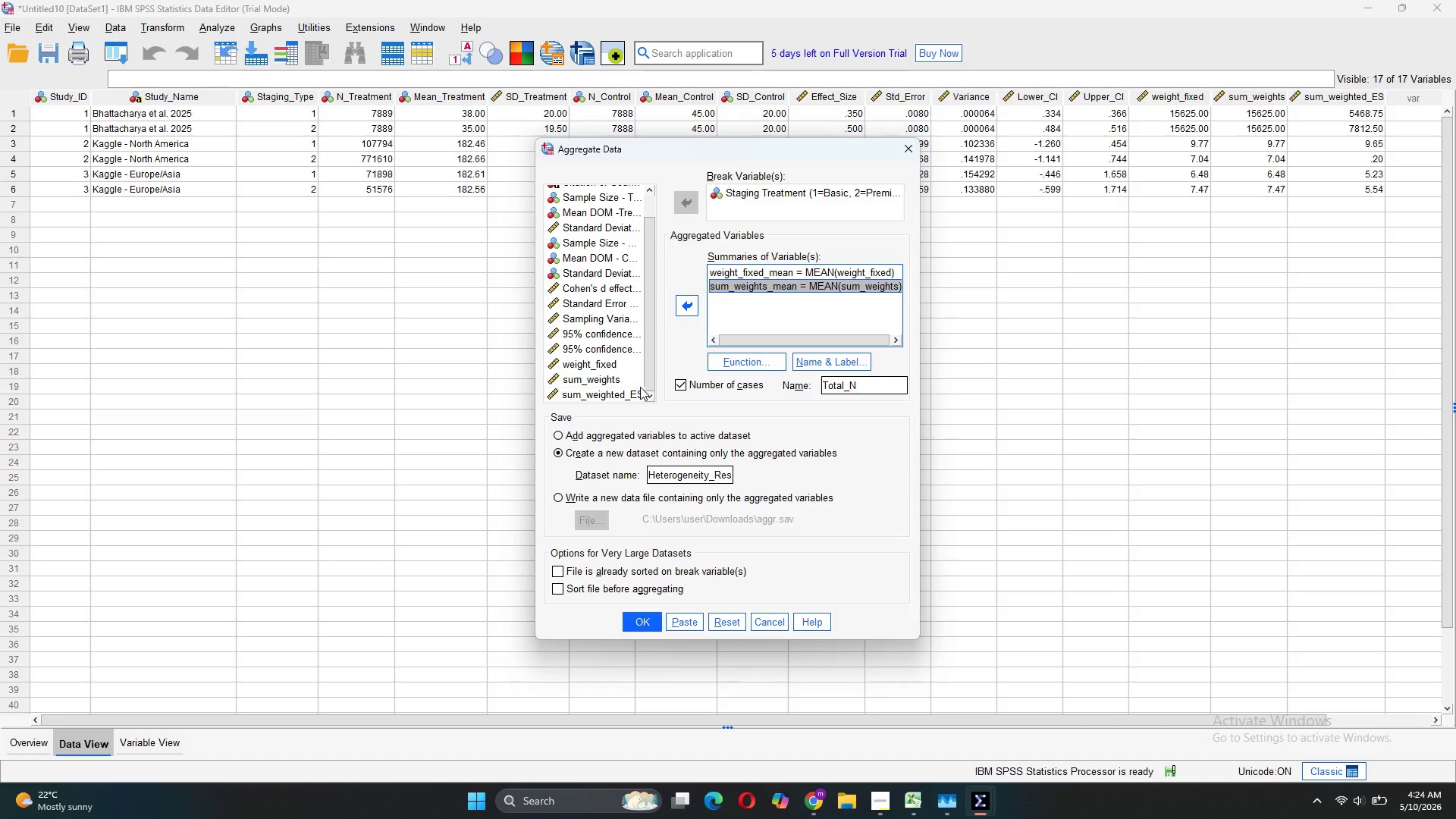 
wait(6.25)
 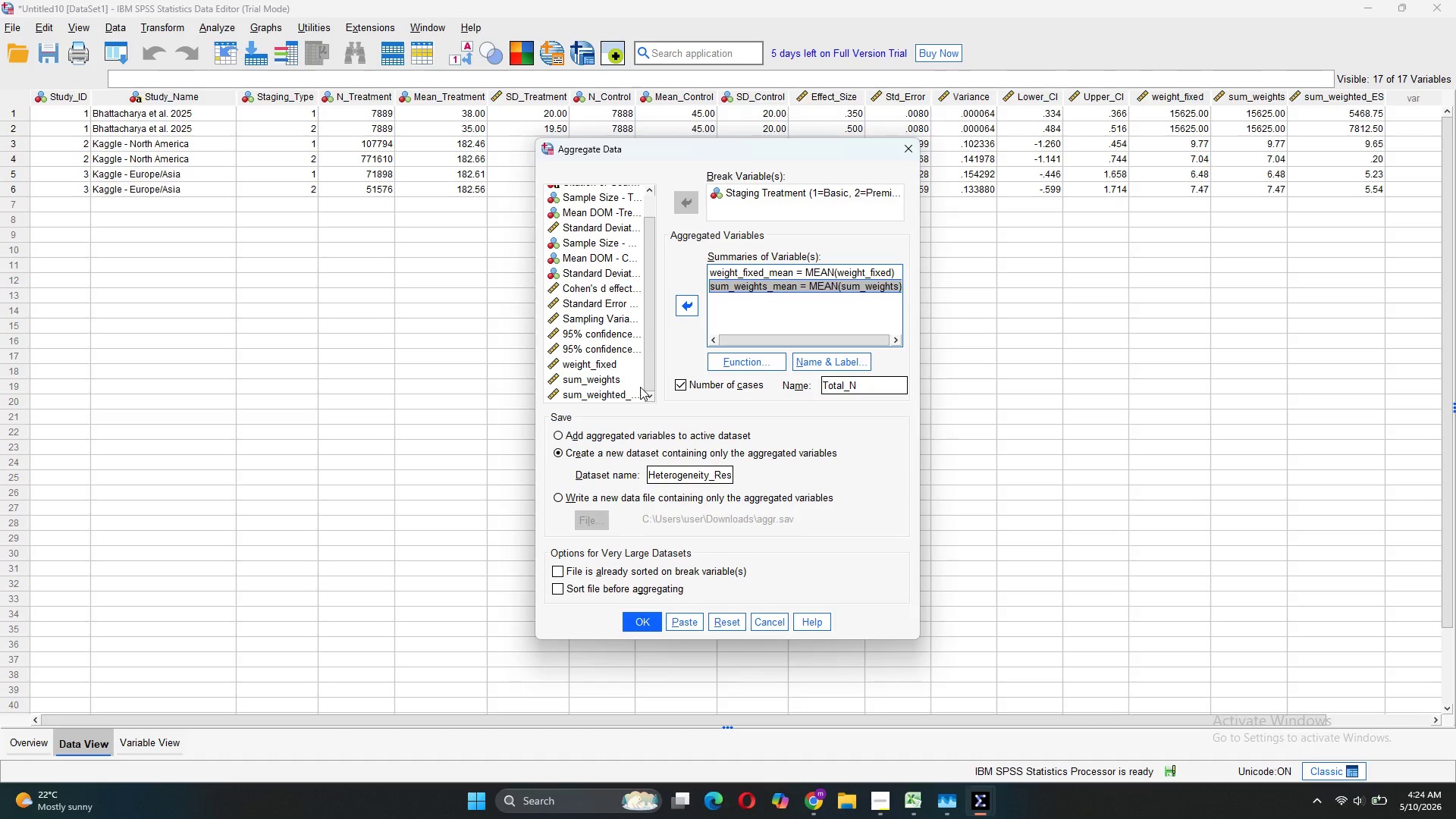 
left_click([695, 310])
 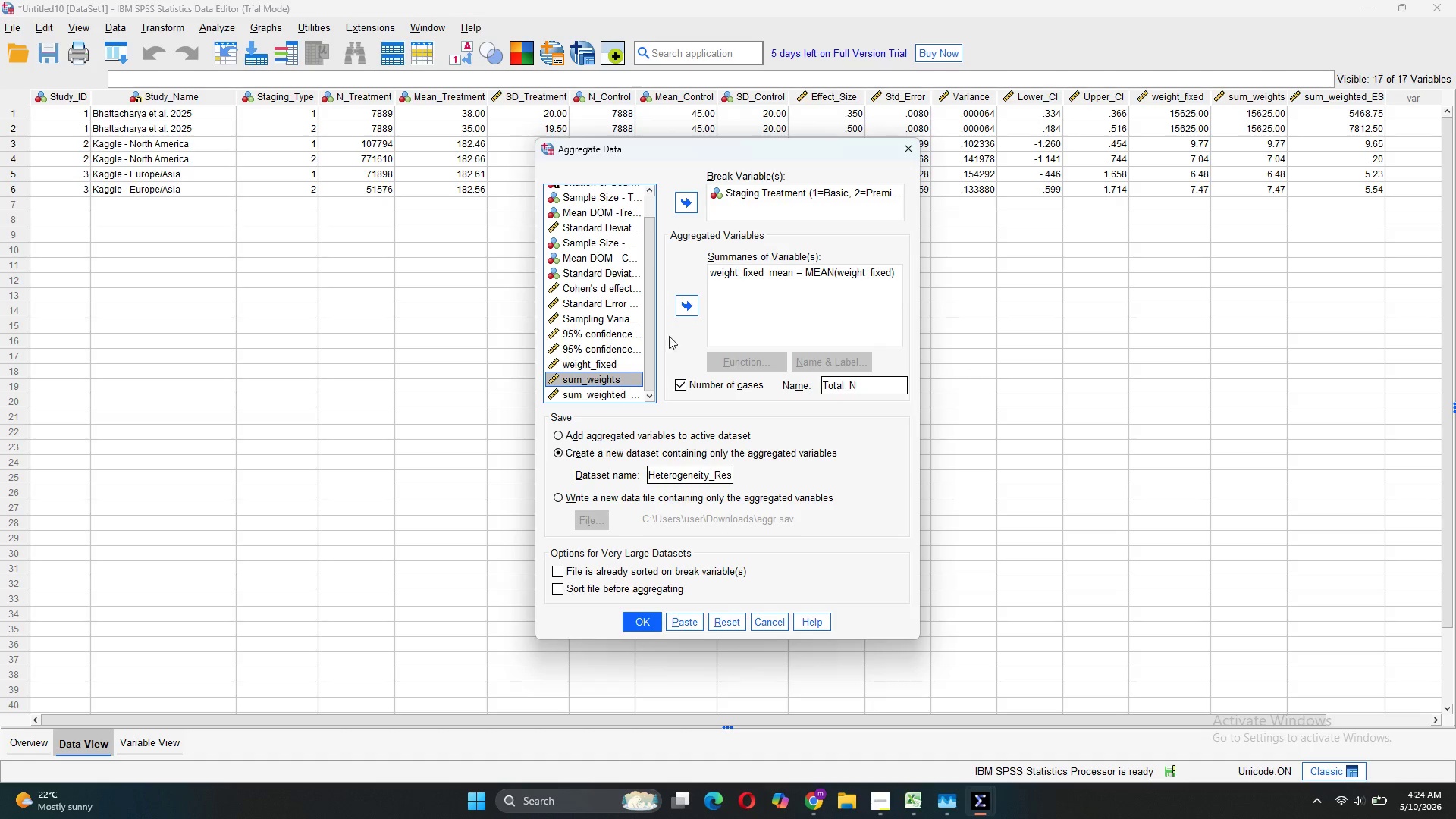 
mouse_move([632, 396])
 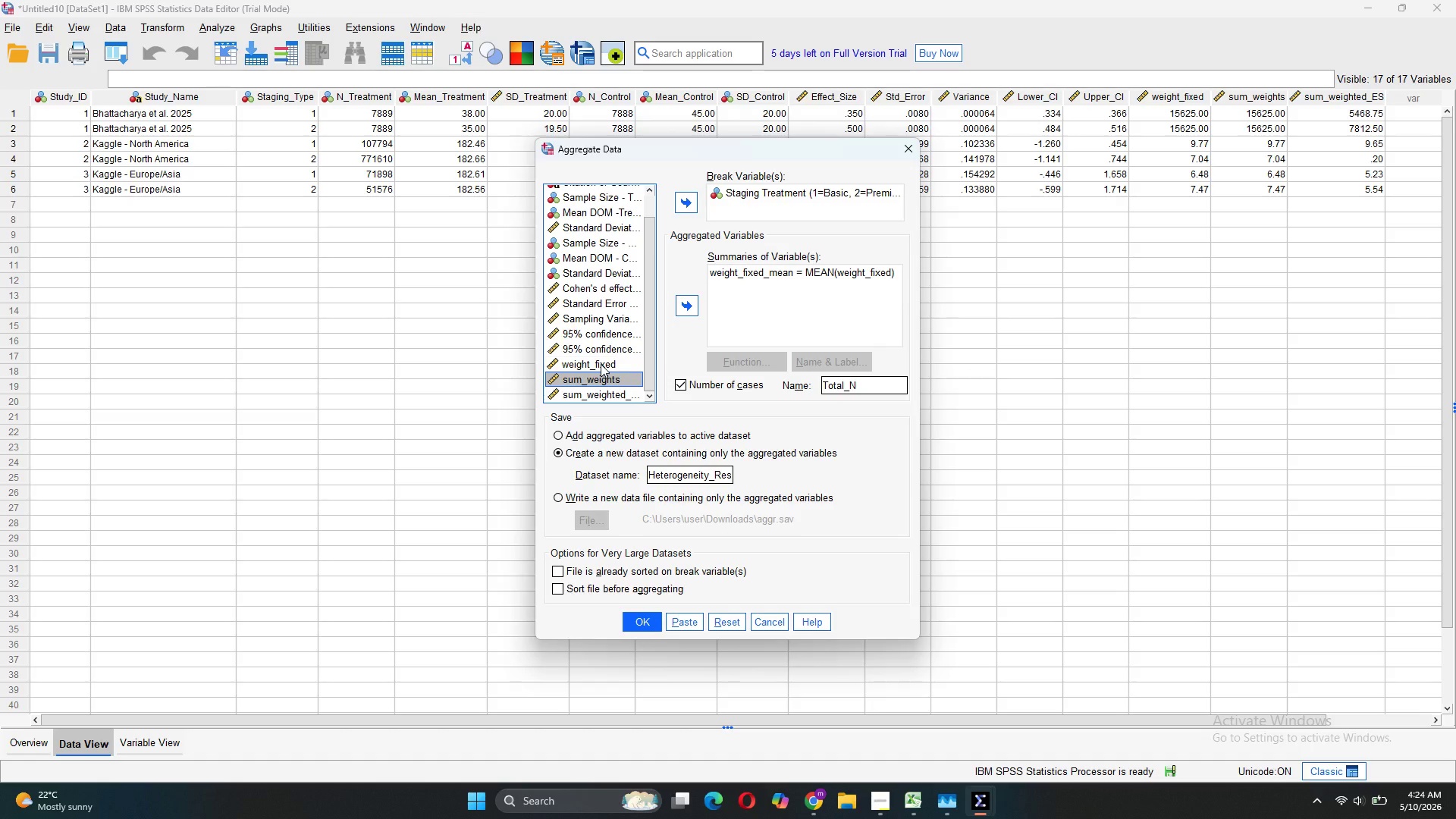 
wait(5.72)
 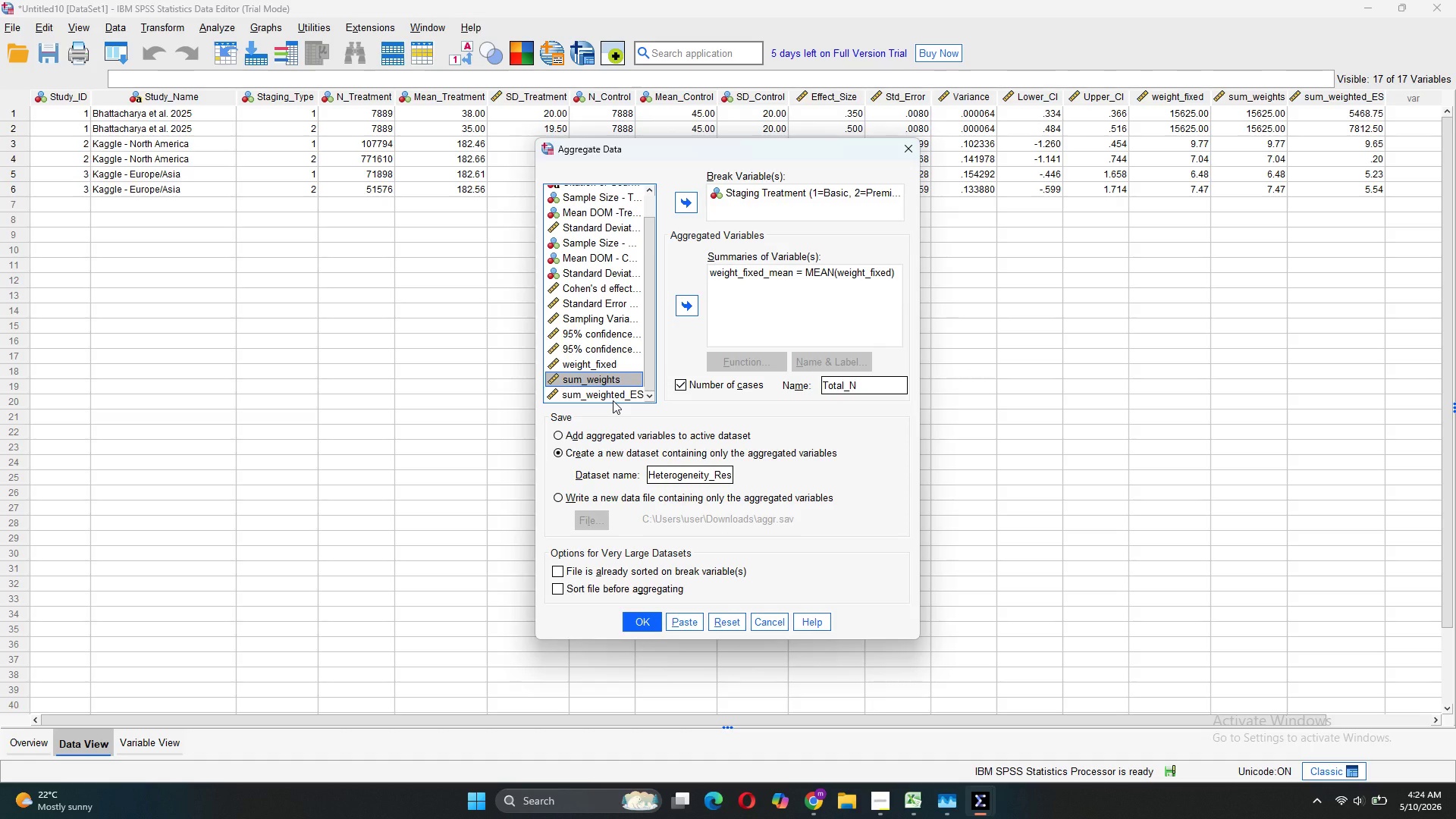 
scroll: coordinate [603, 357], scroll_direction: down, amount: 6.0
 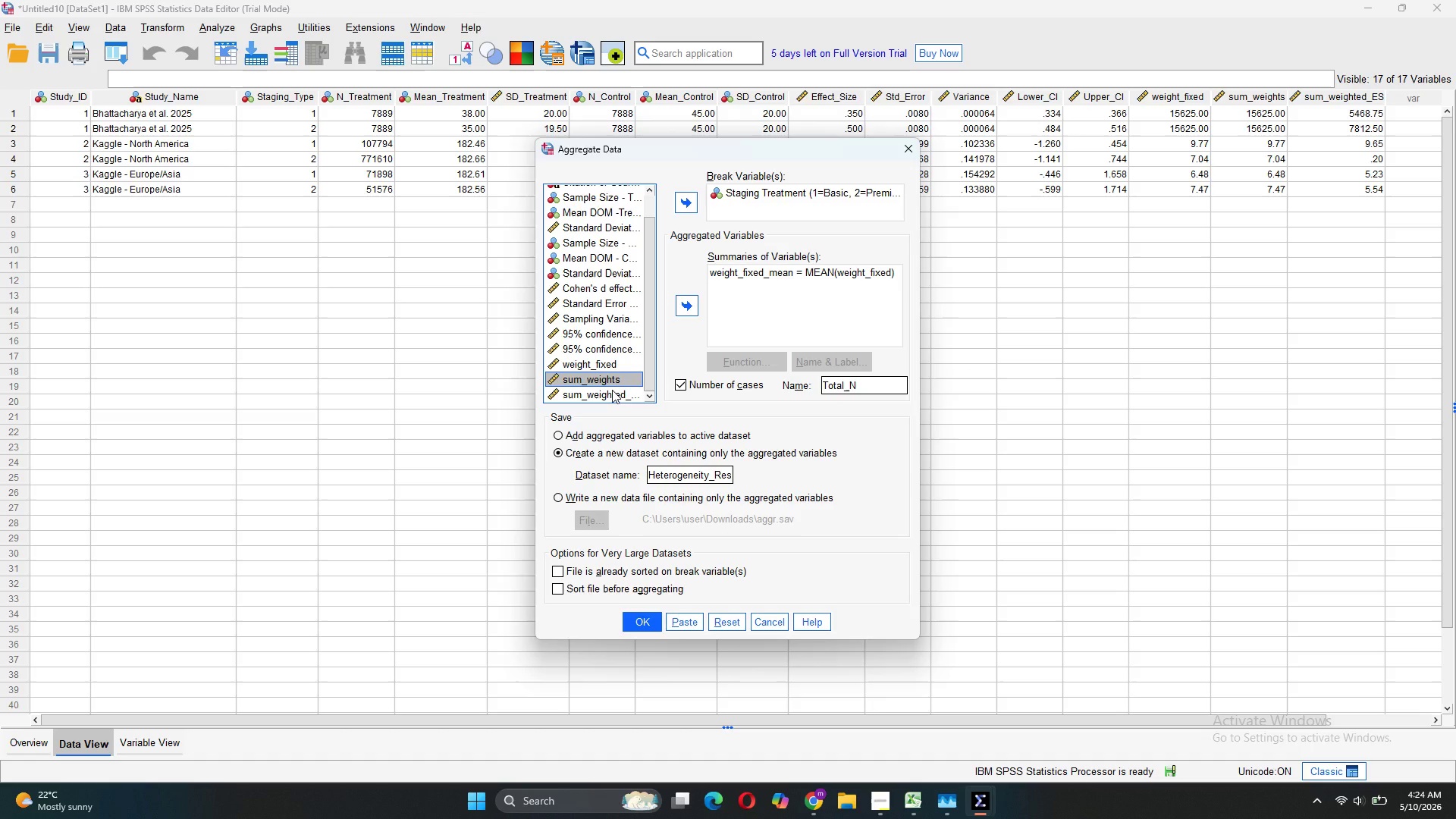 
wait(19.52)
 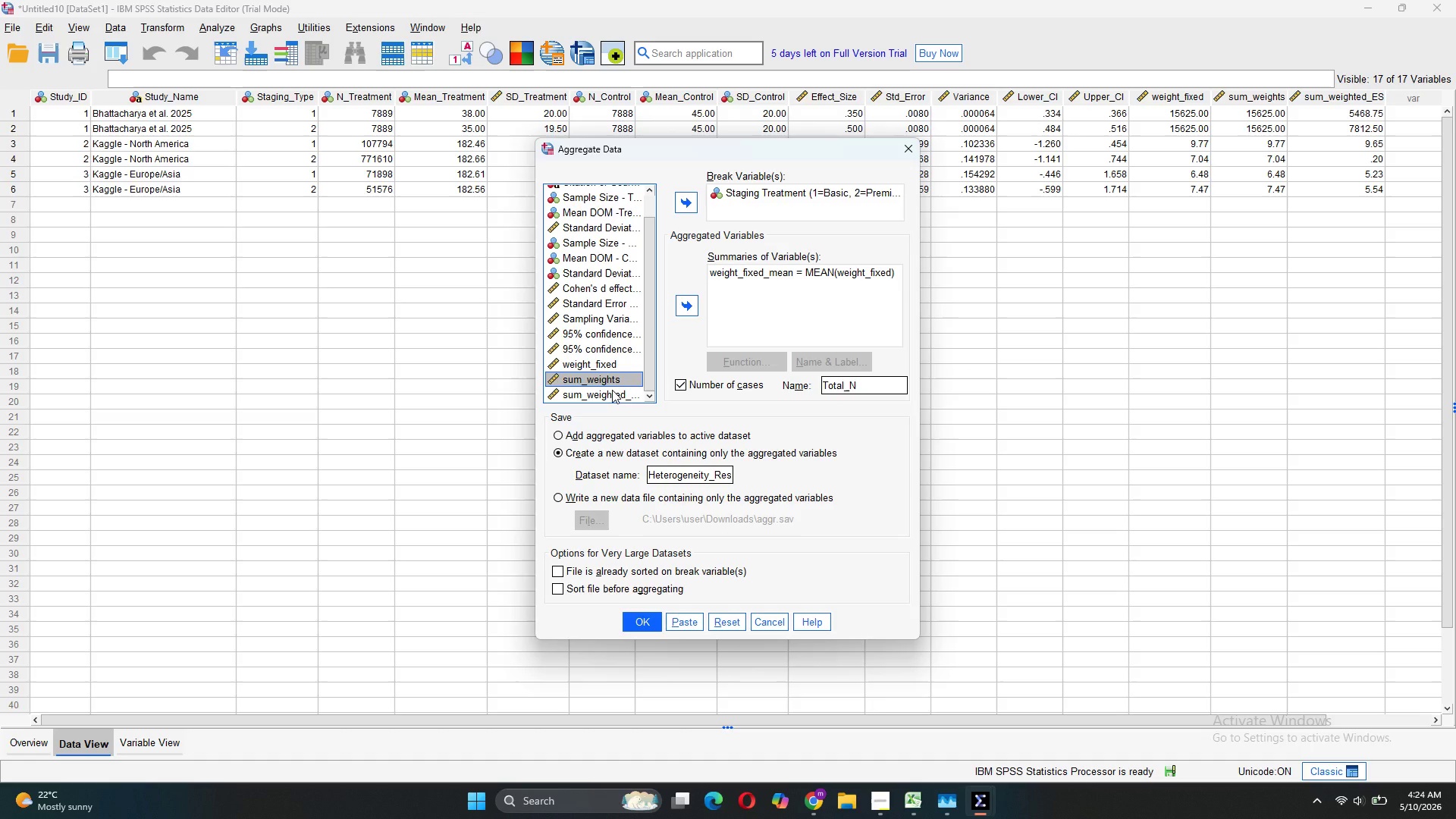 
left_click([737, 278])
 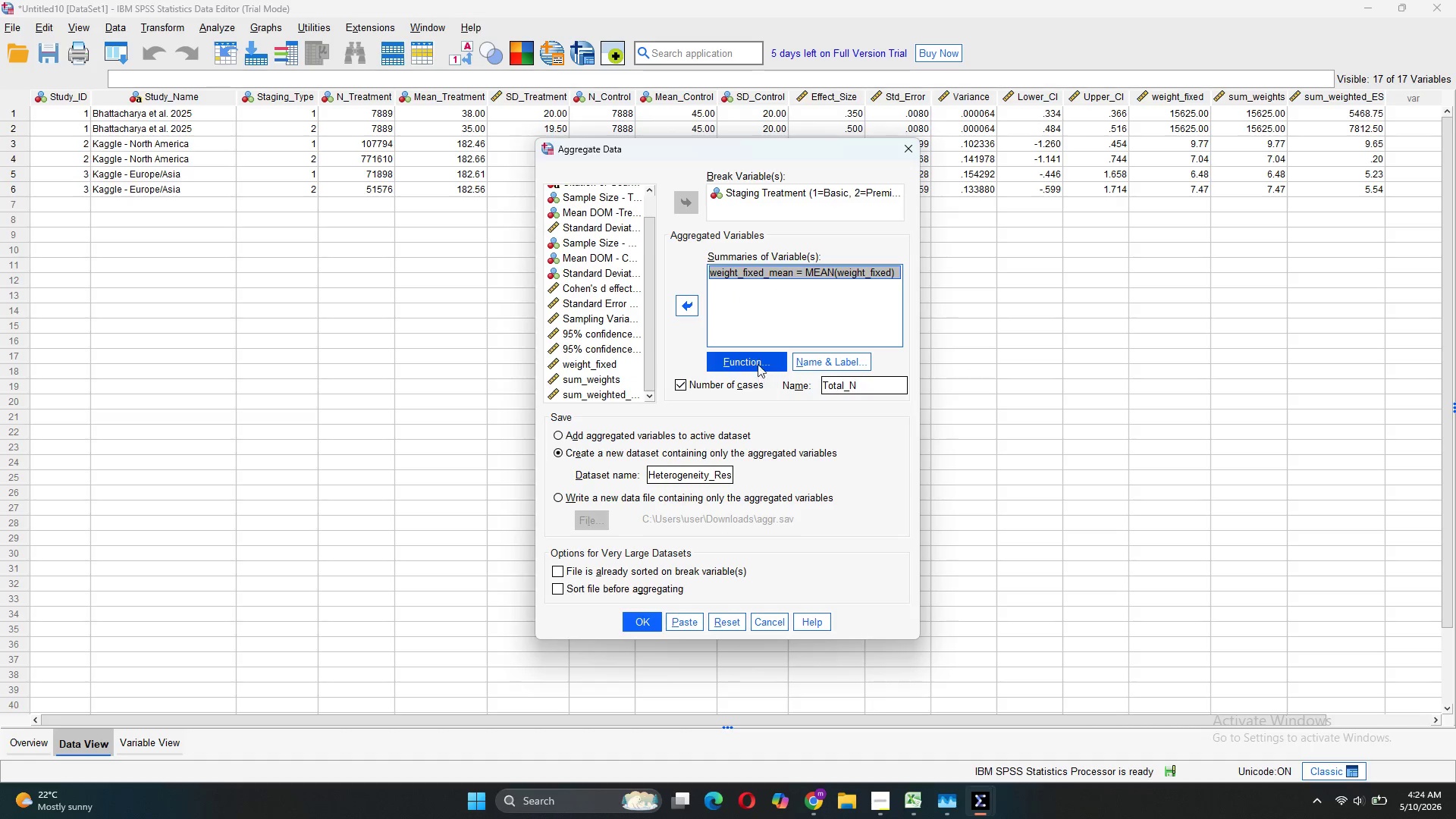 
left_click([755, 360])
 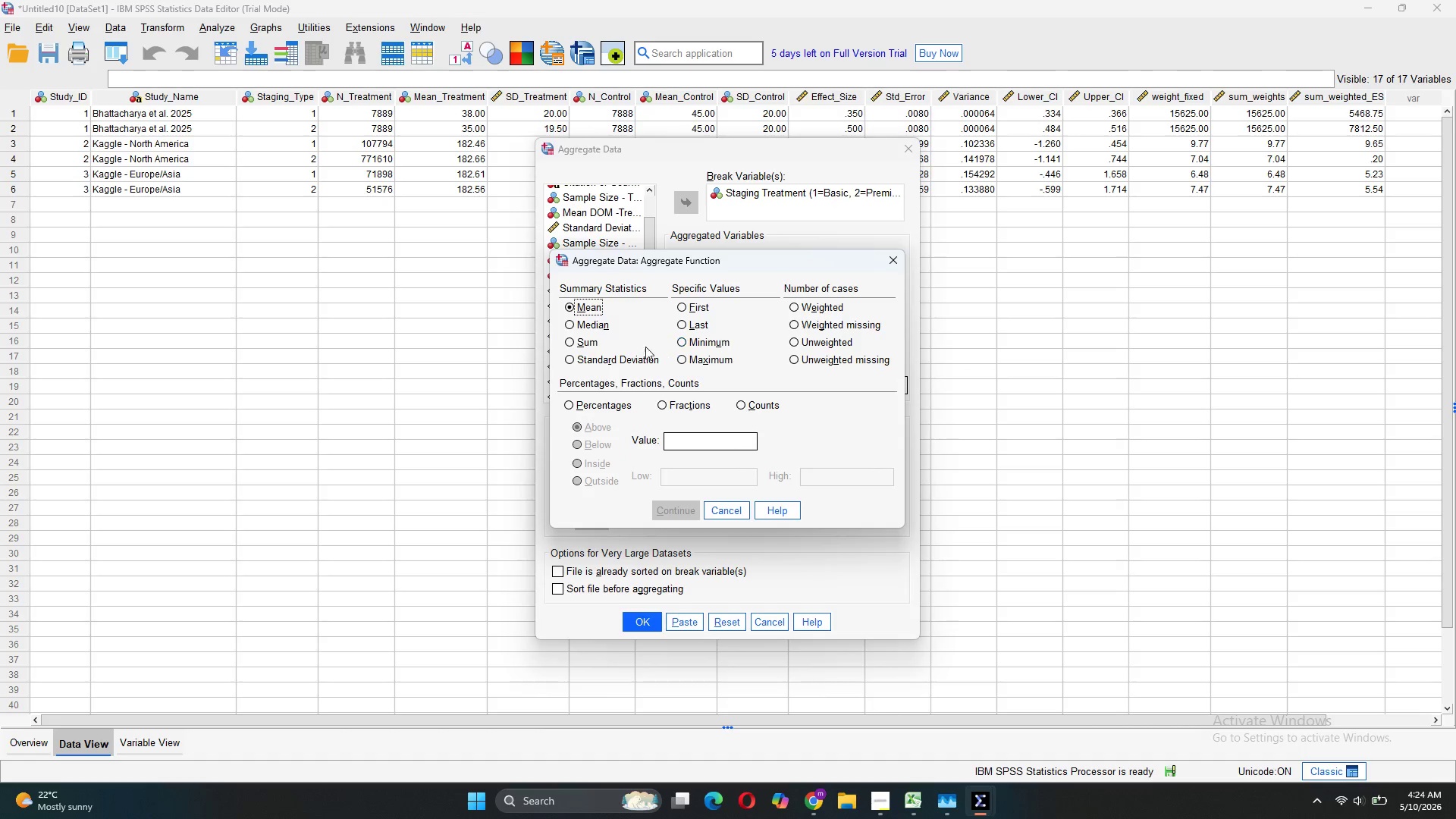 
left_click([592, 342])
 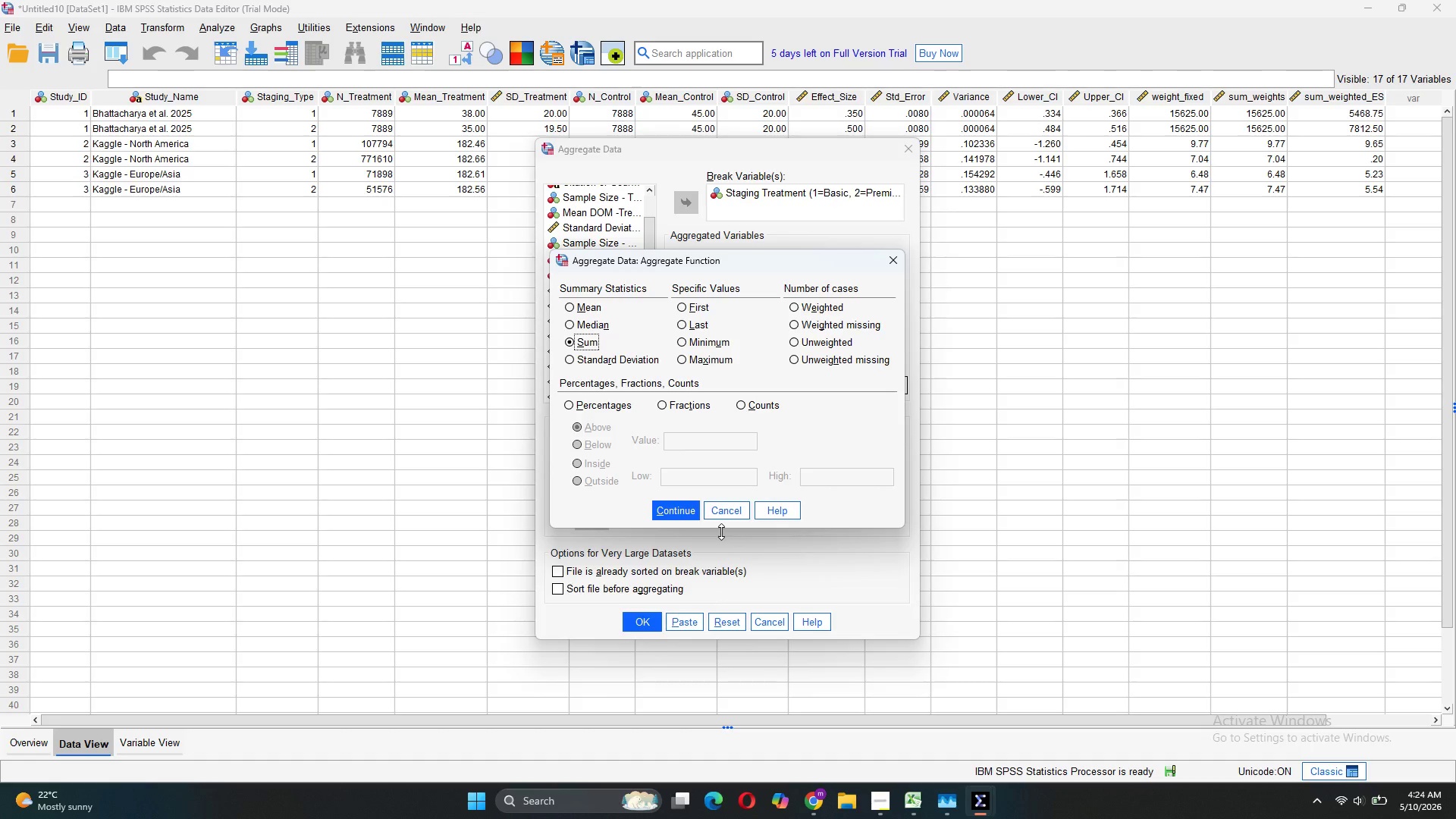 
wait(7.22)
 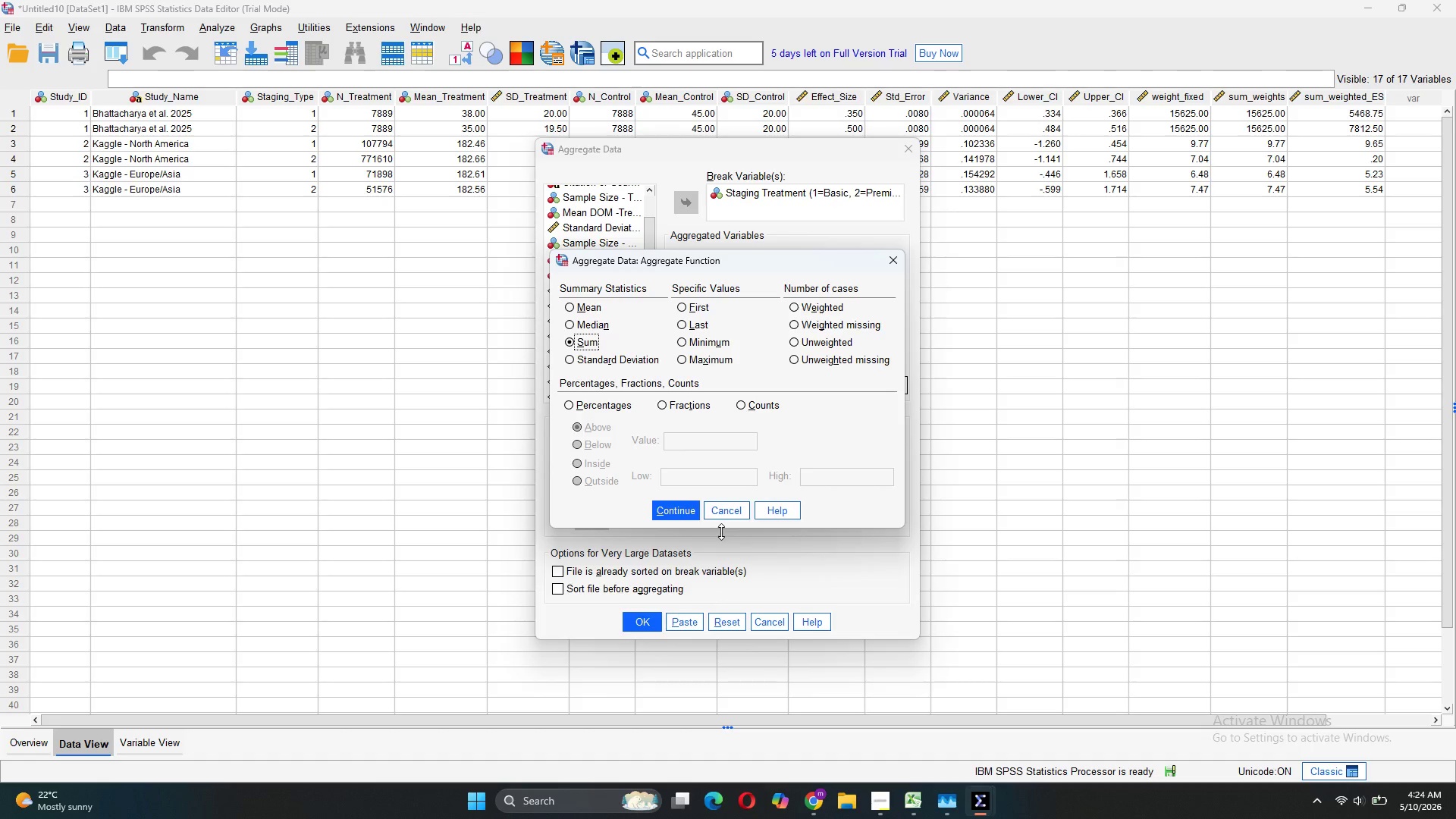 
left_click([680, 512])
 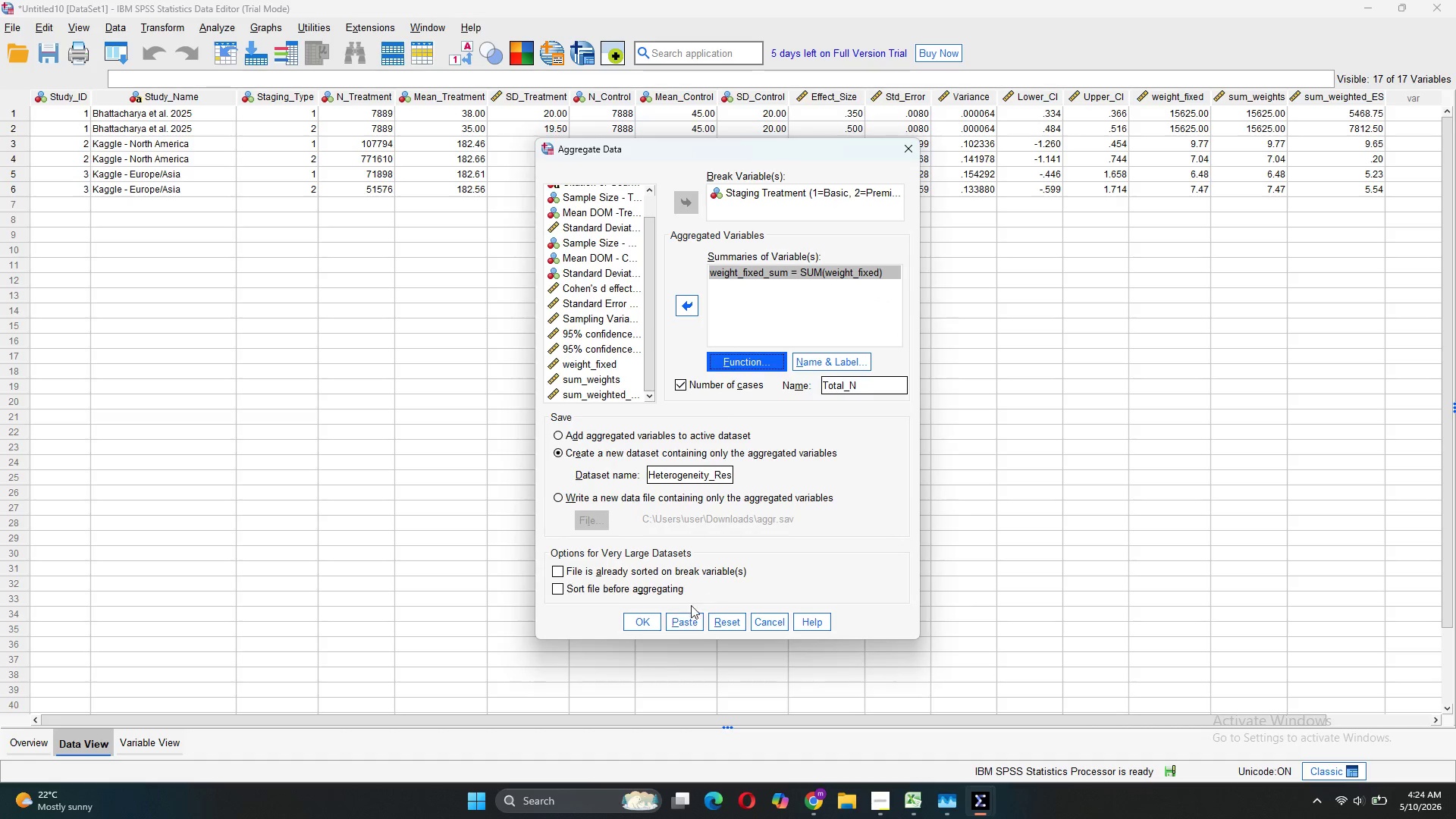 
left_click([682, 620])
 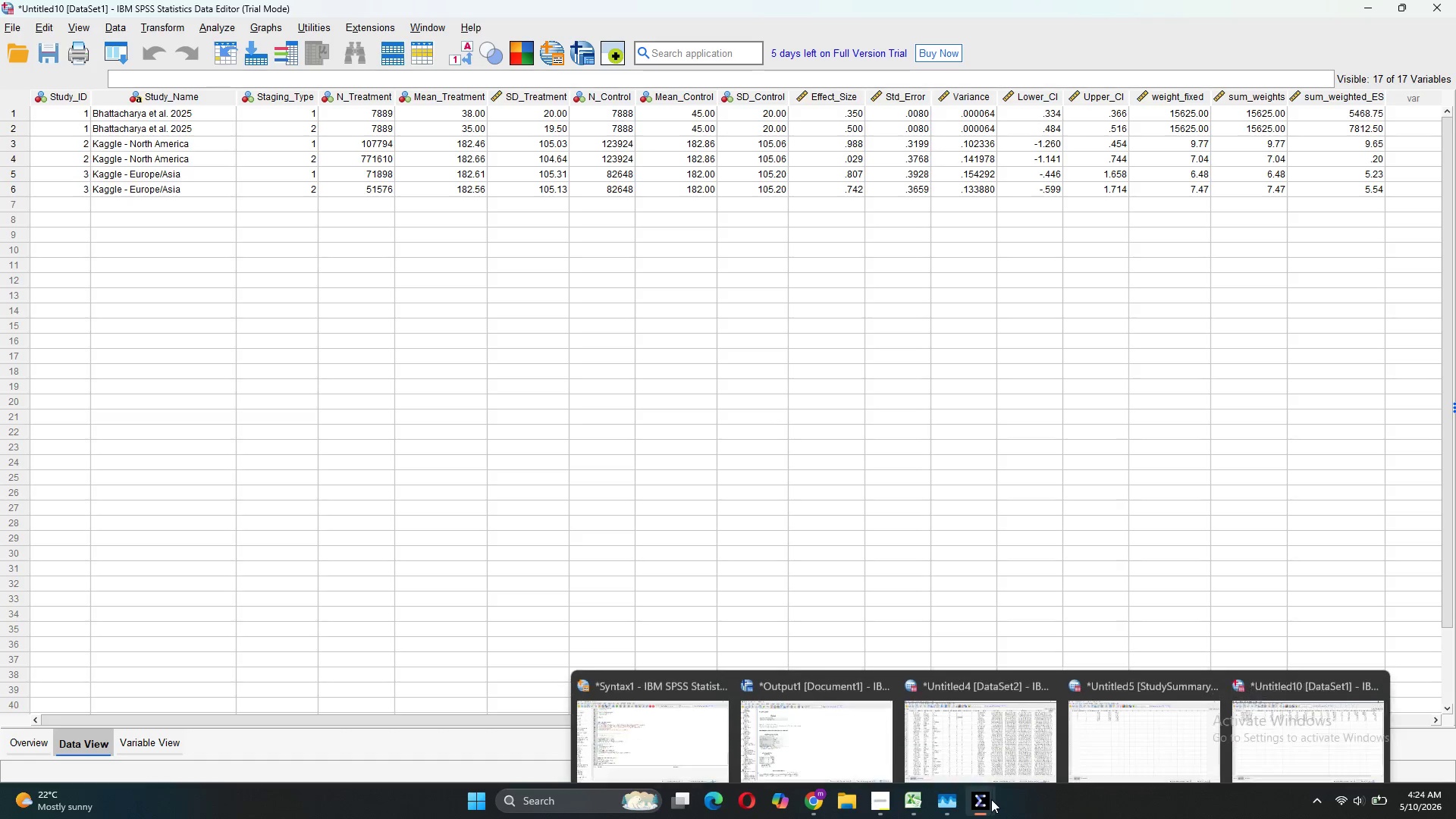 
left_click([801, 732])
 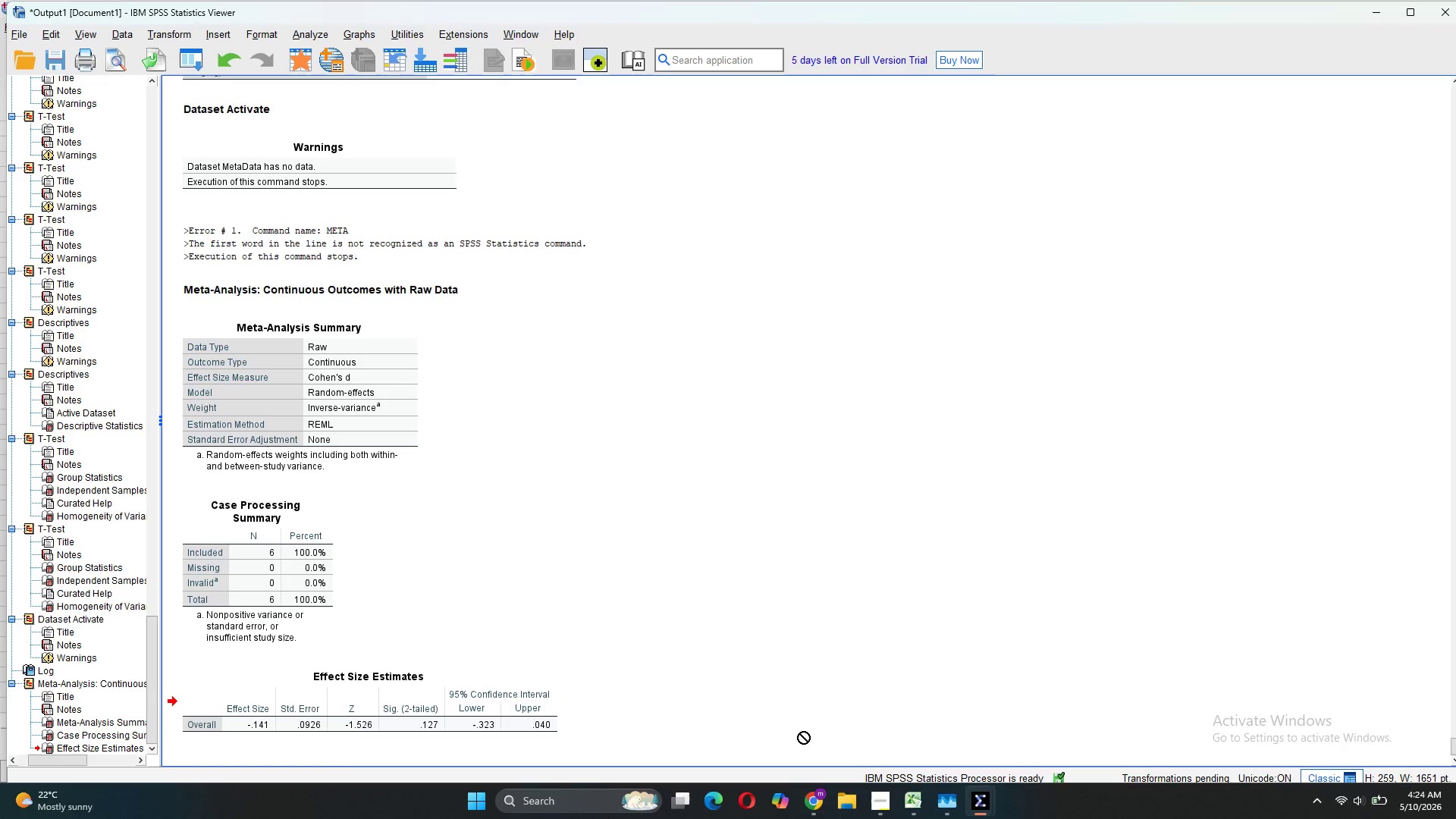 
mouse_move([964, 802])
 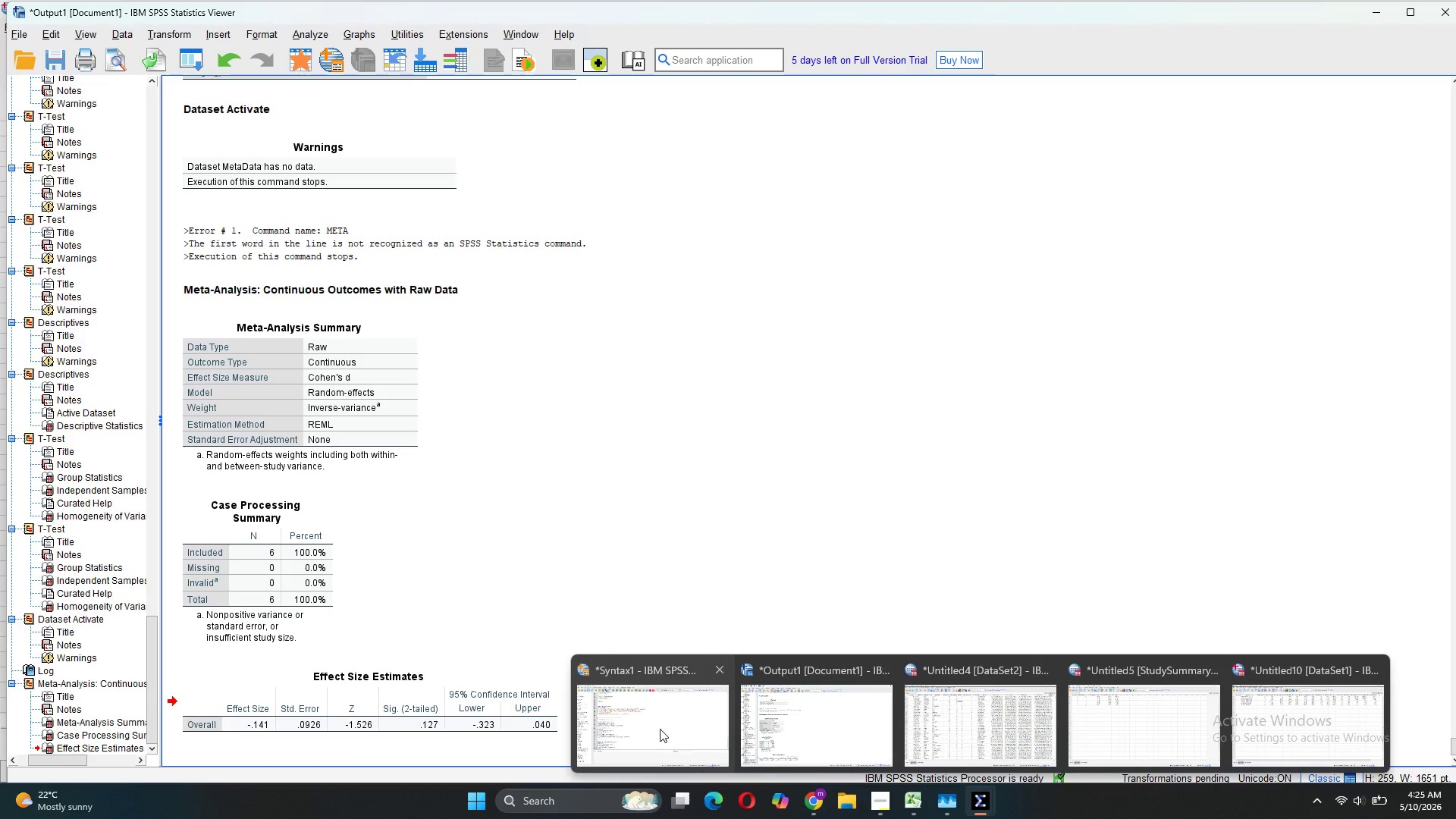 
left_click([660, 729])
 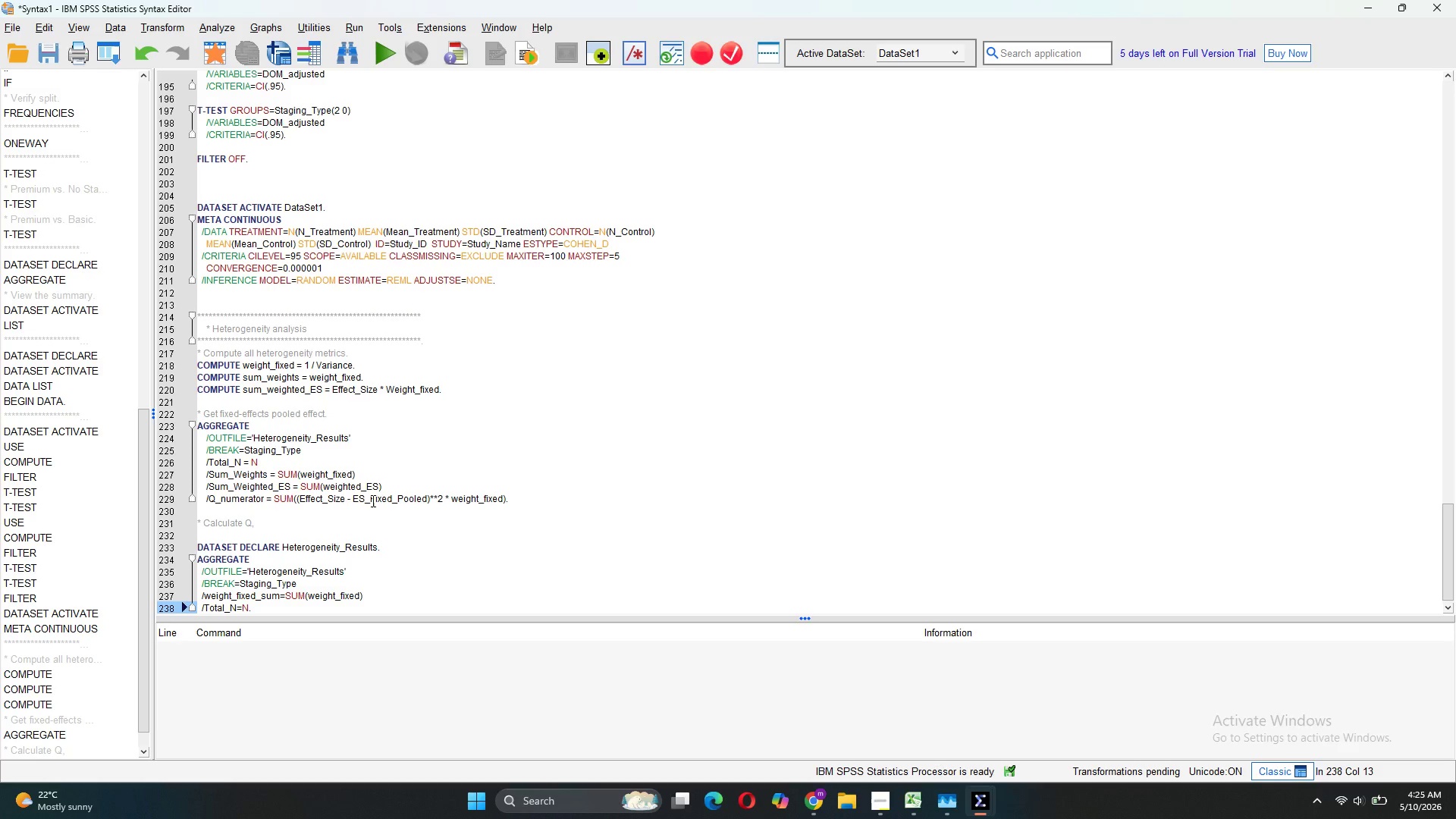 
wait(14.24)
 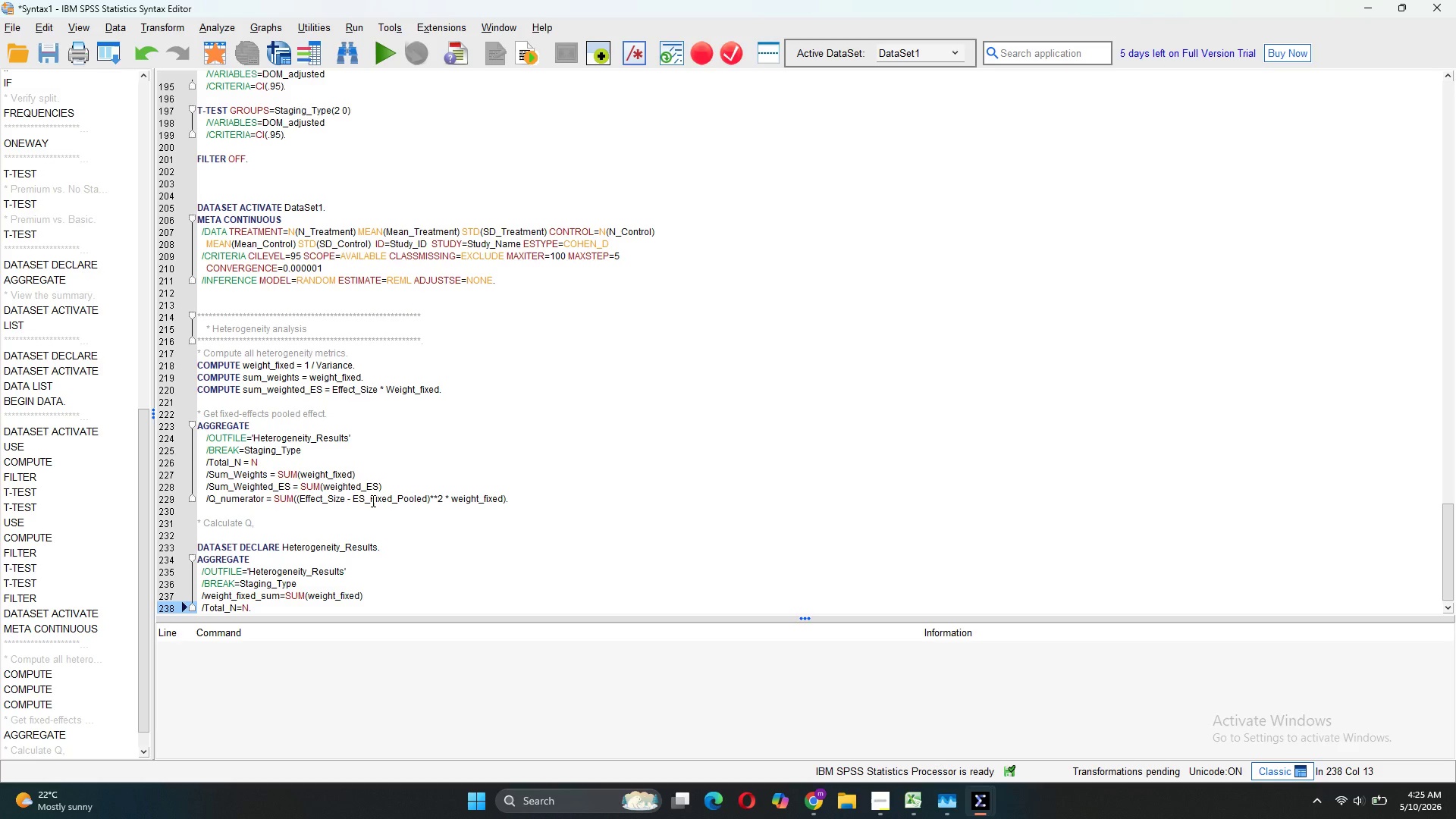 
left_click_drag(start_coordinate=[278, 595], to_coordinate=[205, 600])
 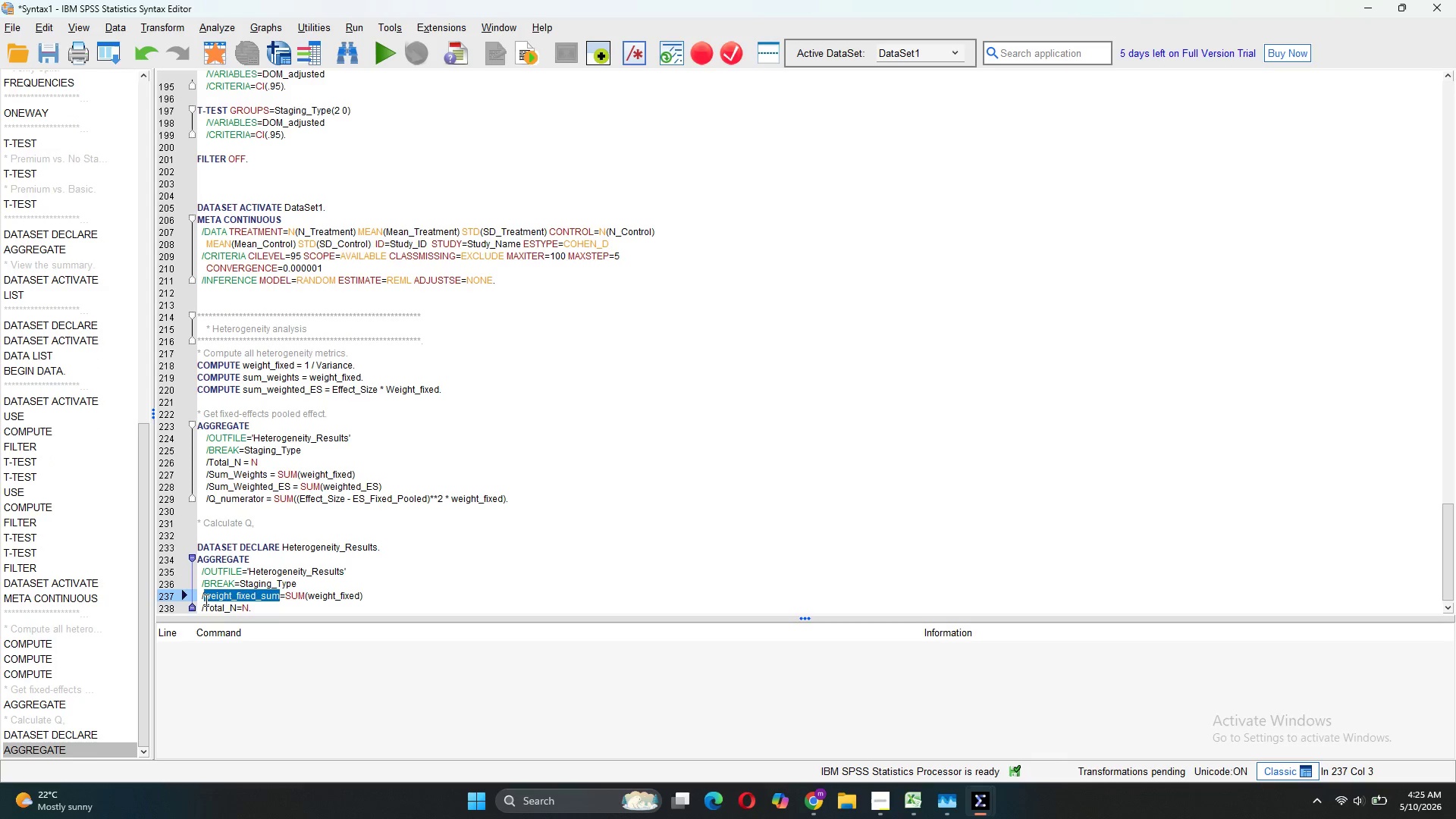 
type(Sum_Weights)
 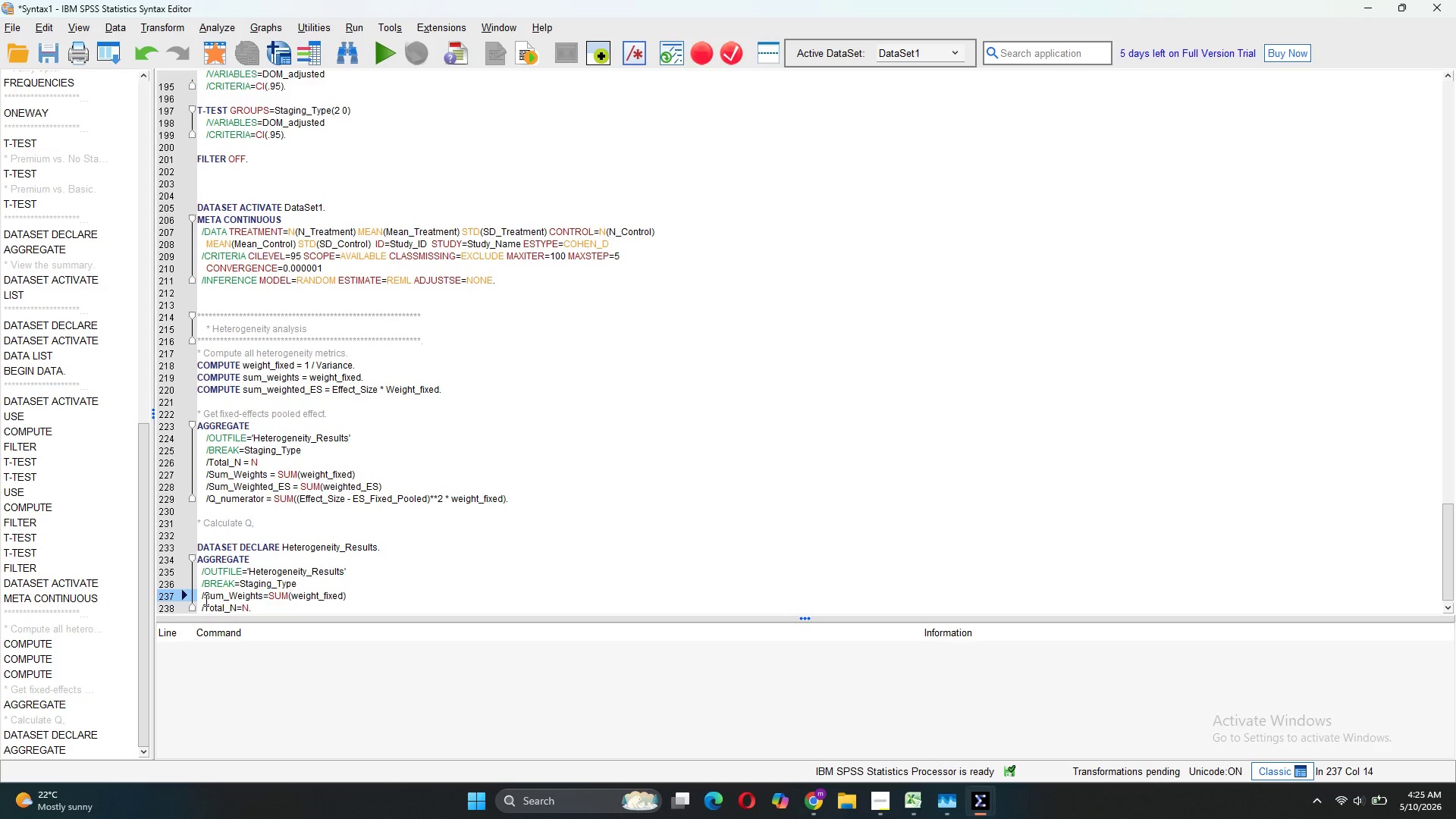 
wait(9.77)
 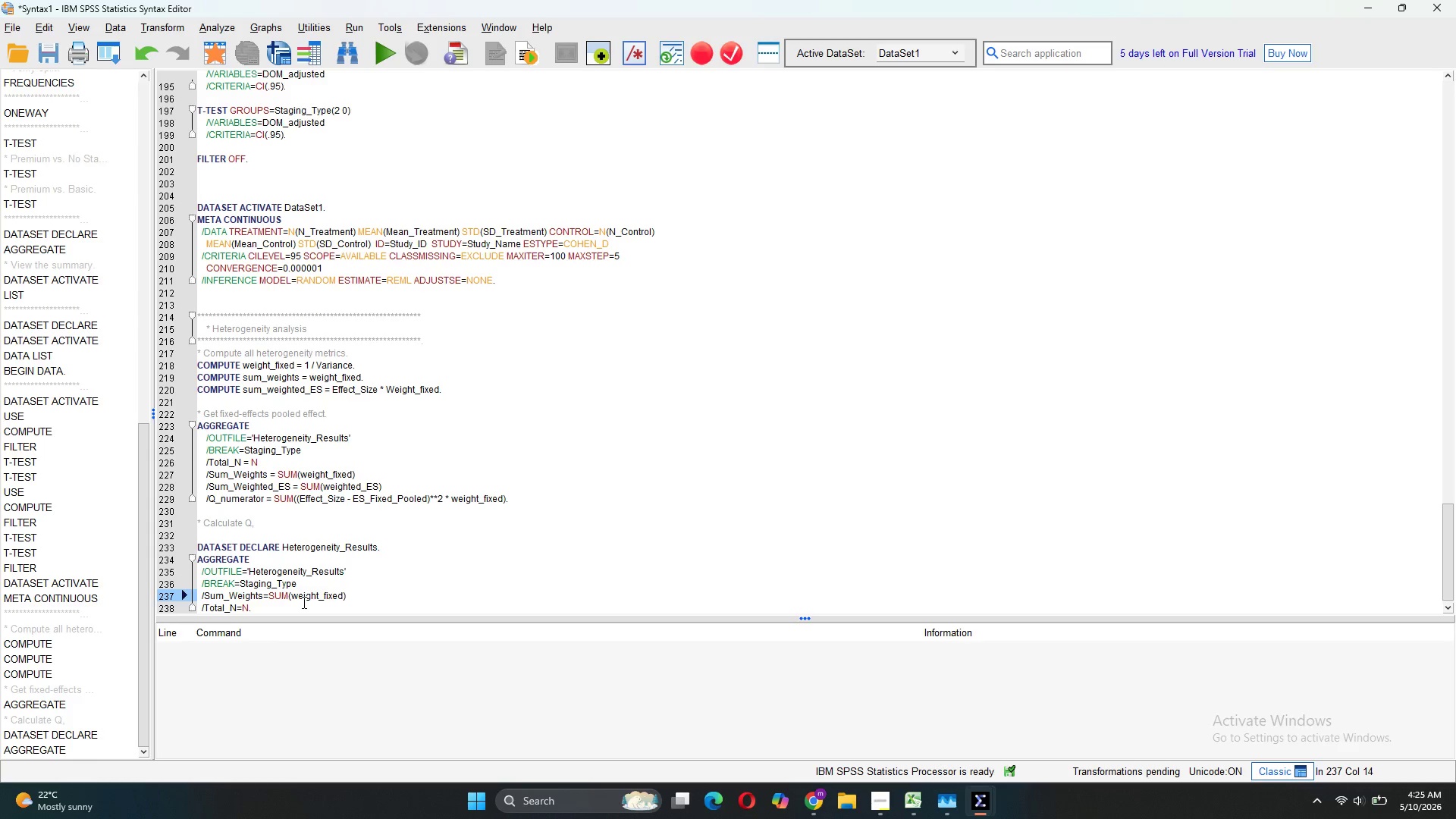 
left_click([263, 604])
 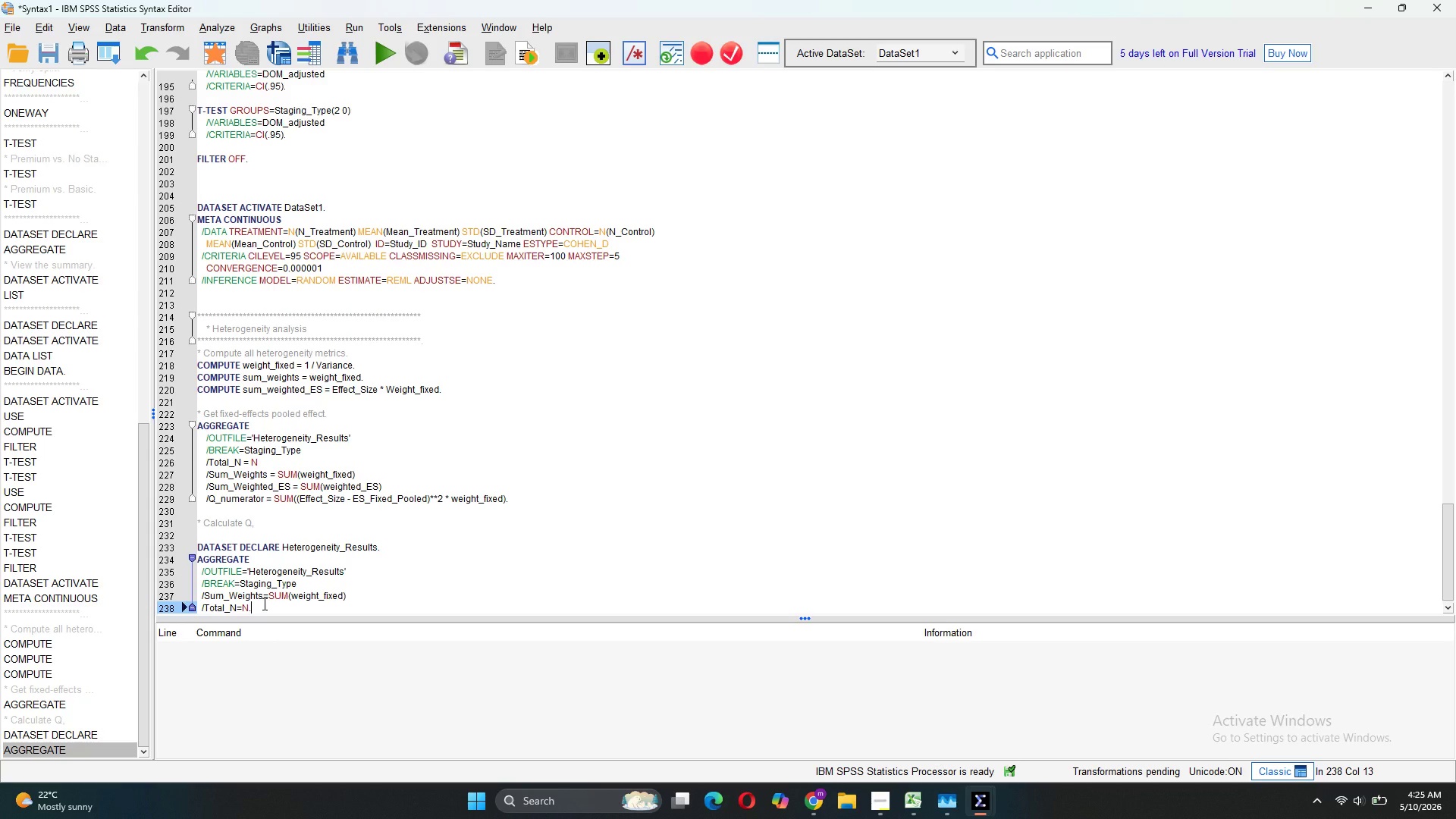 
key(Enter)
 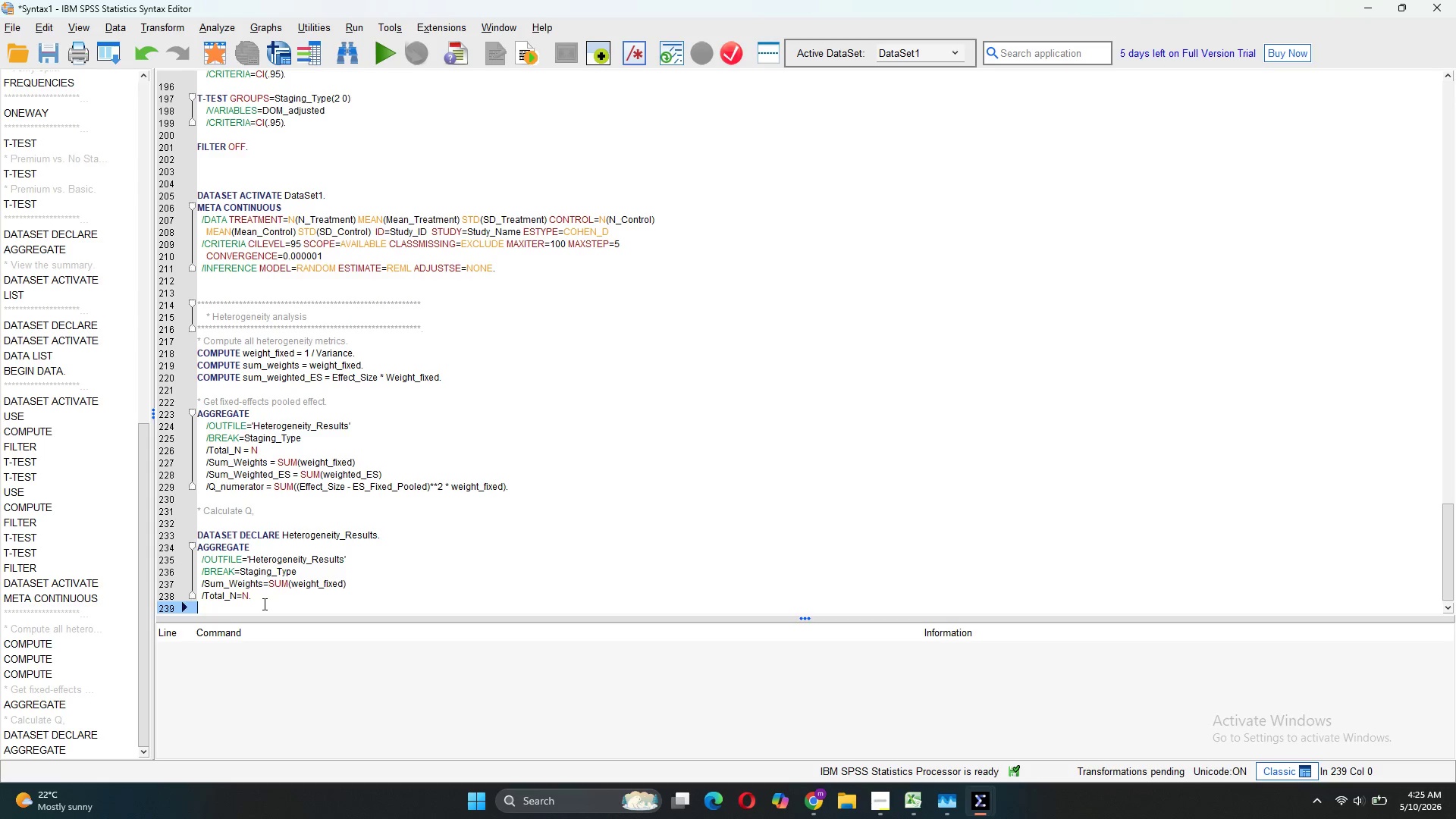 
key(Slash)
 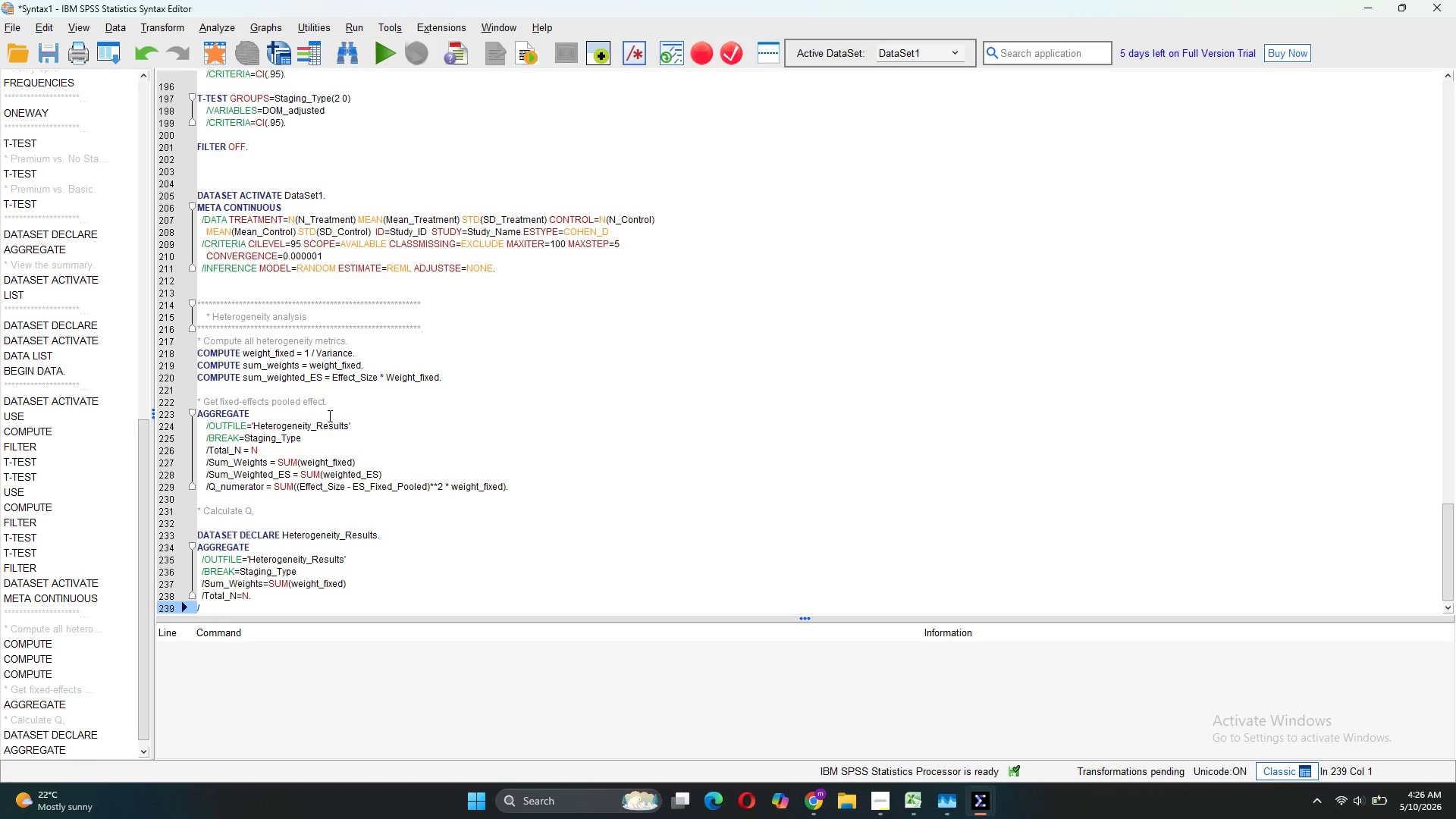 
wait(59.02)
 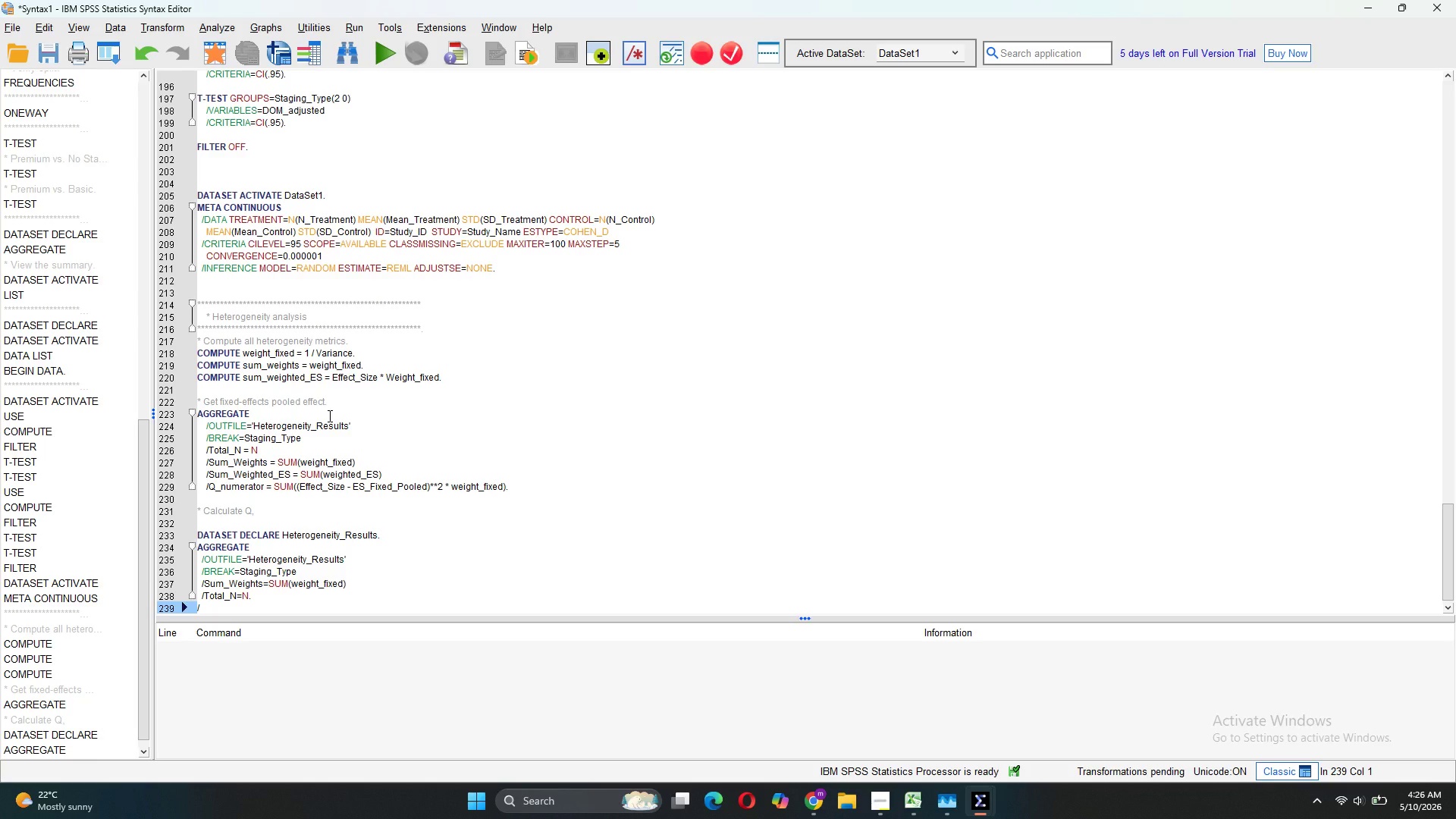 
left_click([199, 608])
 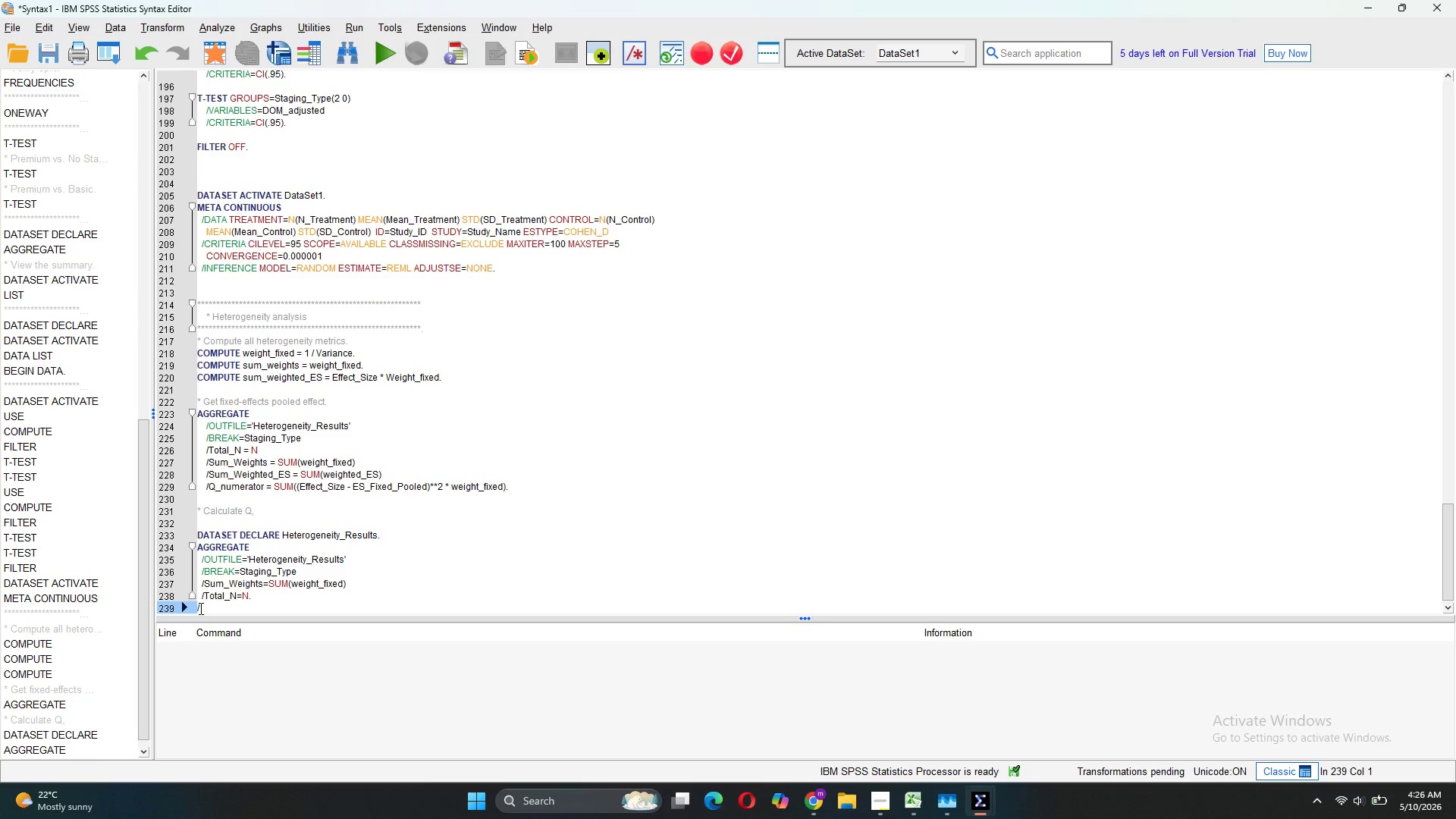 
key(ArrowLeft)
 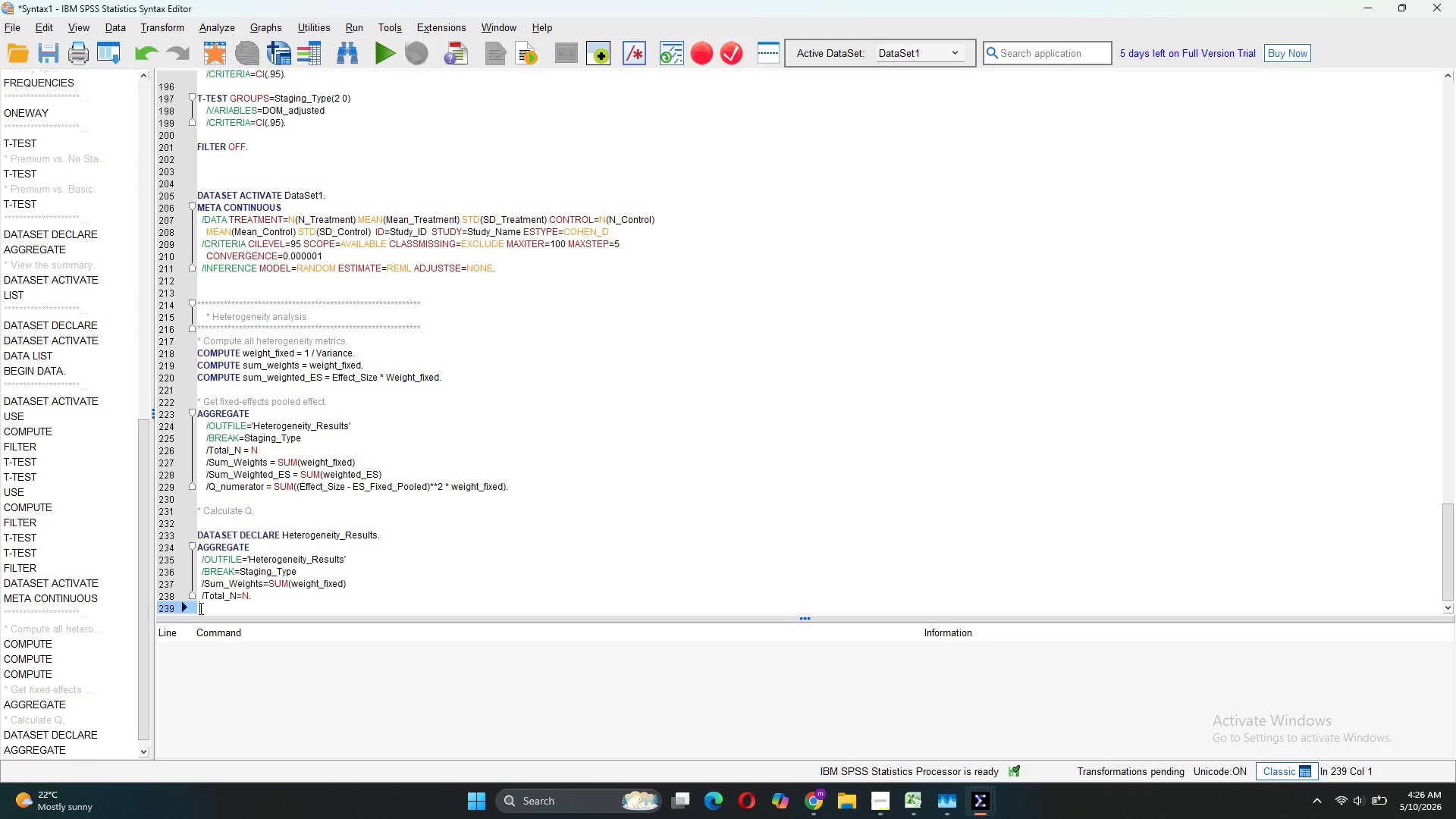 
key(Space)
 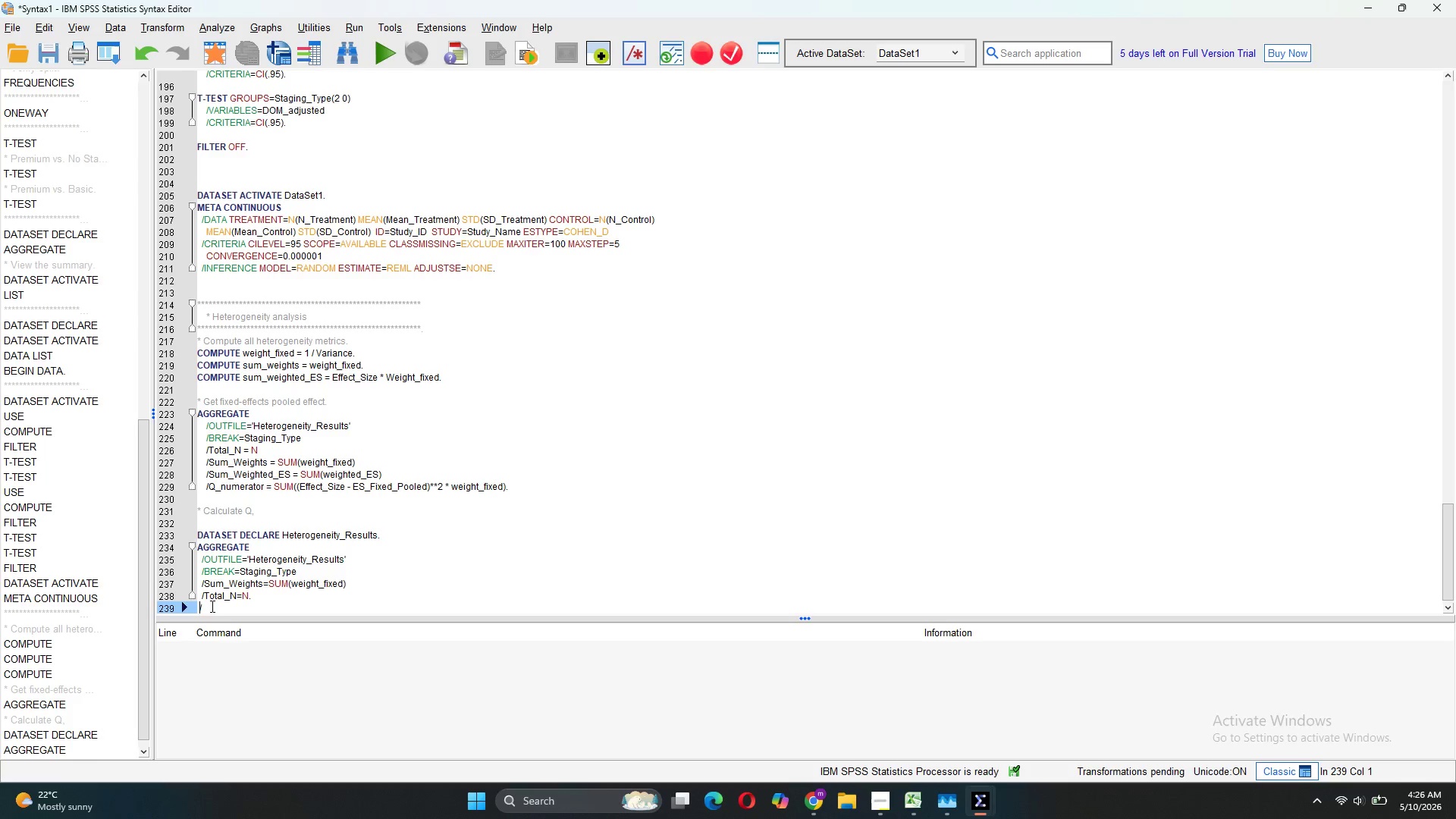 
key(Space)
 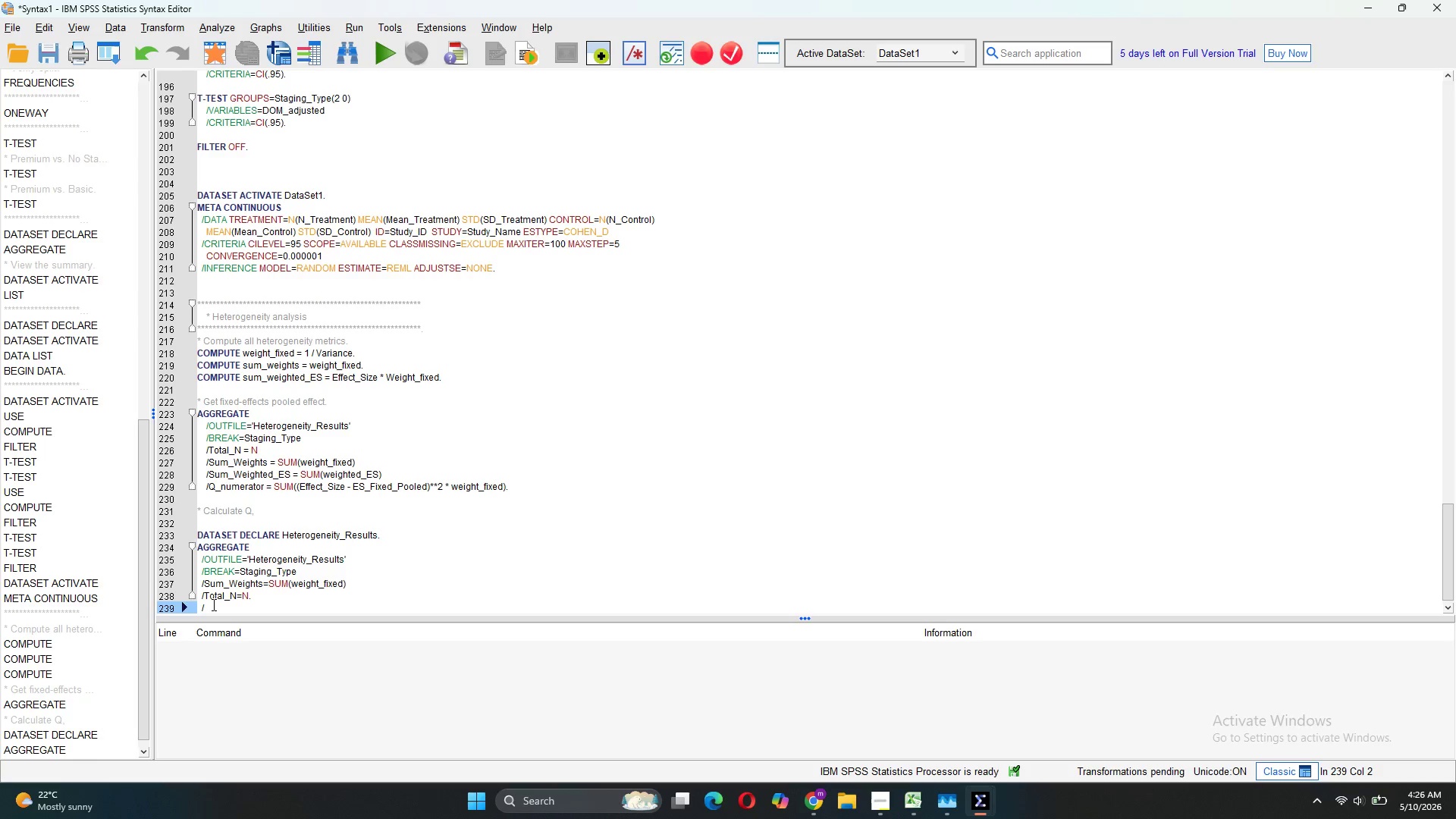 
left_click([212, 604])
 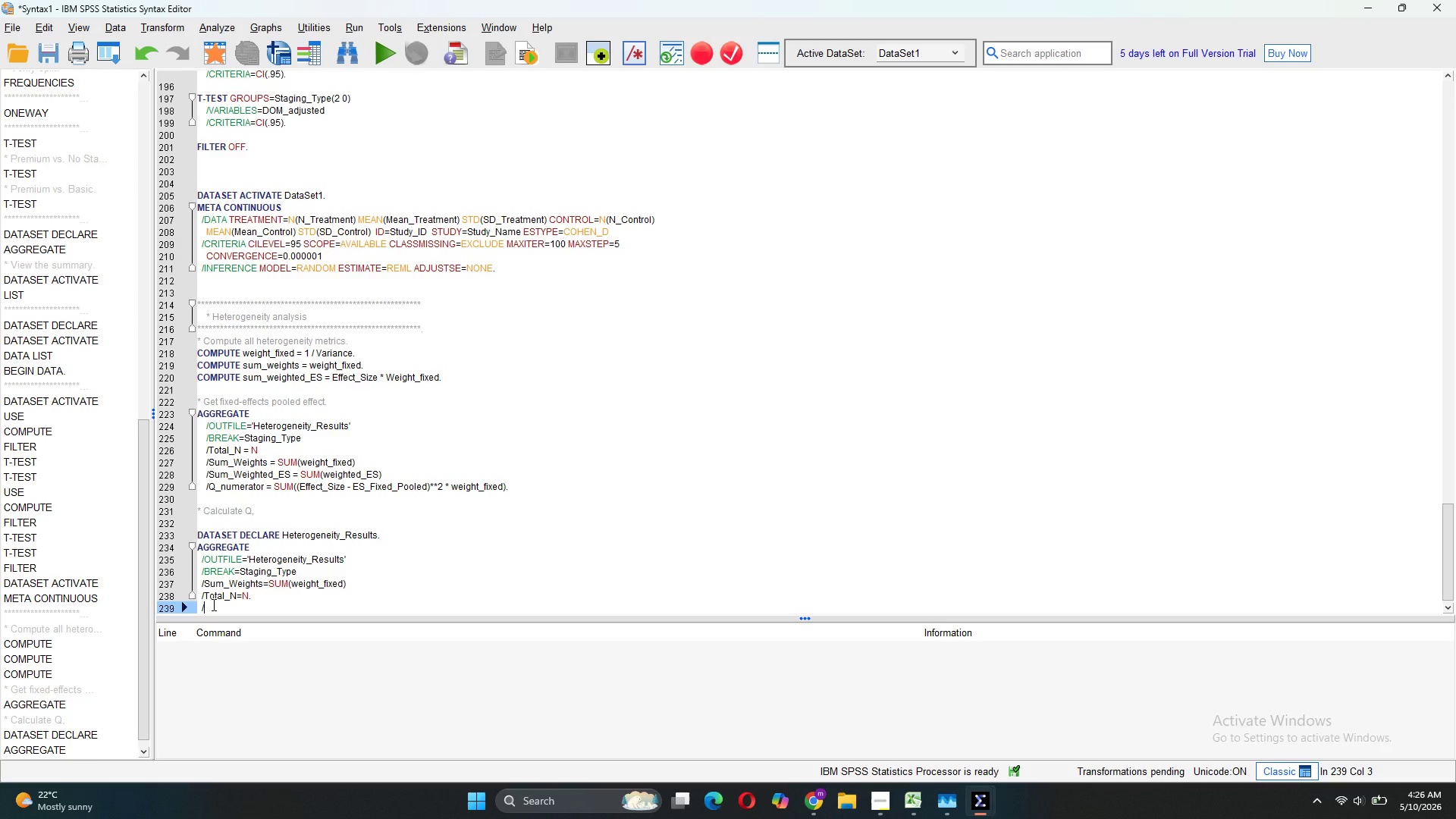 
type(Sum_Weighted_ES)
 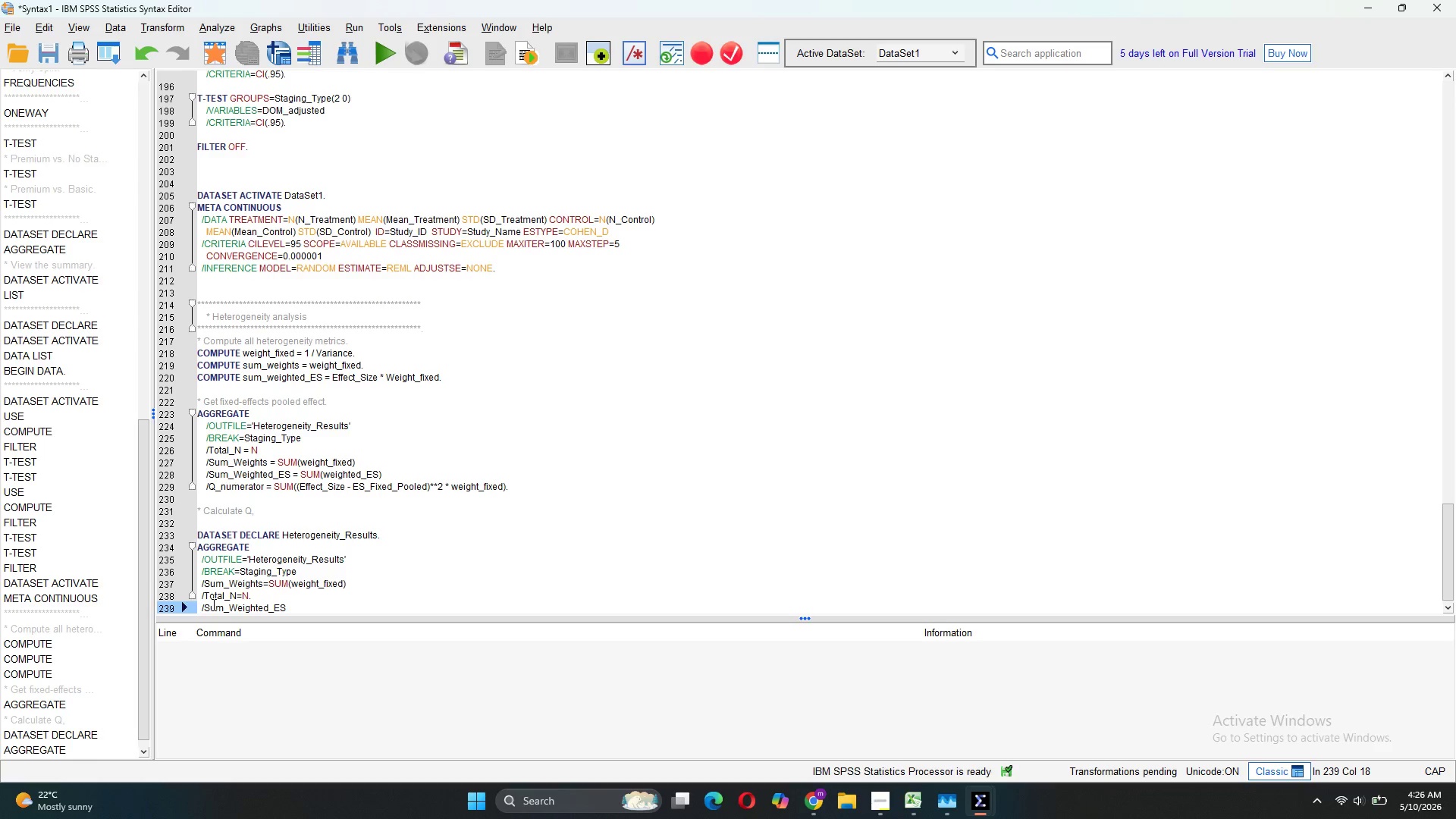 
type(=SUM()
 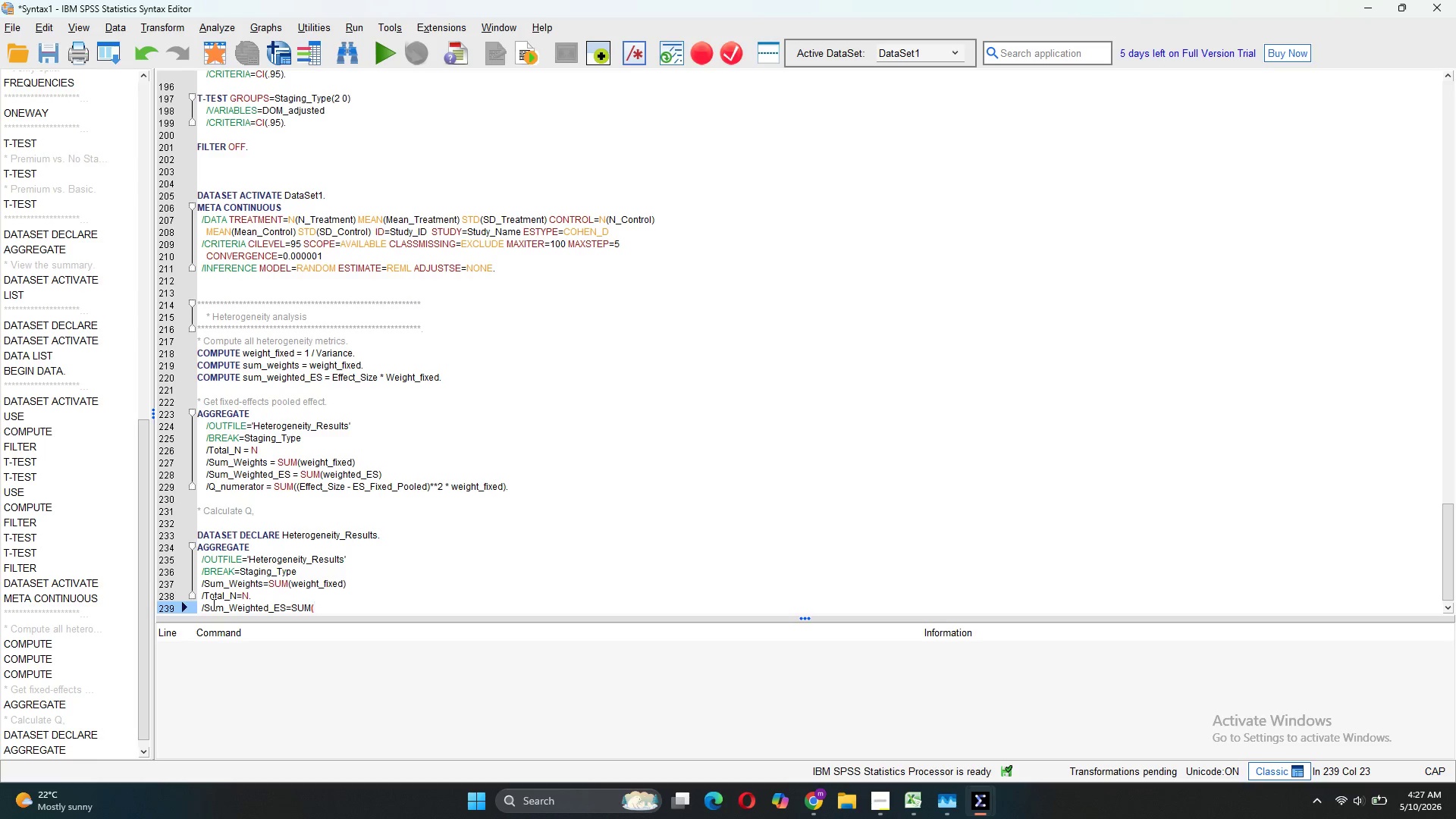 
type(WE)
key(Backspace)
key(Backspace)
 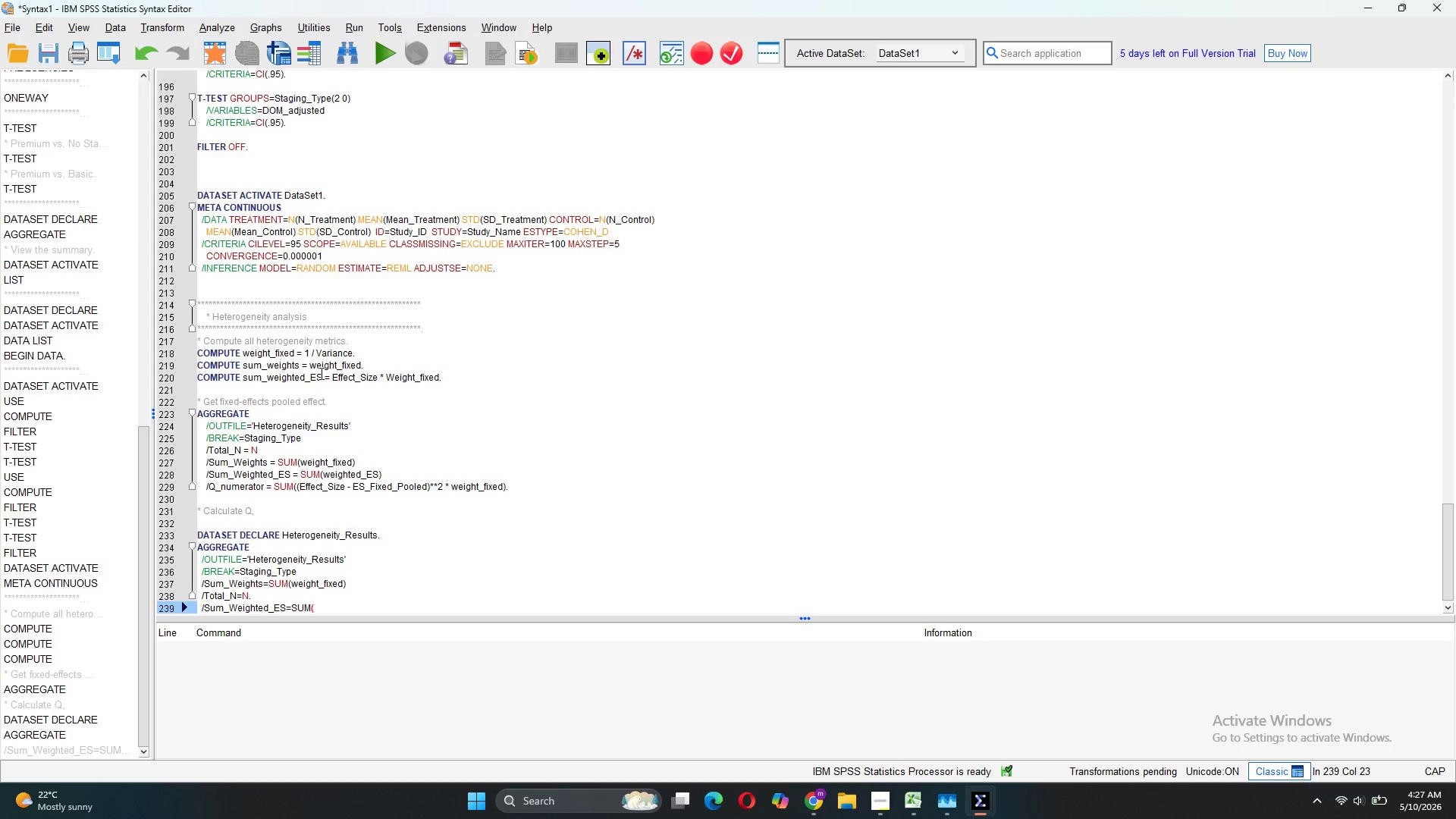 
wait(5.25)
 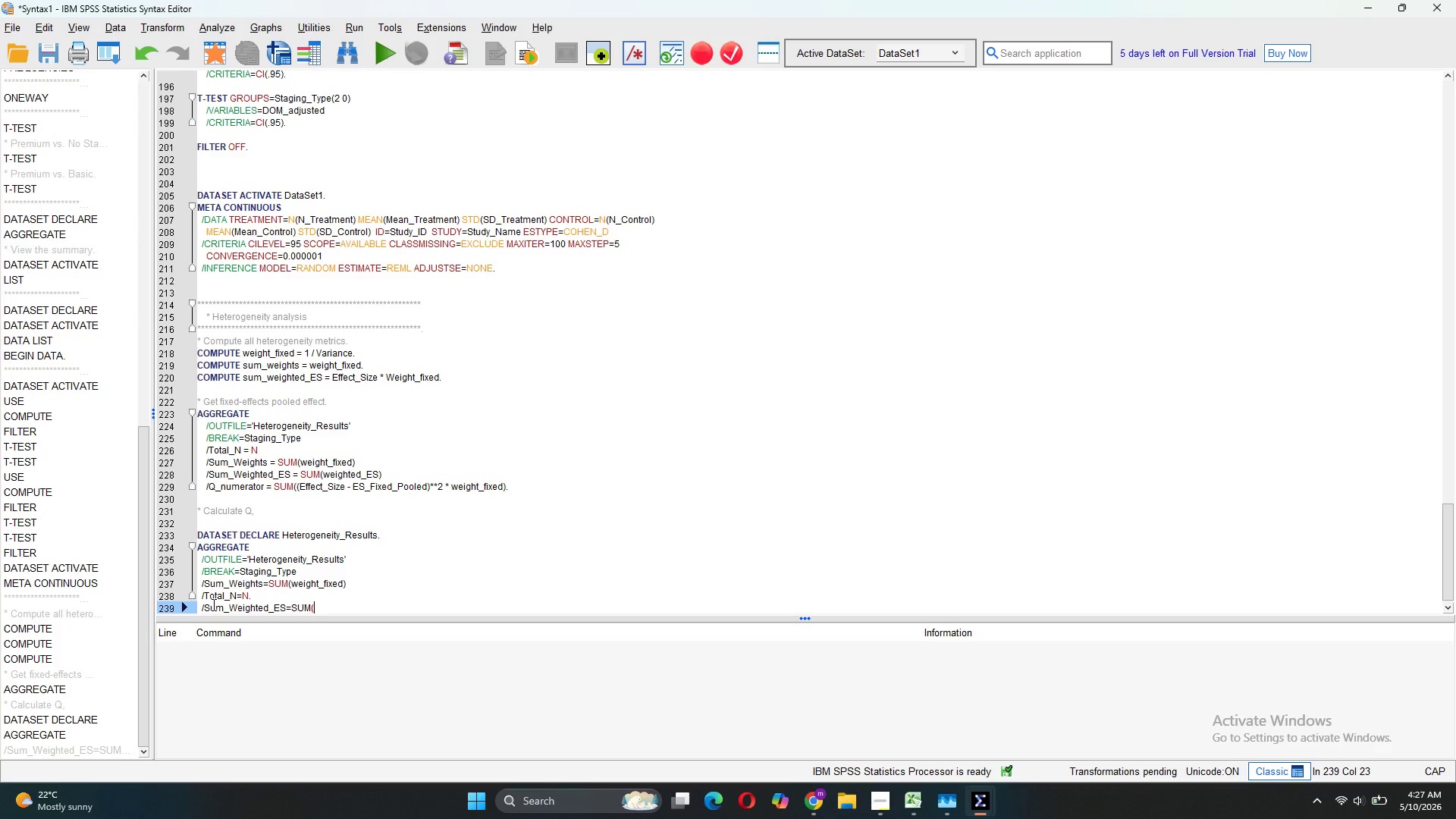 
left_click_drag(start_coordinate=[321, 376], to_coordinate=[243, 378])
 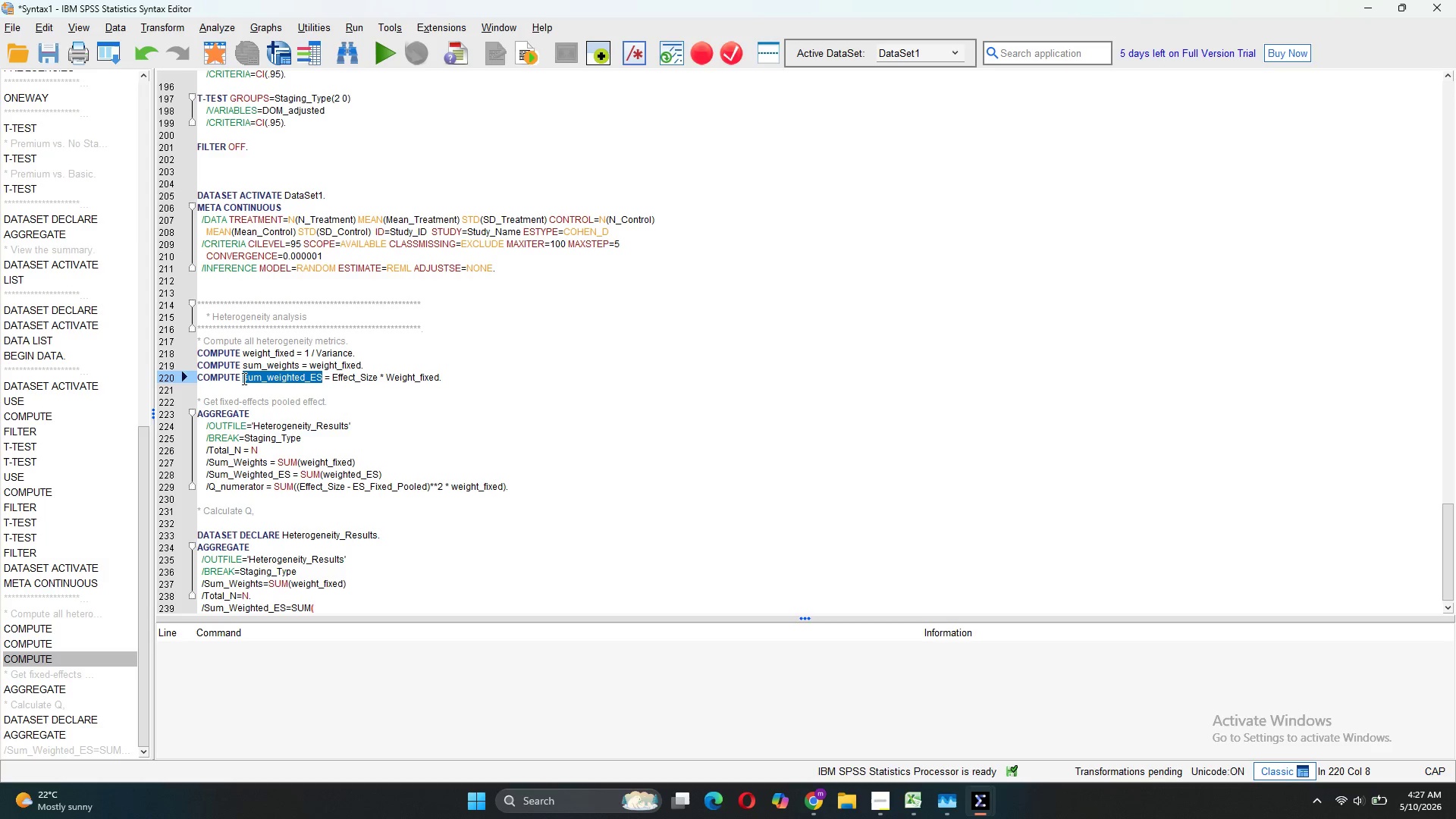 
key(Control+C)
 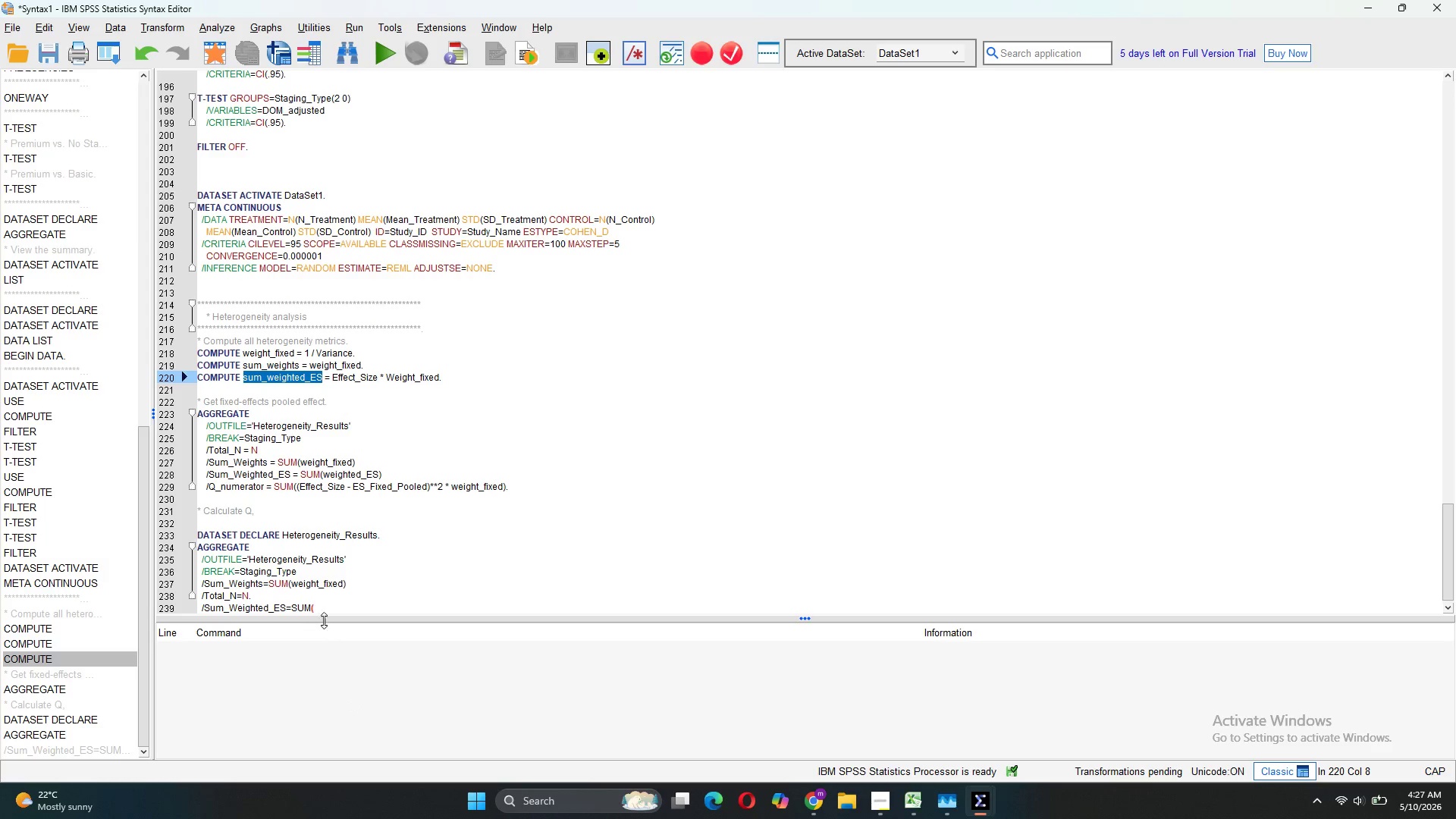 
left_click([322, 616])
 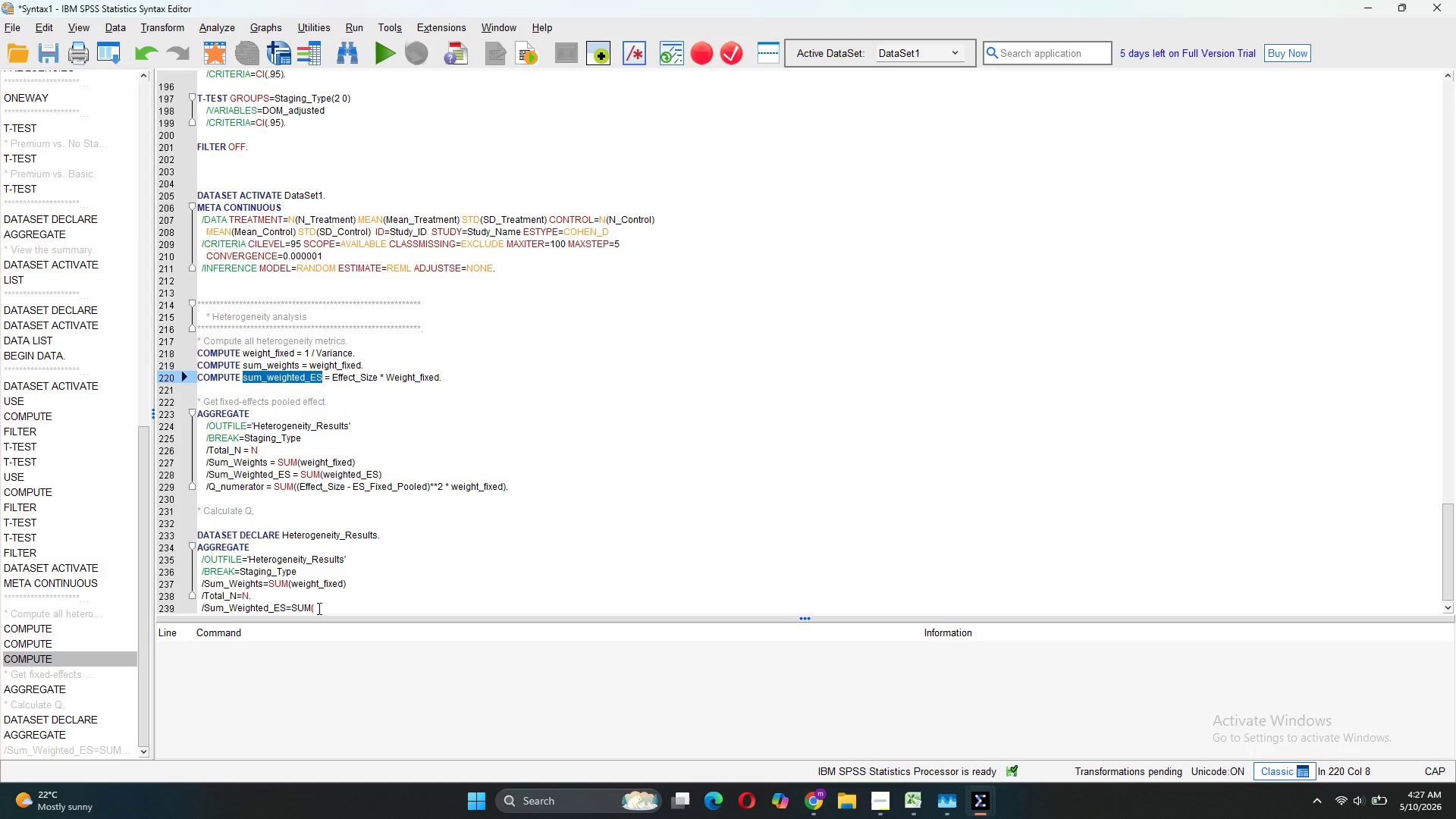 
left_click([318, 608])
 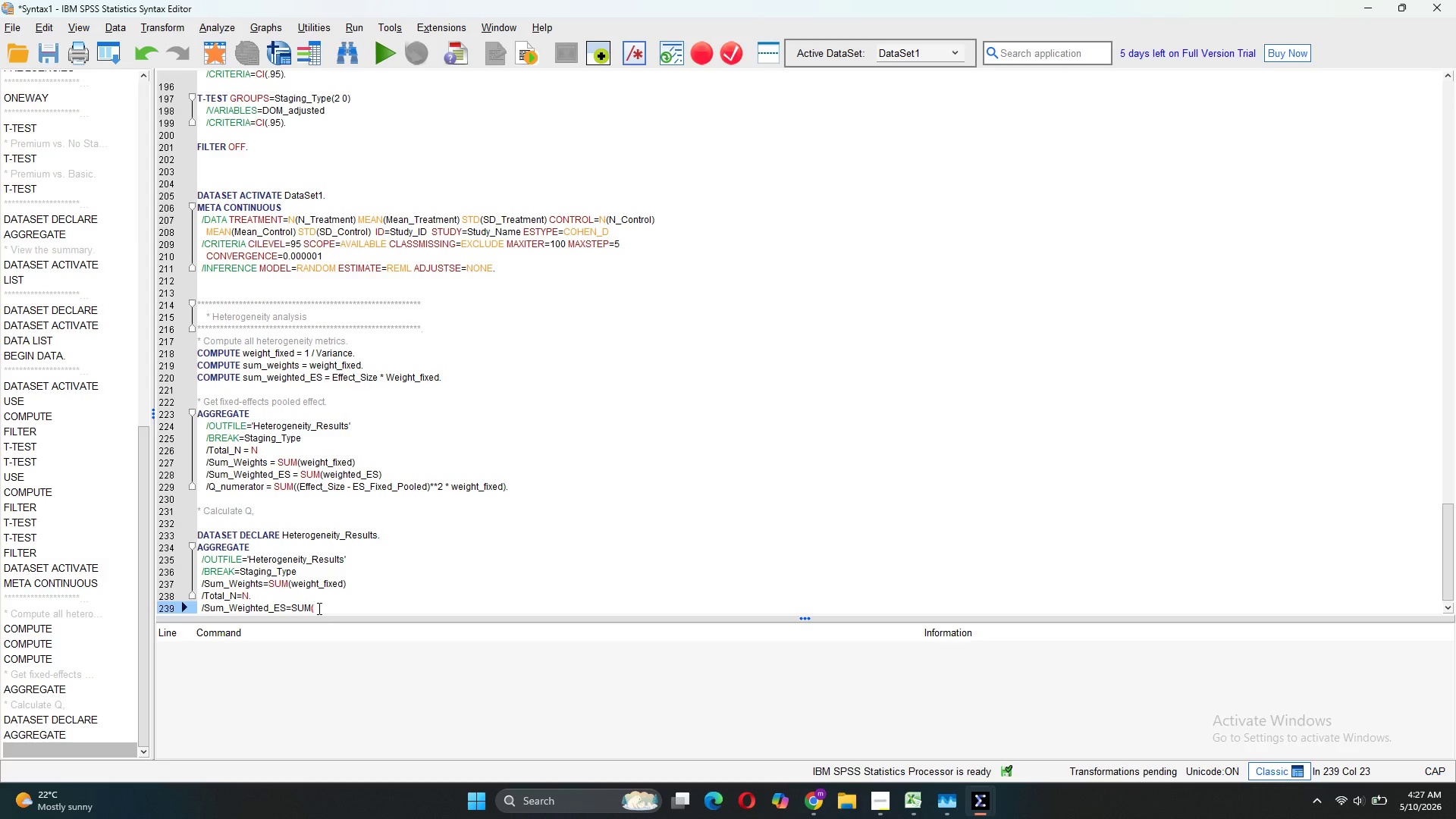 
key(Control+V)
 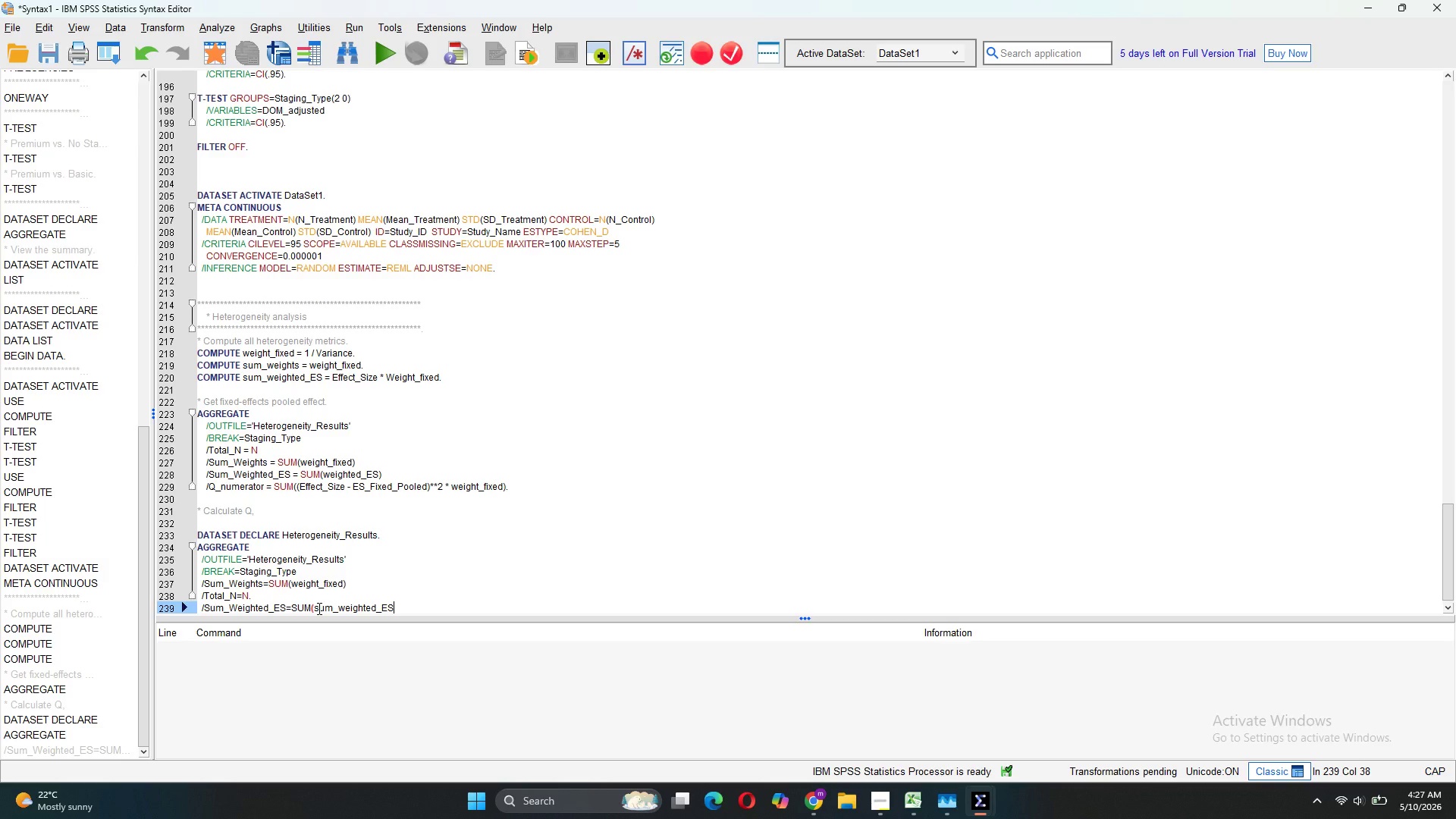 
key(Shift+0)
 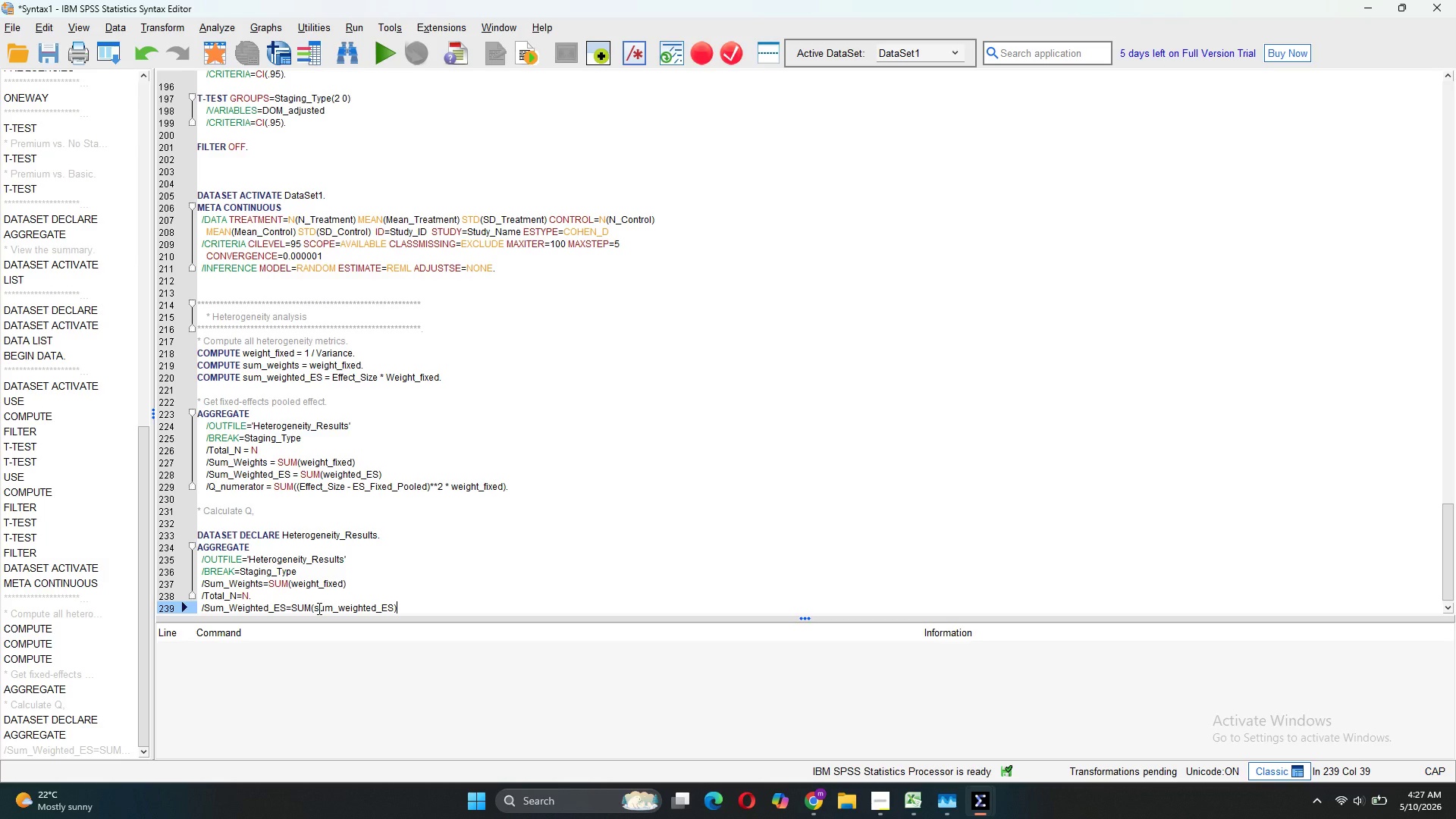 
wait(15.56)
 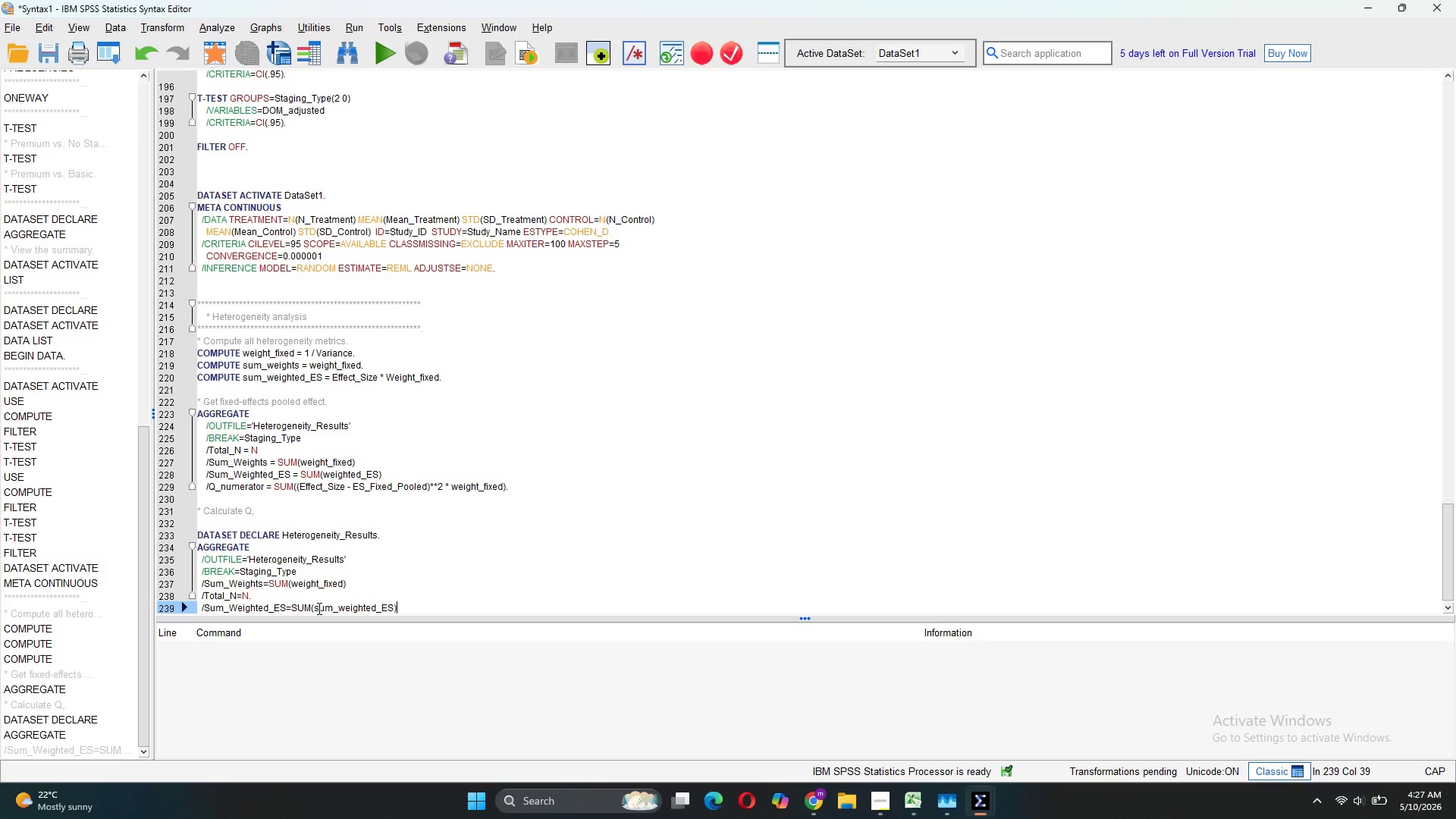 
key(Enter)
 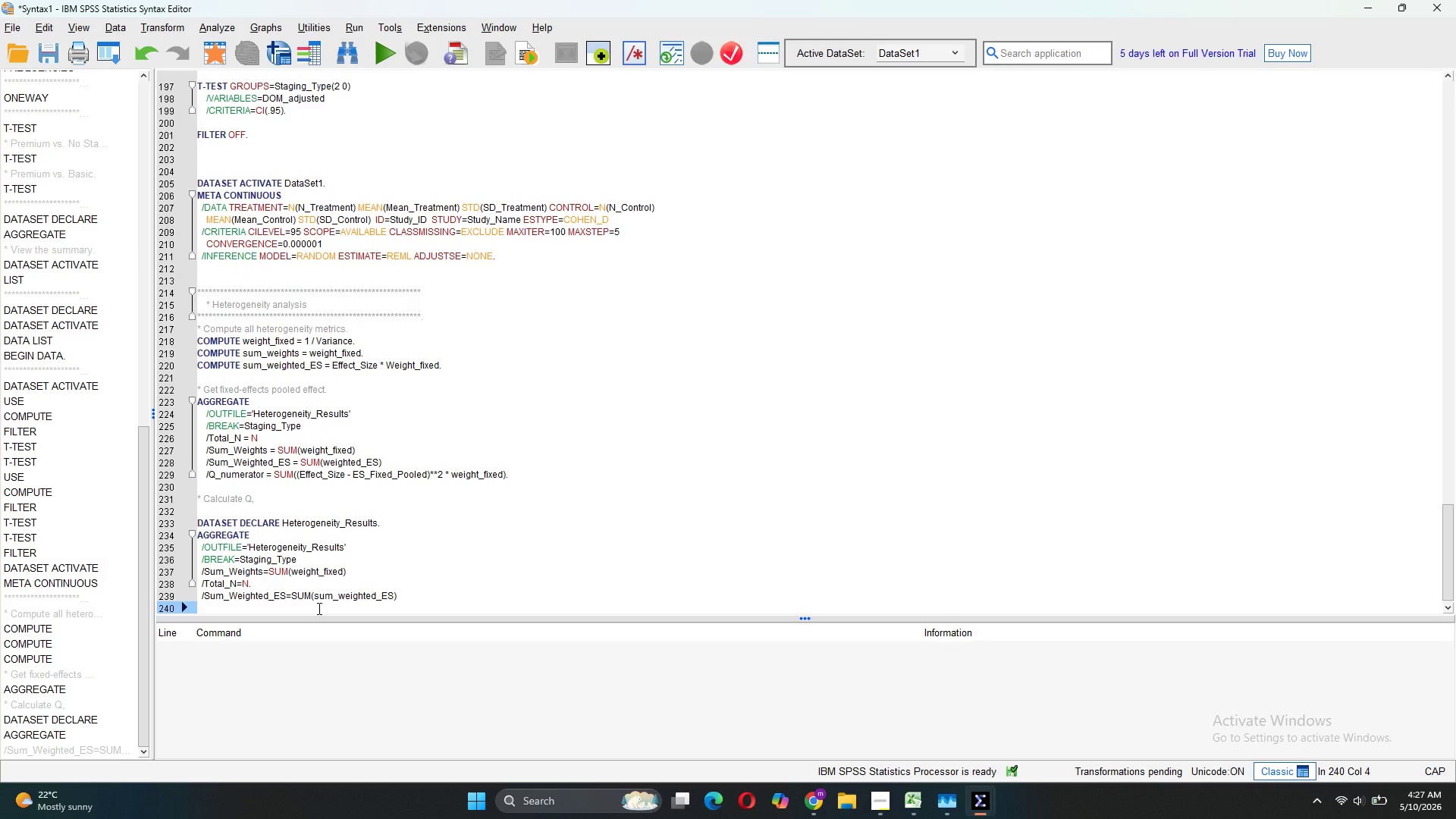 
key(Backspace)
key(Backspace)
type(/Q_numerator)
 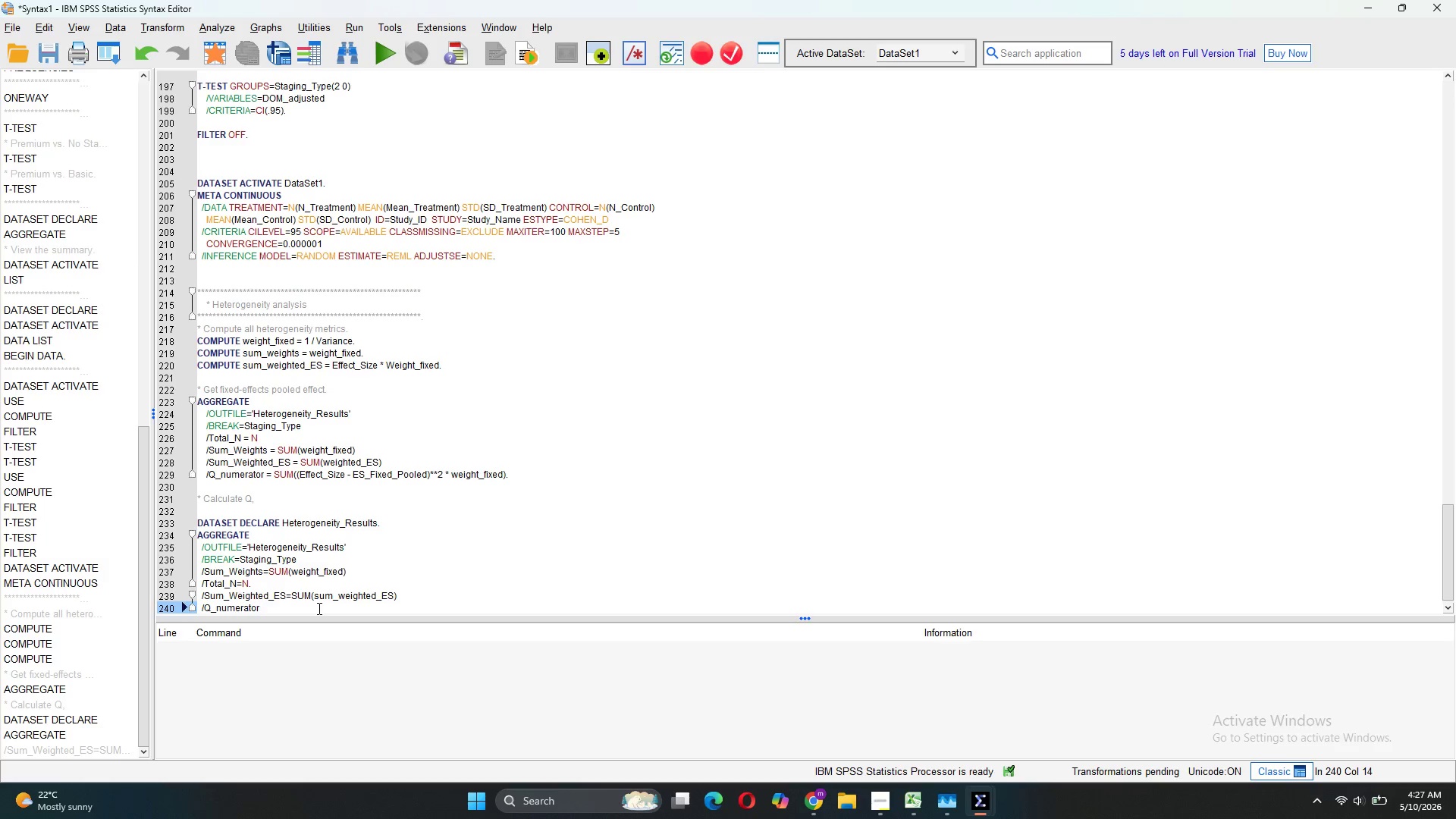 
type( = UM()
 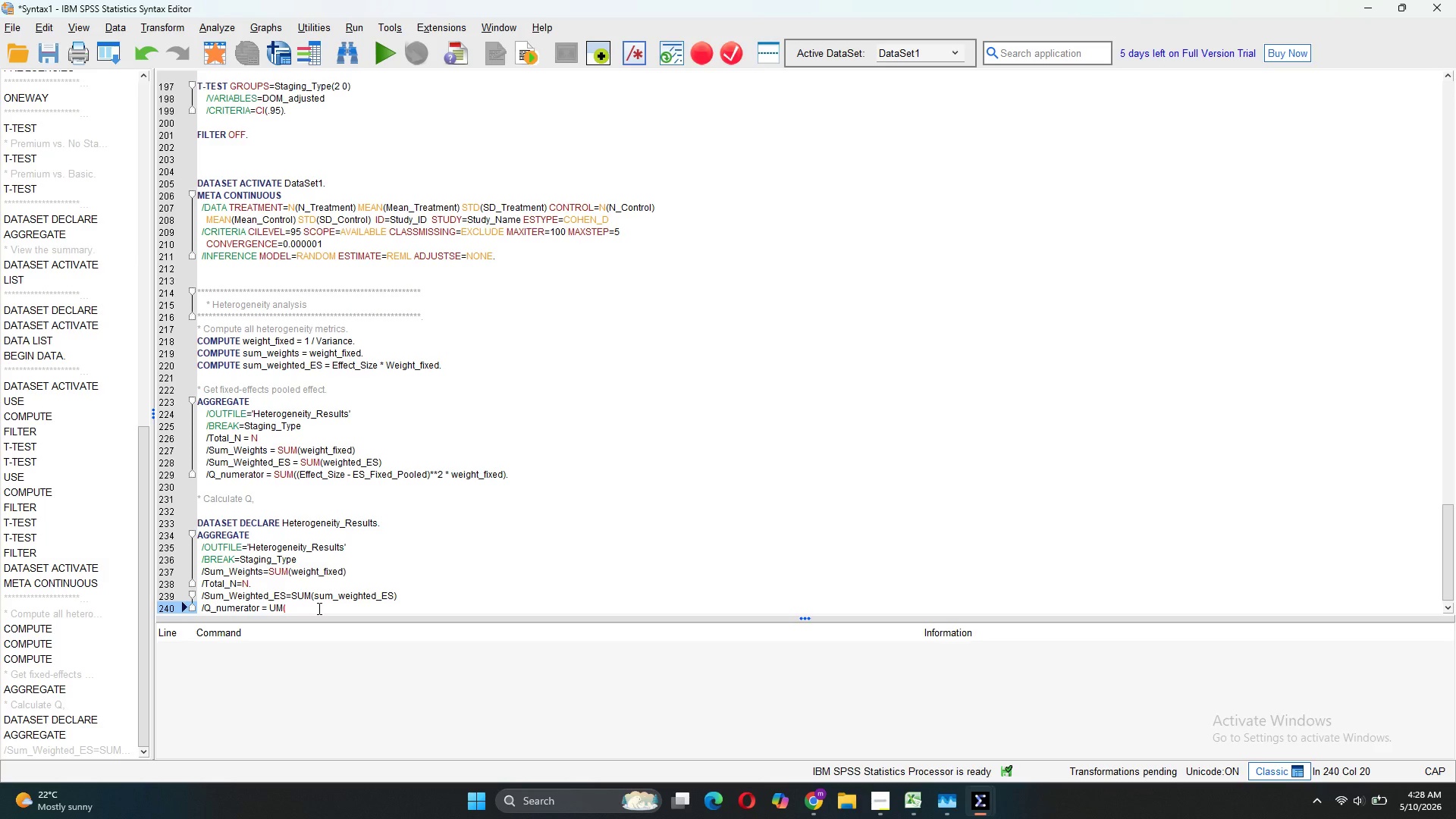 
left_click([271, 610])
 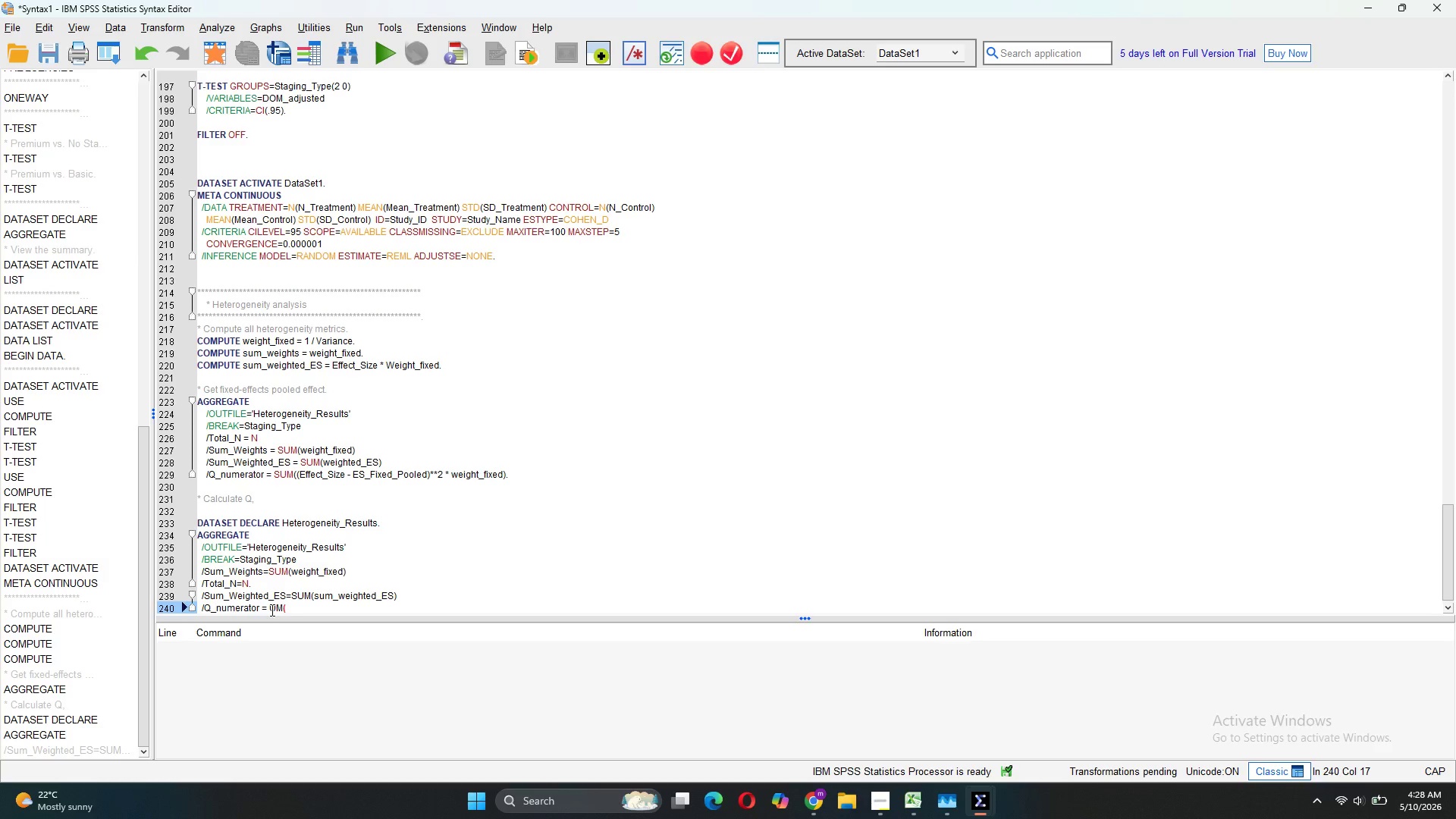 
key(S)
 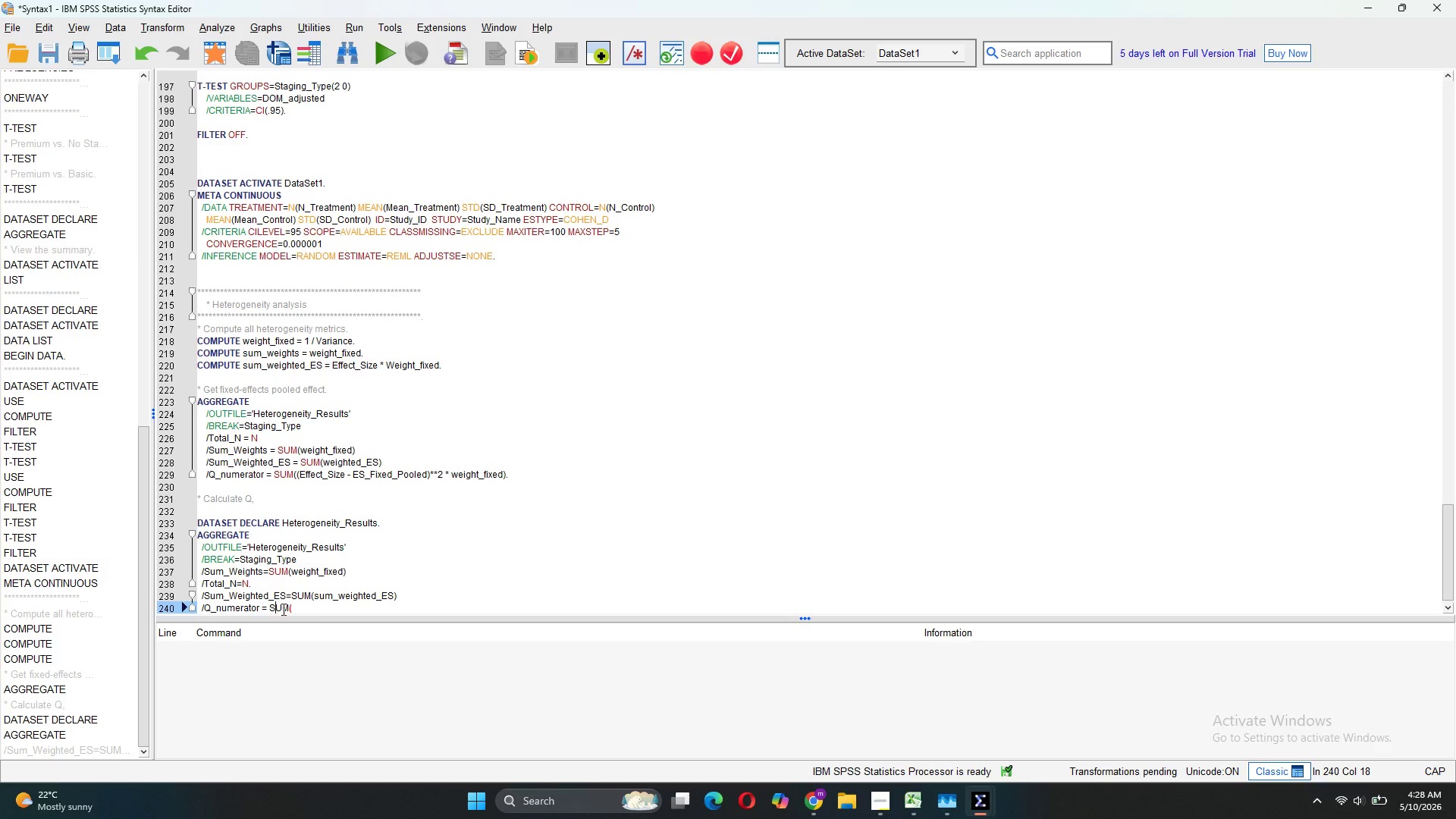 
left_click([295, 601])
 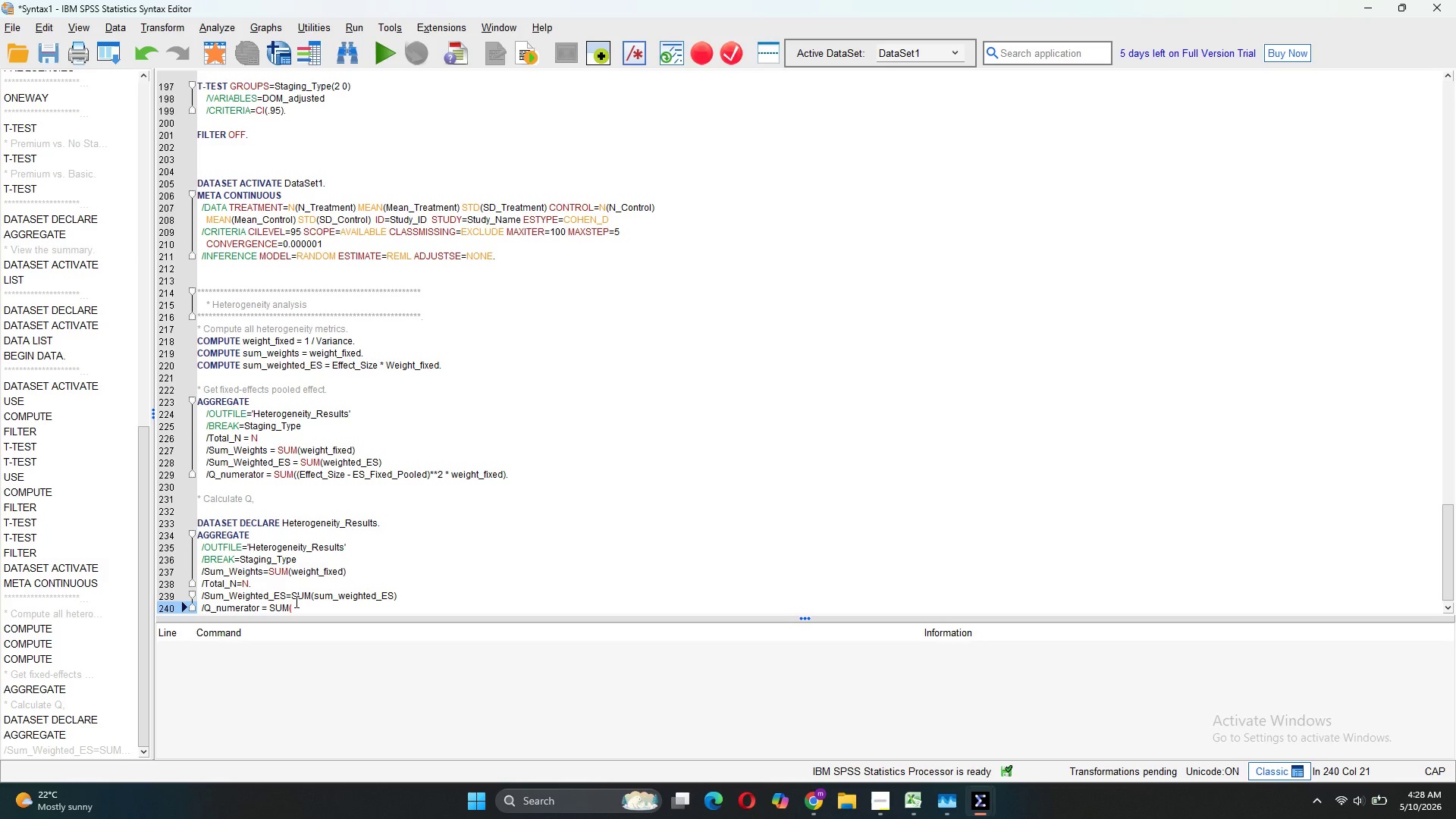 
type(Effect_Si)
key(Backspace)
type(e )
 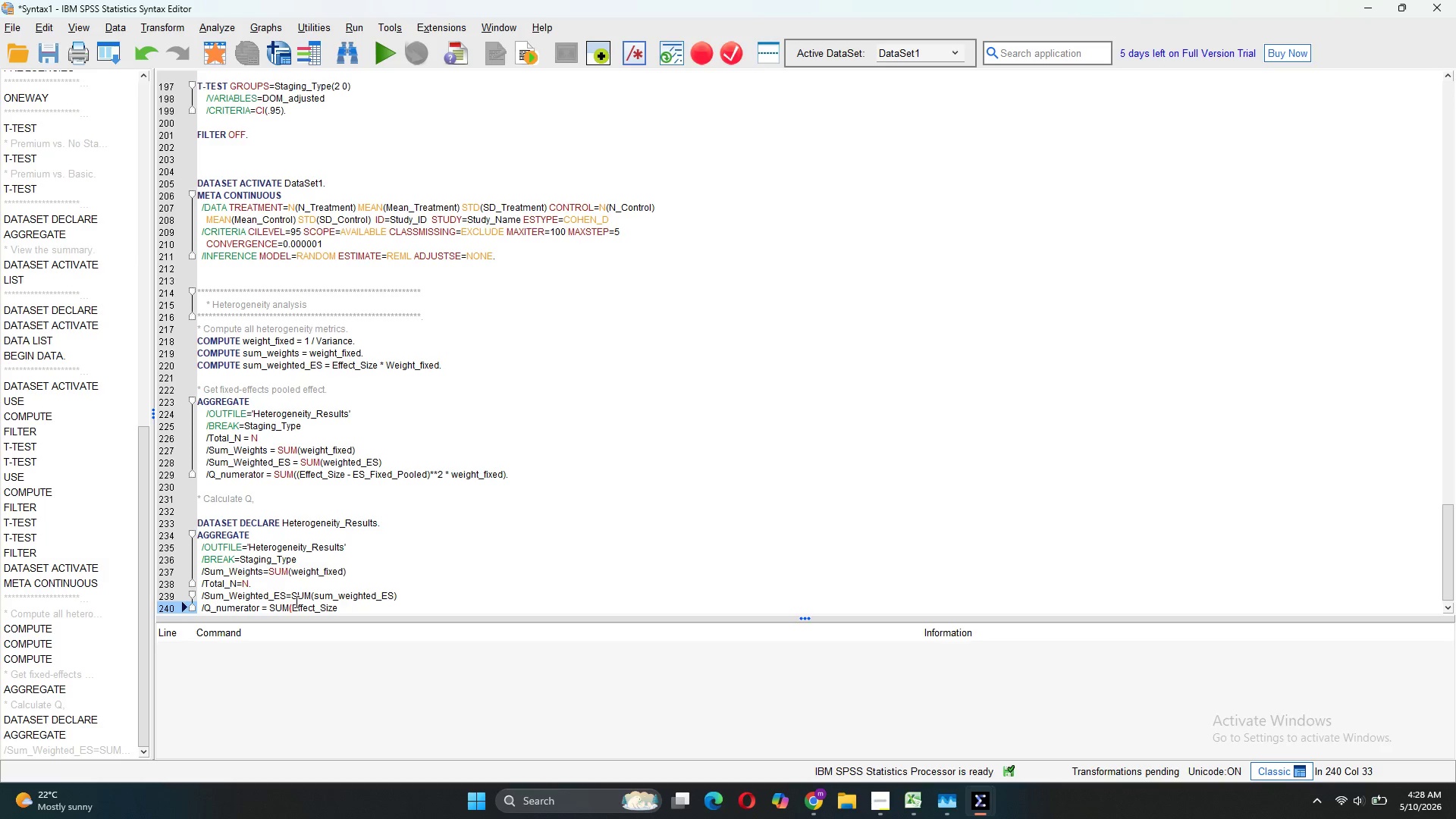 
 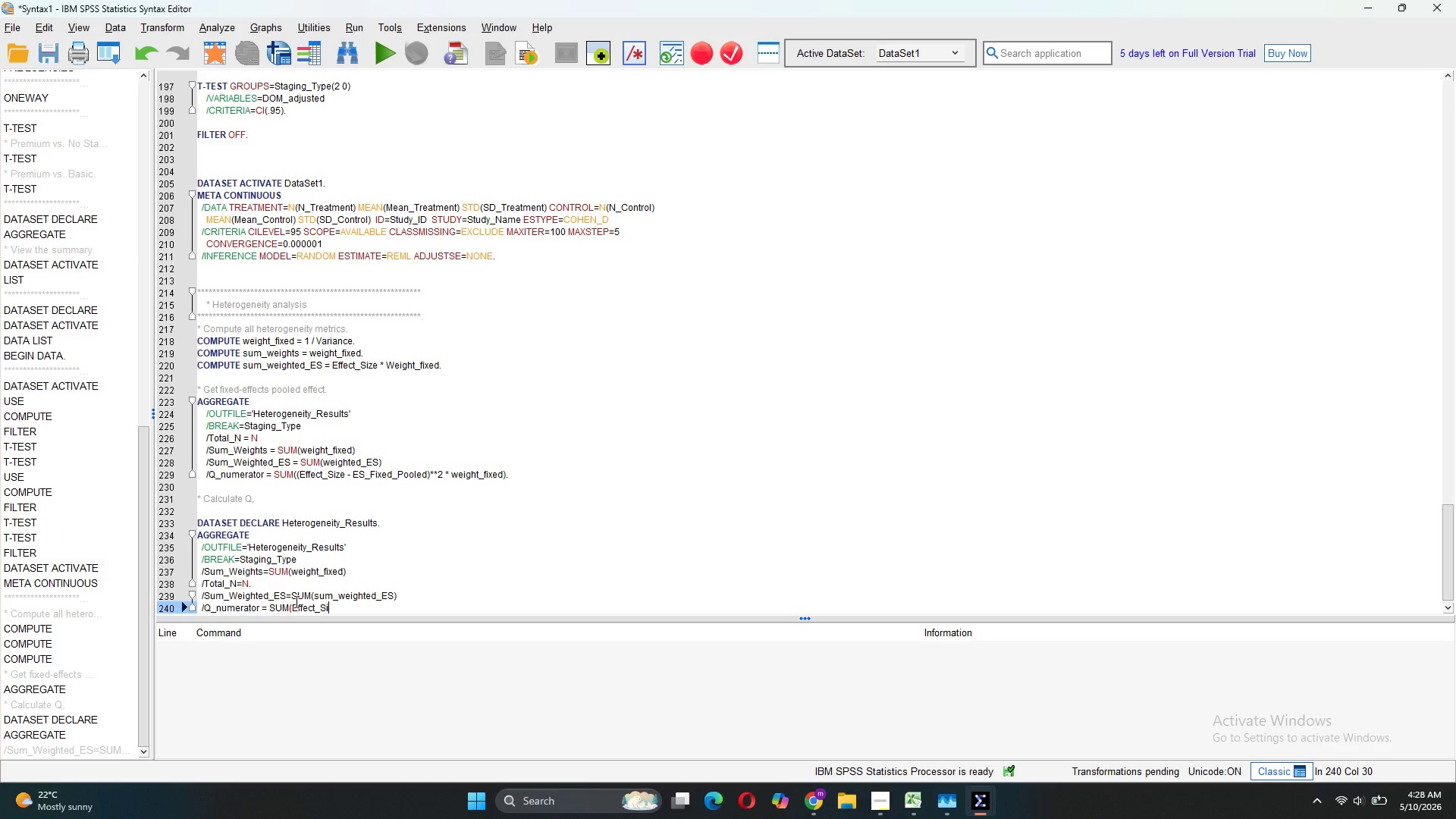 
hold_key(key=Z, duration=0.52)
 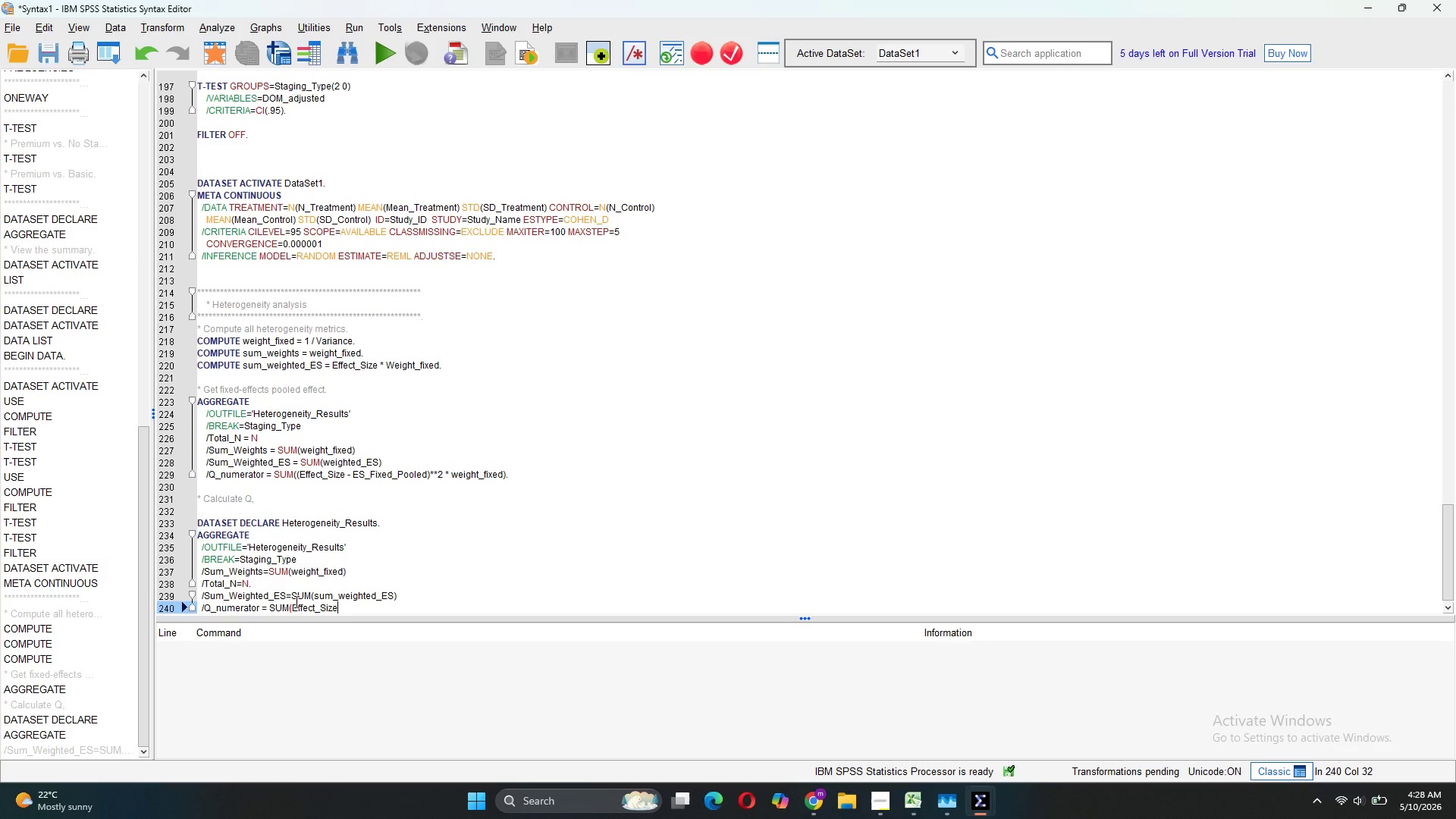 
left_click_drag(start_coordinate=[519, 470], to_coordinate=[206, 472])
 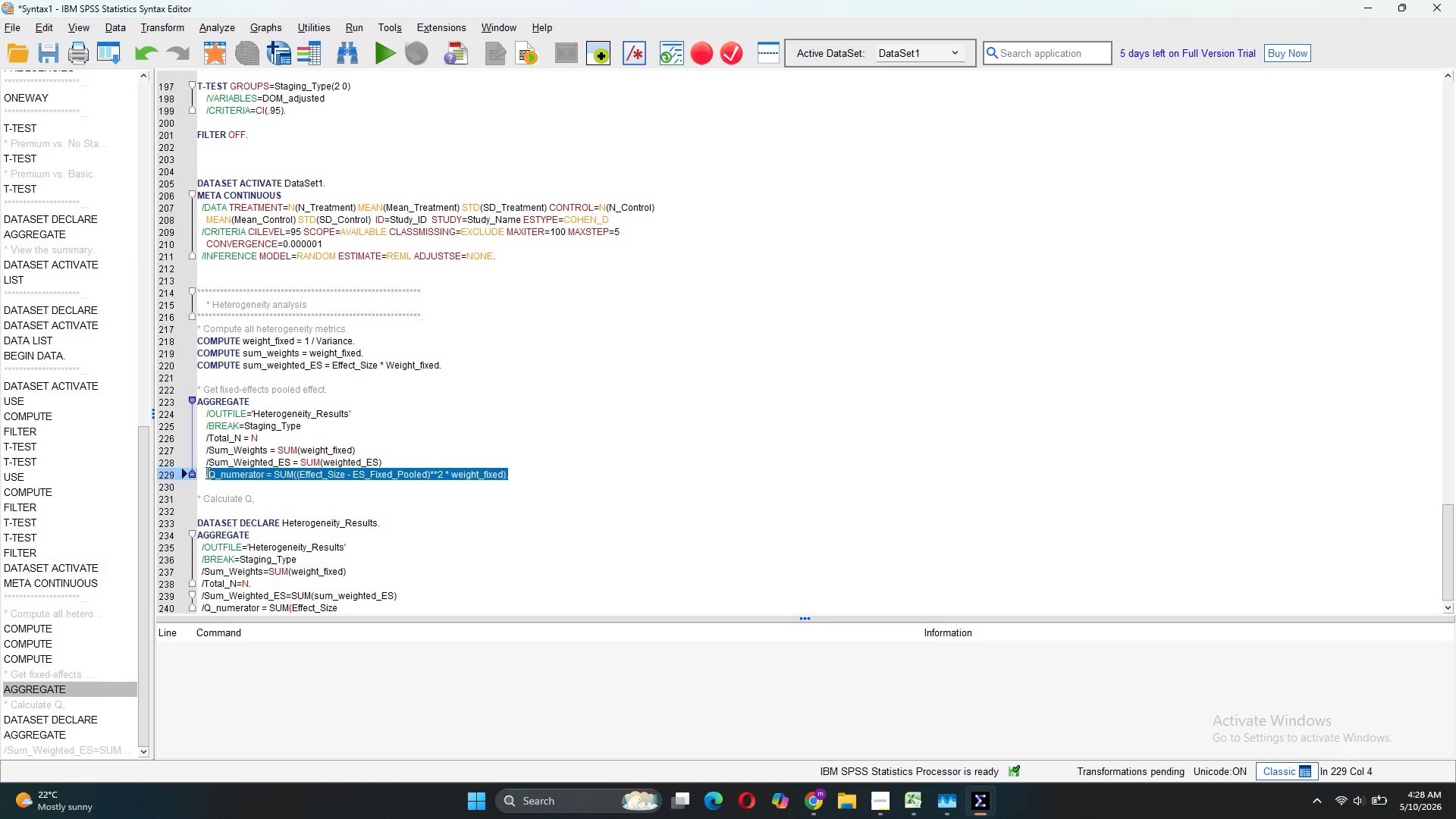 
hold_key(key=ControlLeft, duration=0.38)
 